 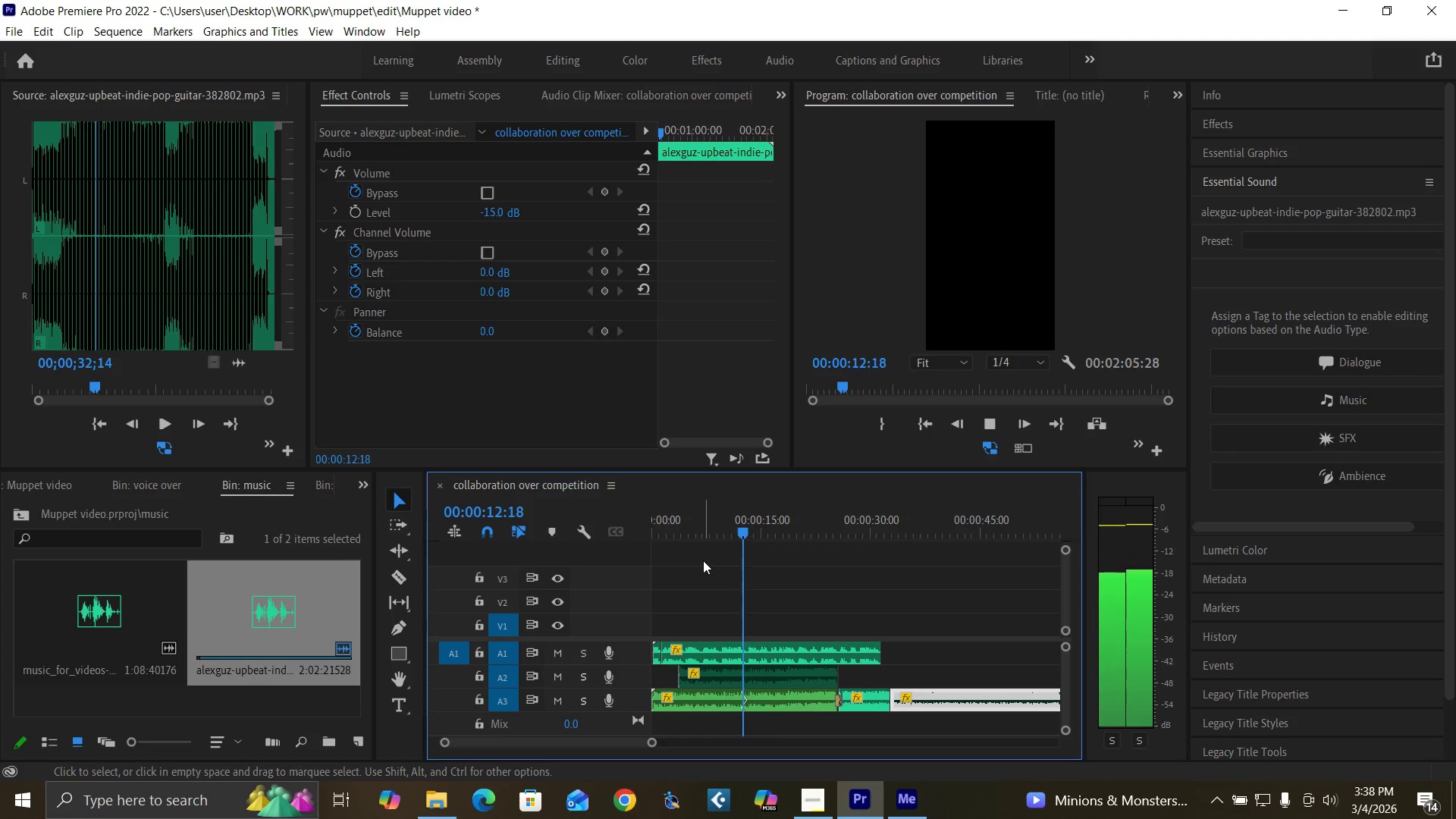 
key(Control+S)
 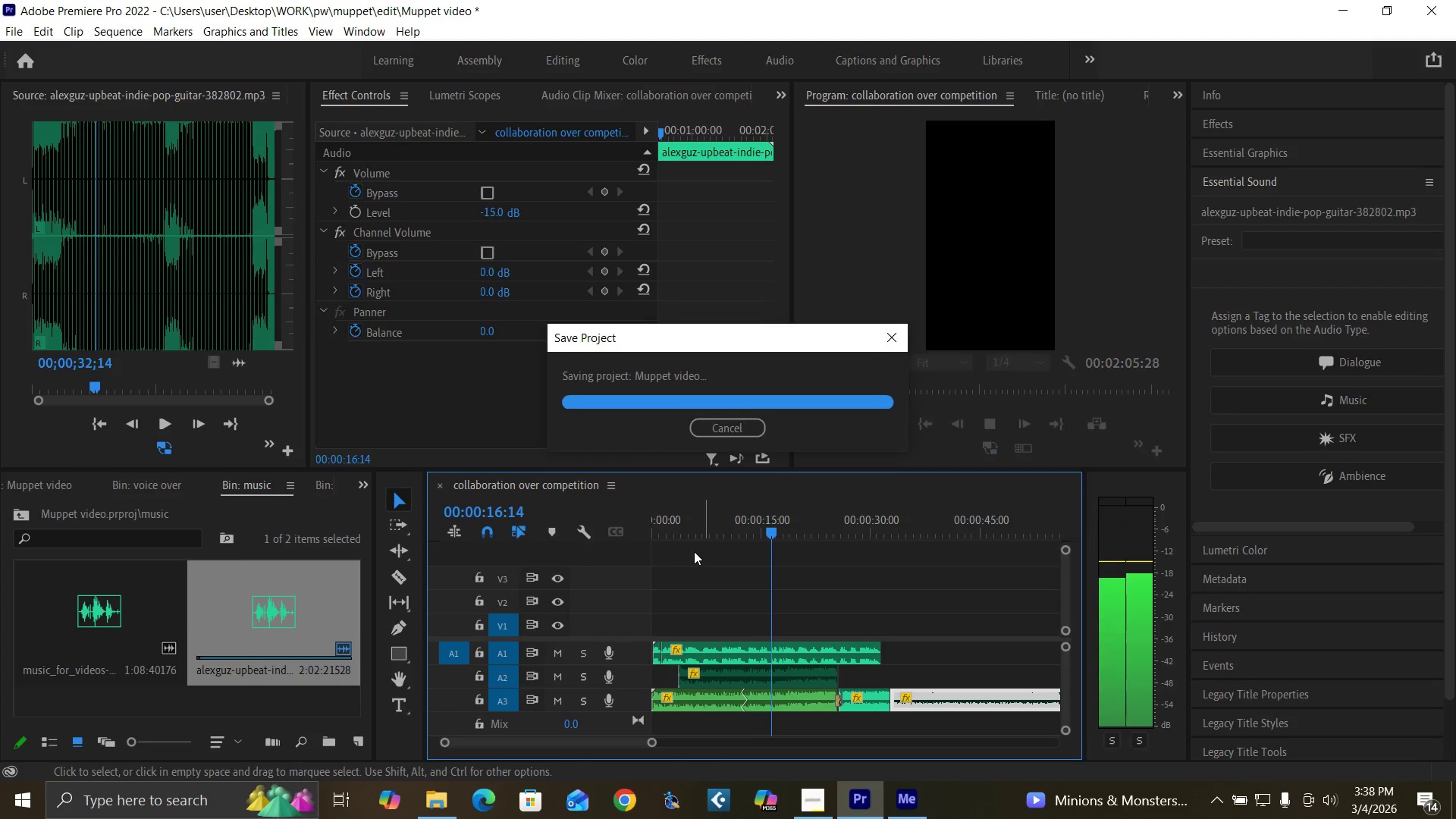 
key(Space)
 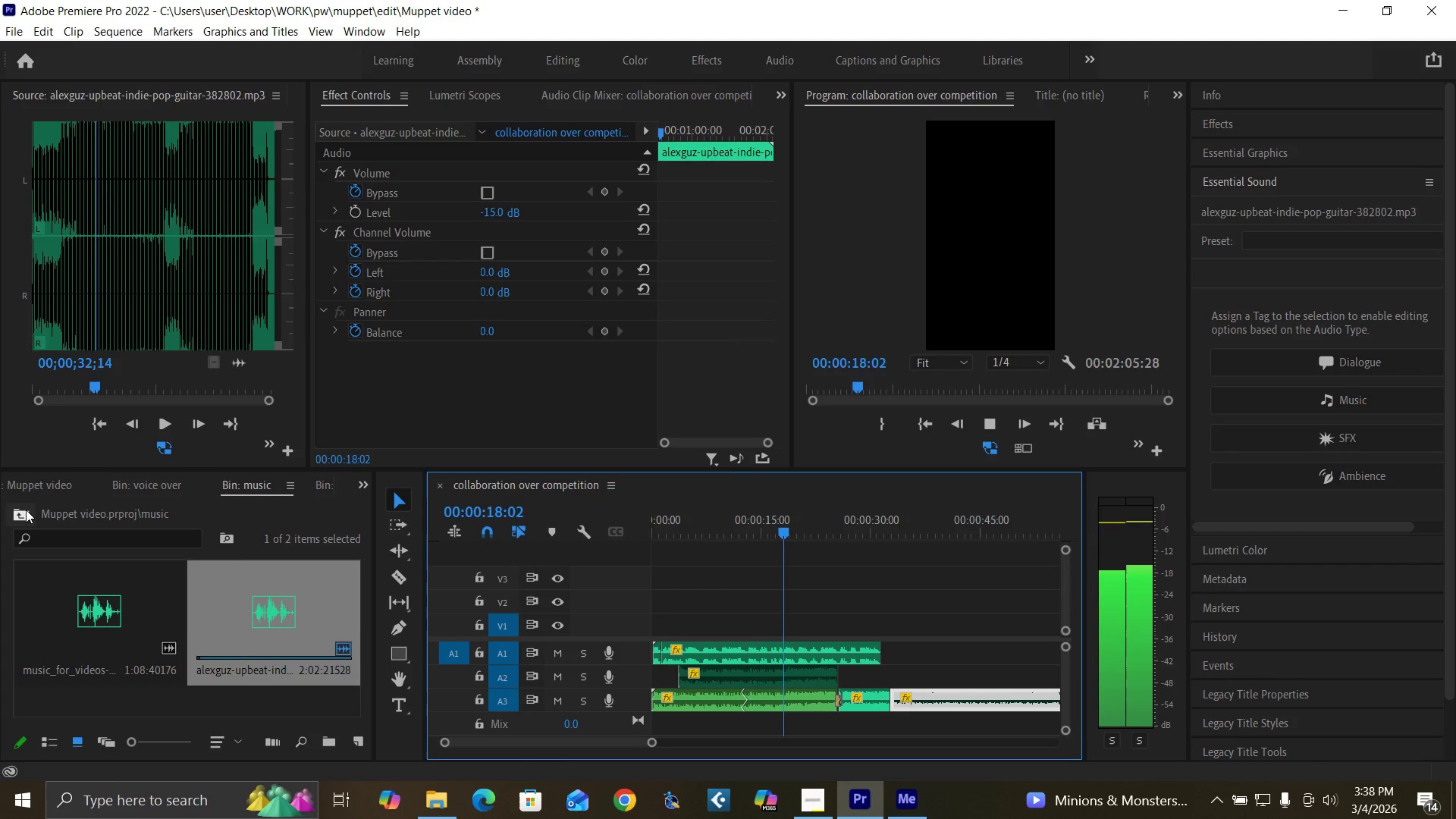 
left_click([20, 516])
 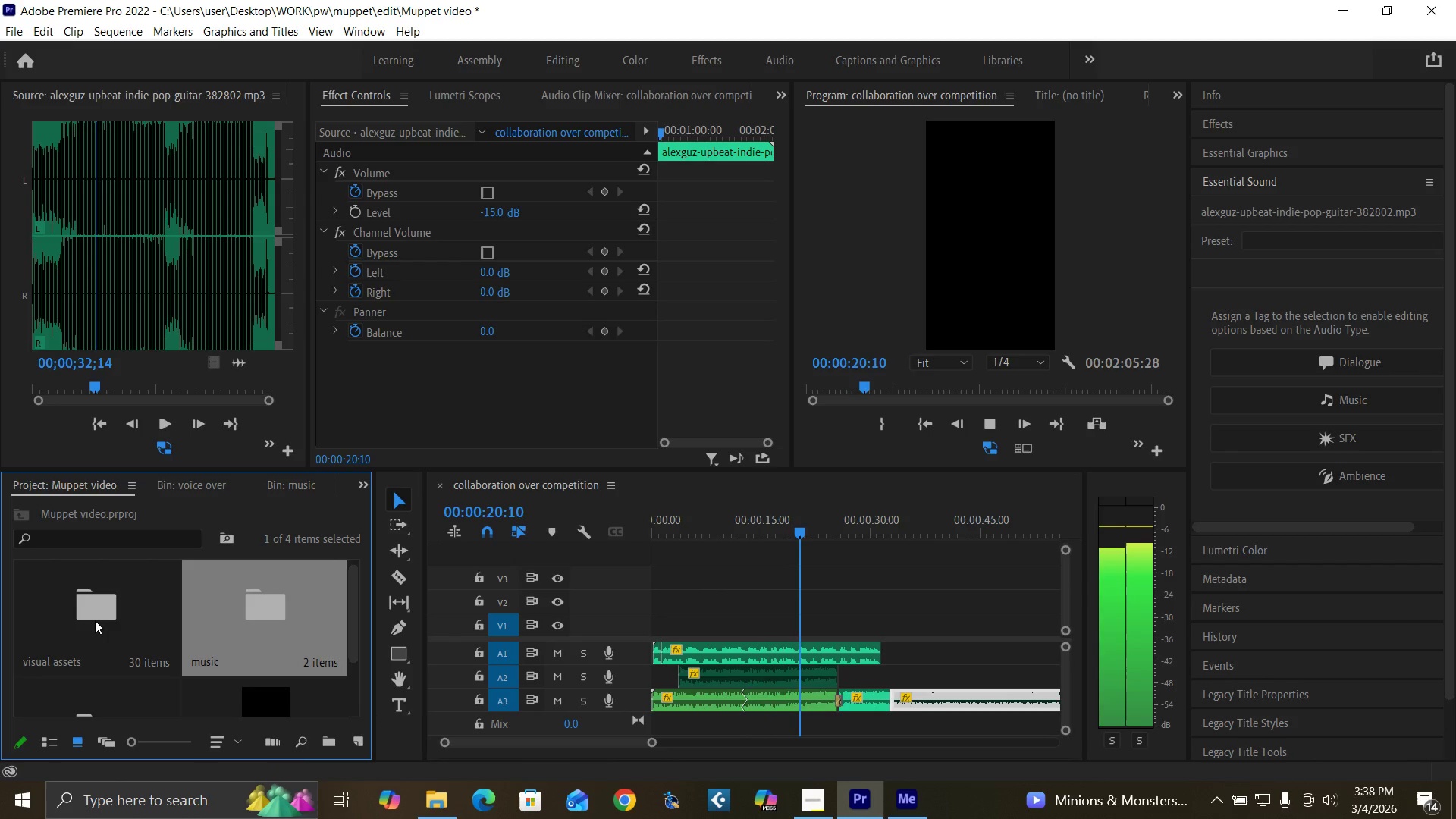 
double_click([88, 619])
 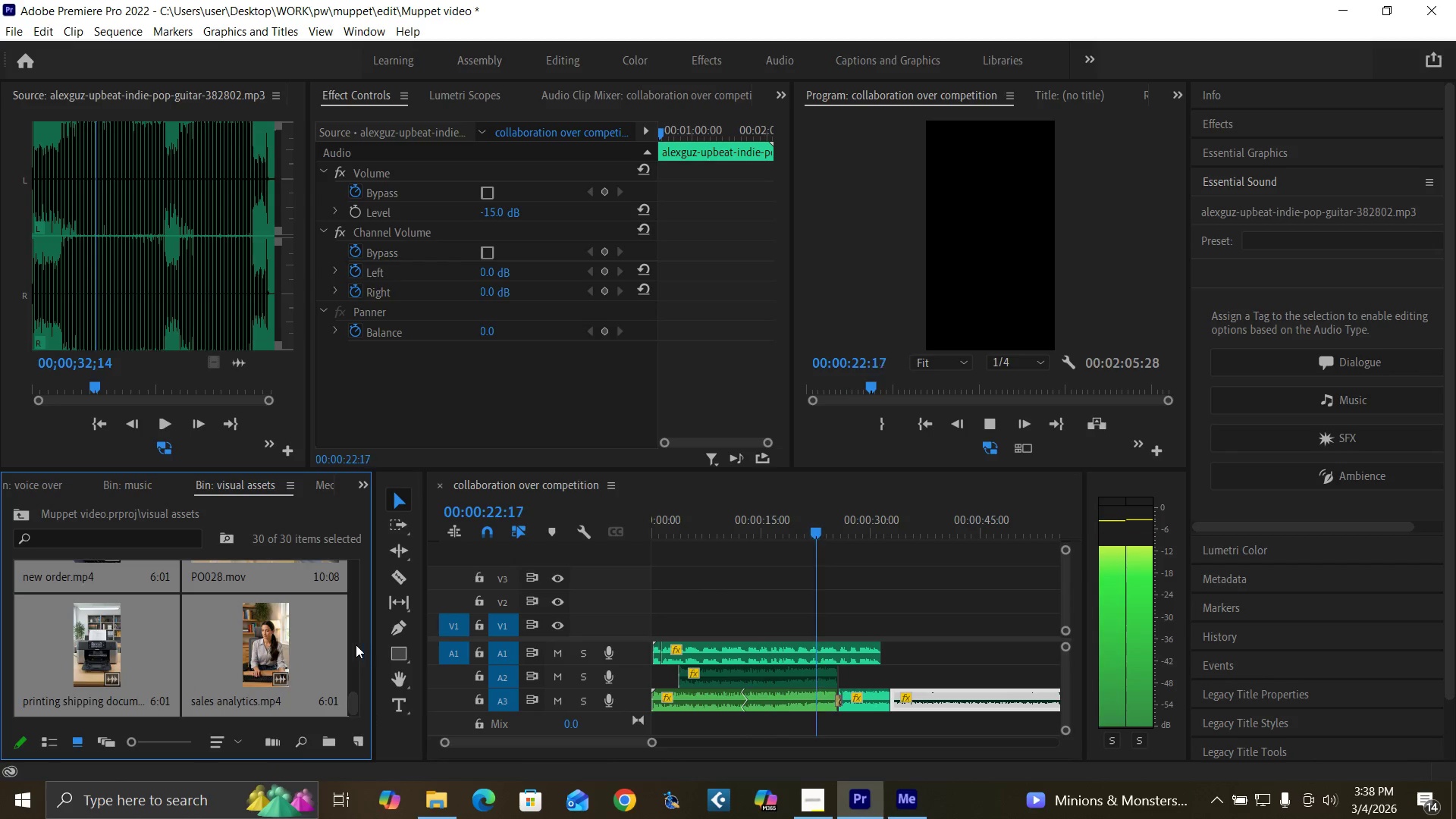 
left_click([339, 642])
 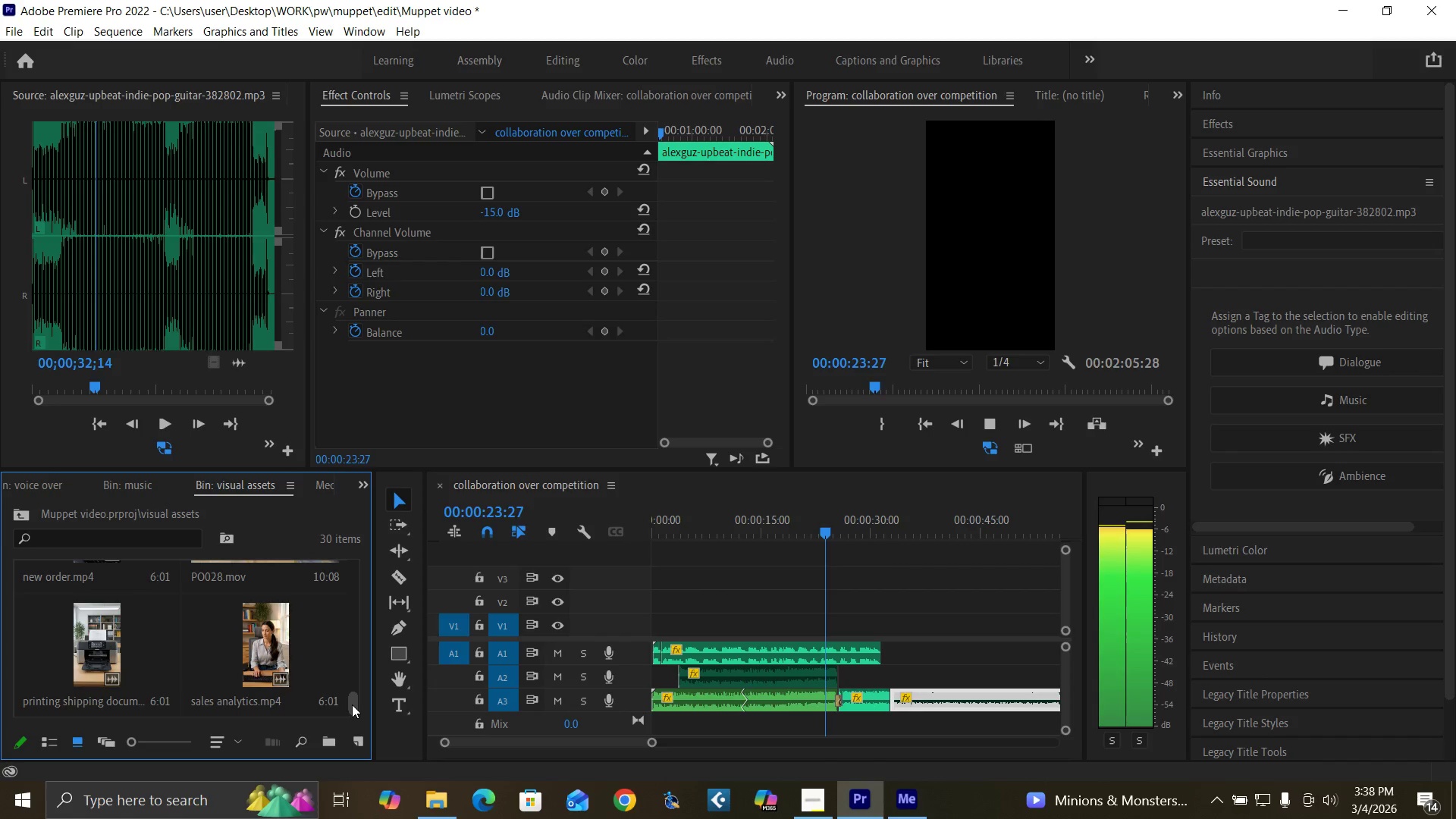 
left_click_drag(start_coordinate=[353, 705], to_coordinate=[356, 695])
 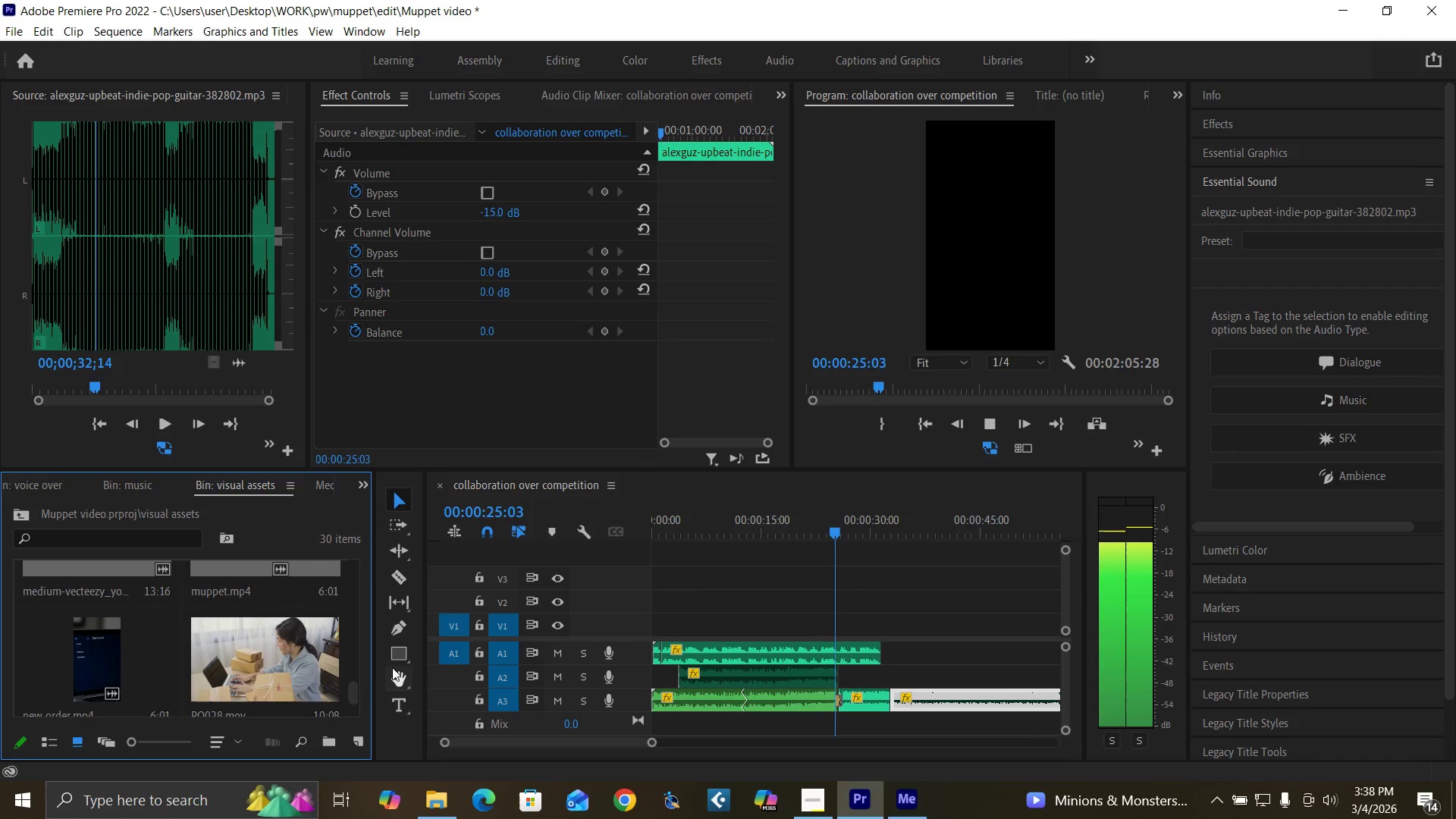 
mouse_move([394, 666])
 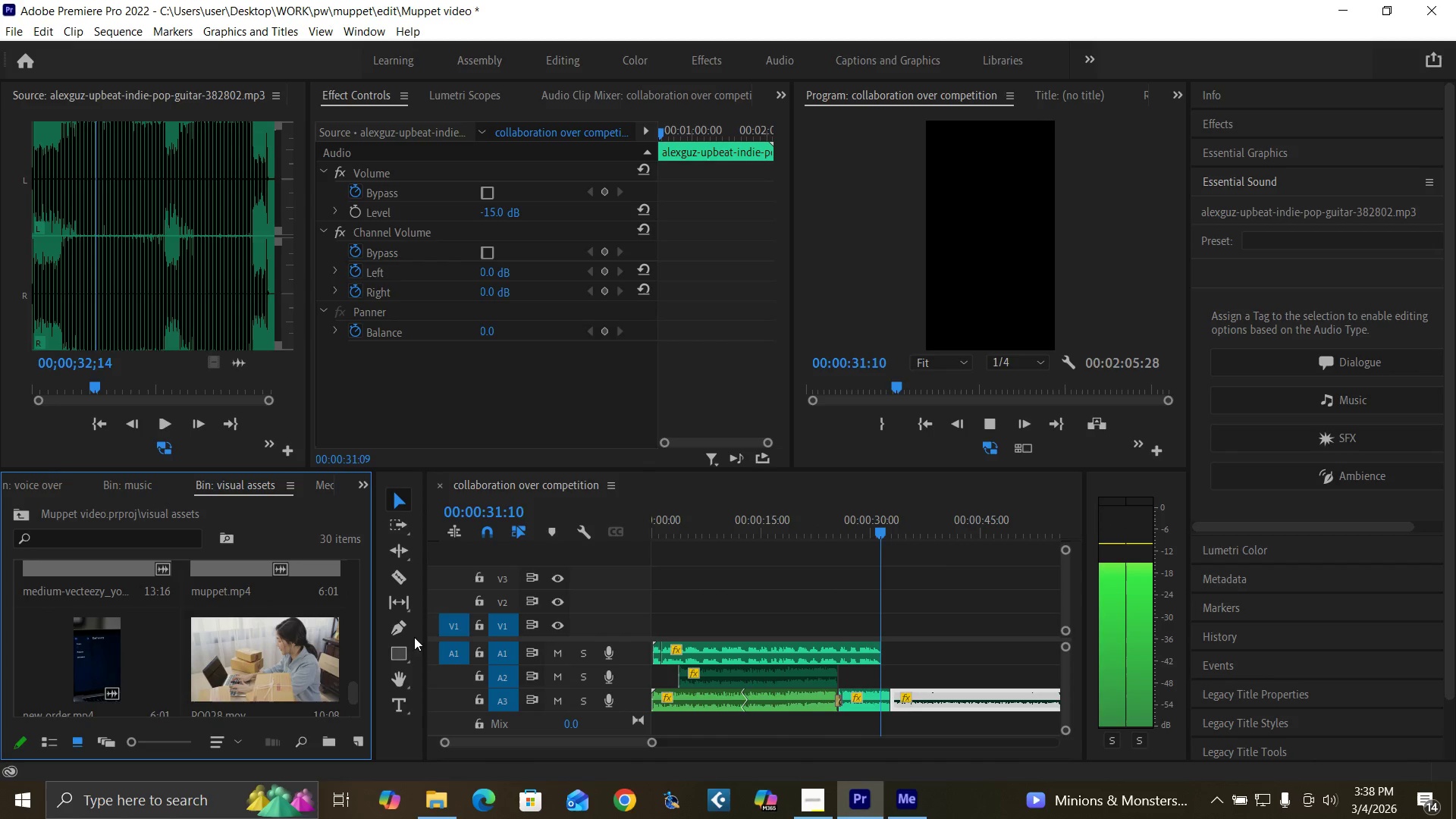 
wait(6.19)
 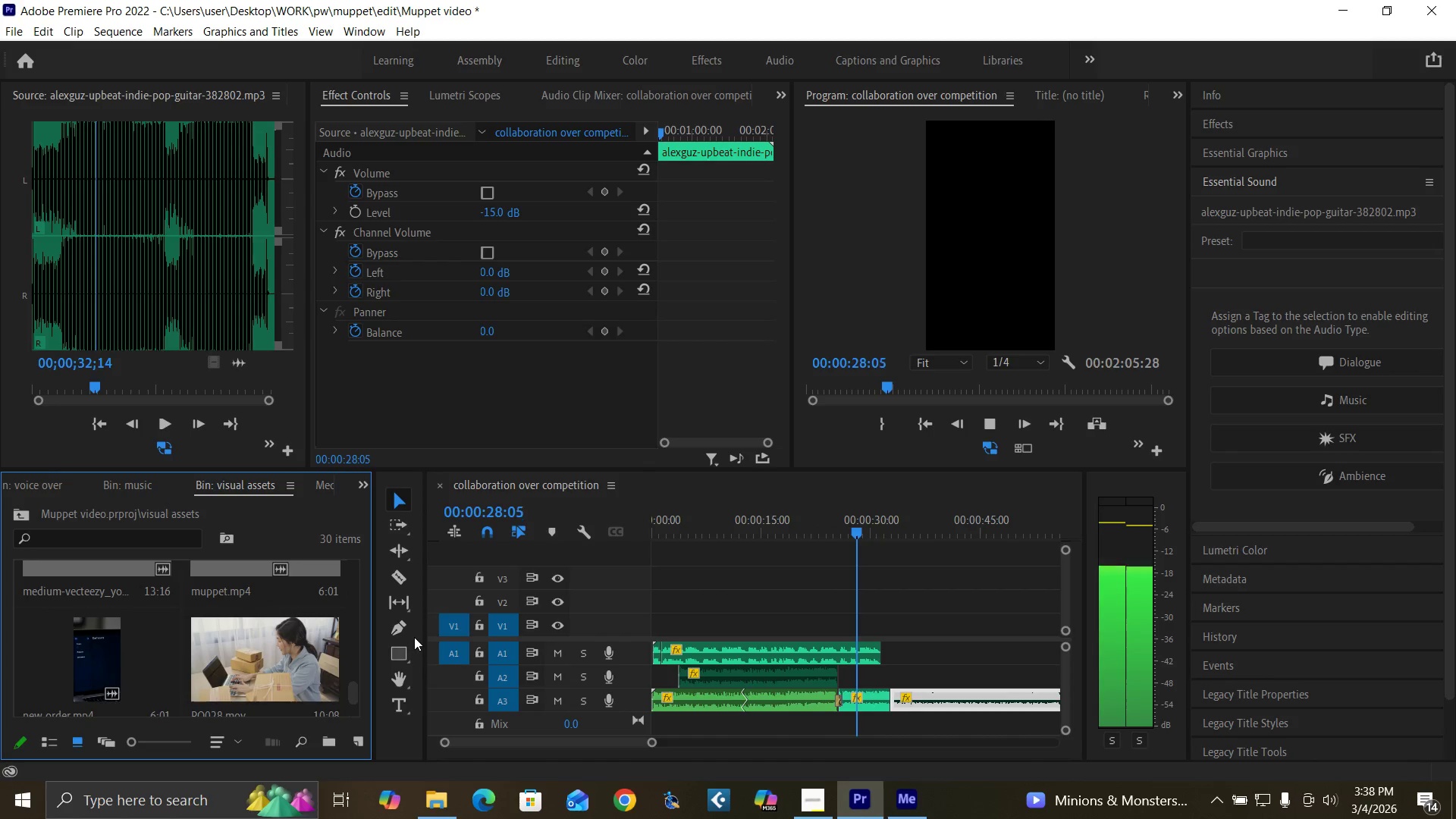 
key(Space)
 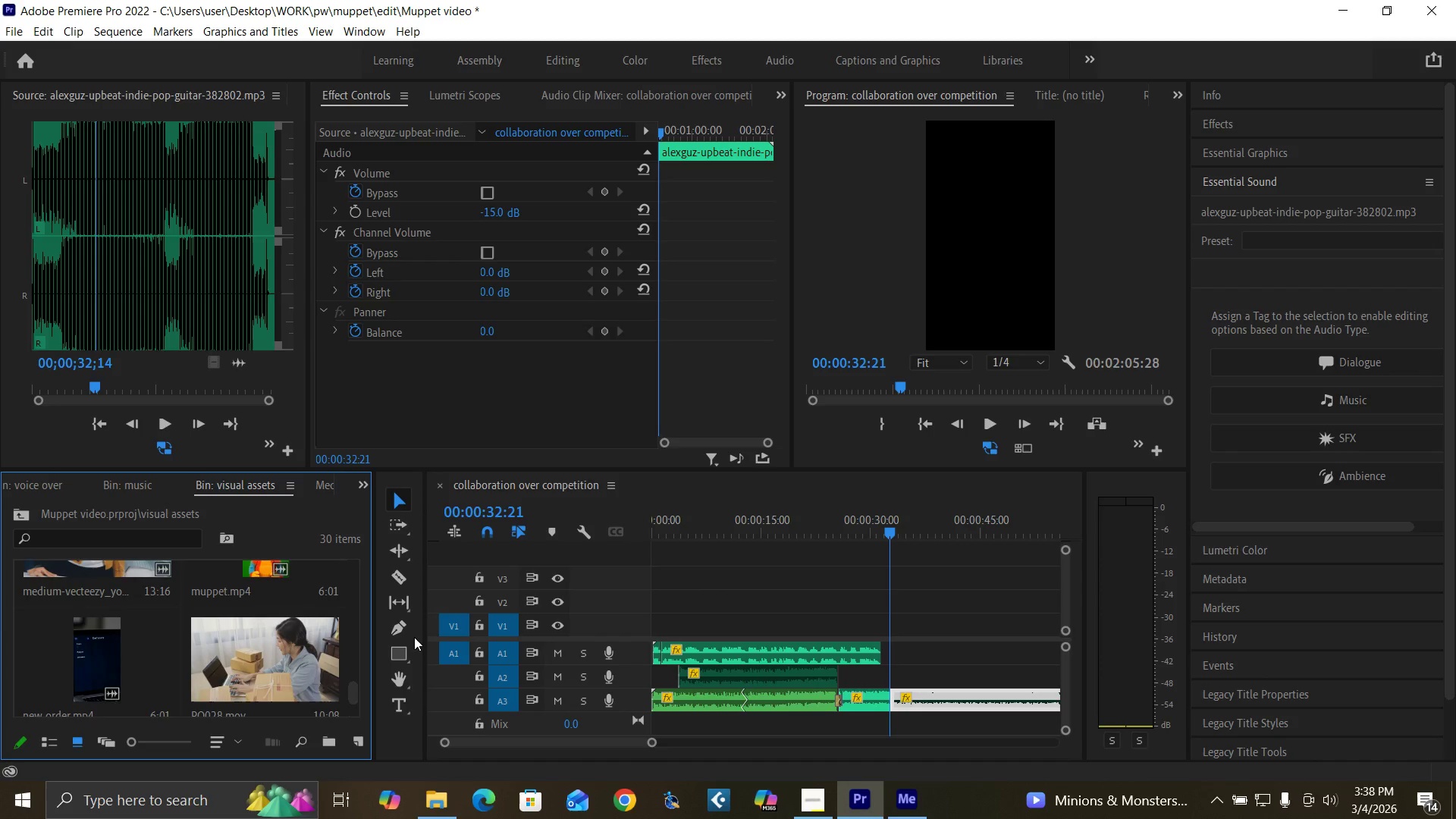 
wait(7.83)
 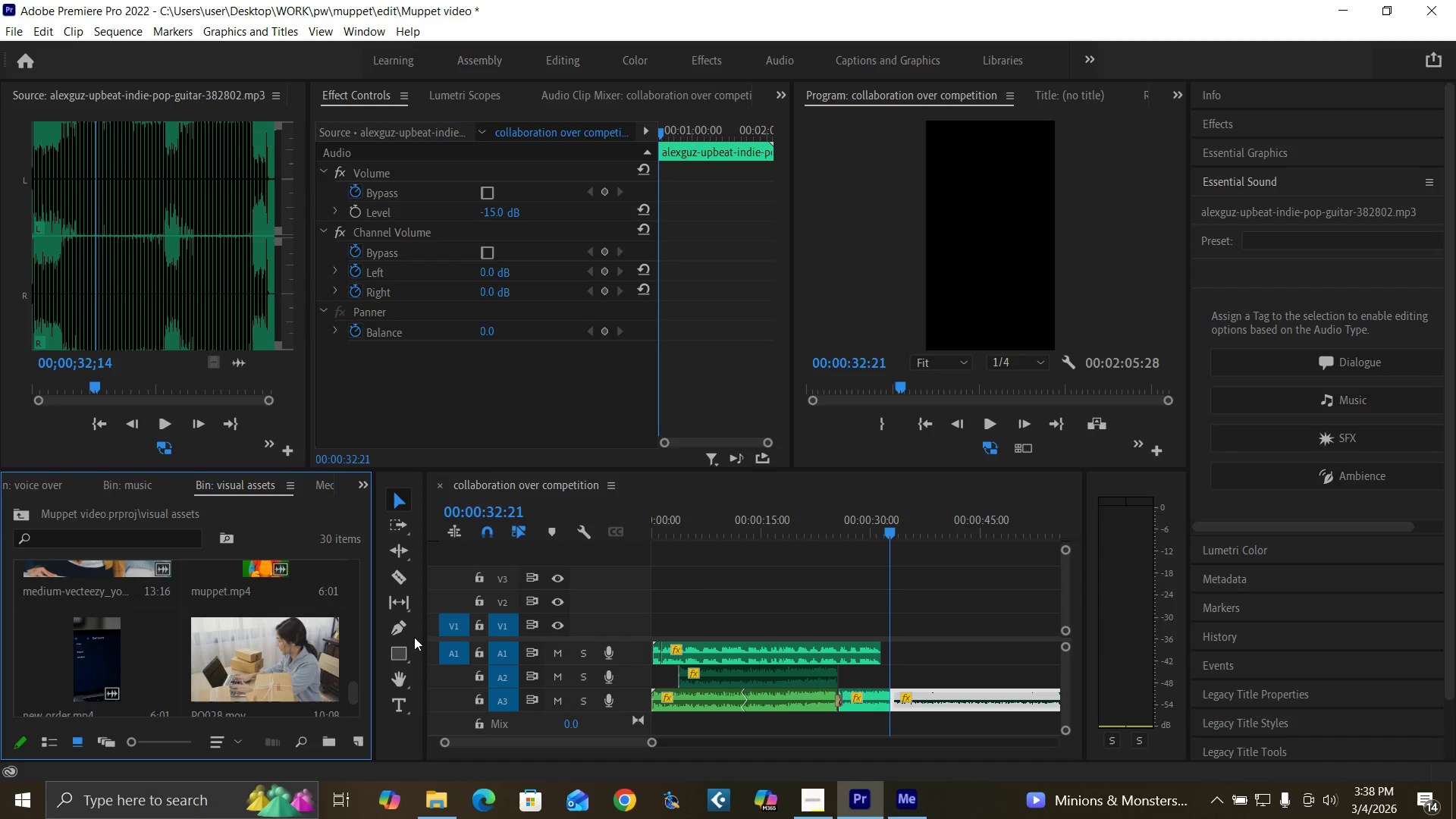 
left_click_drag(start_coordinate=[353, 689], to_coordinate=[347, 649])
 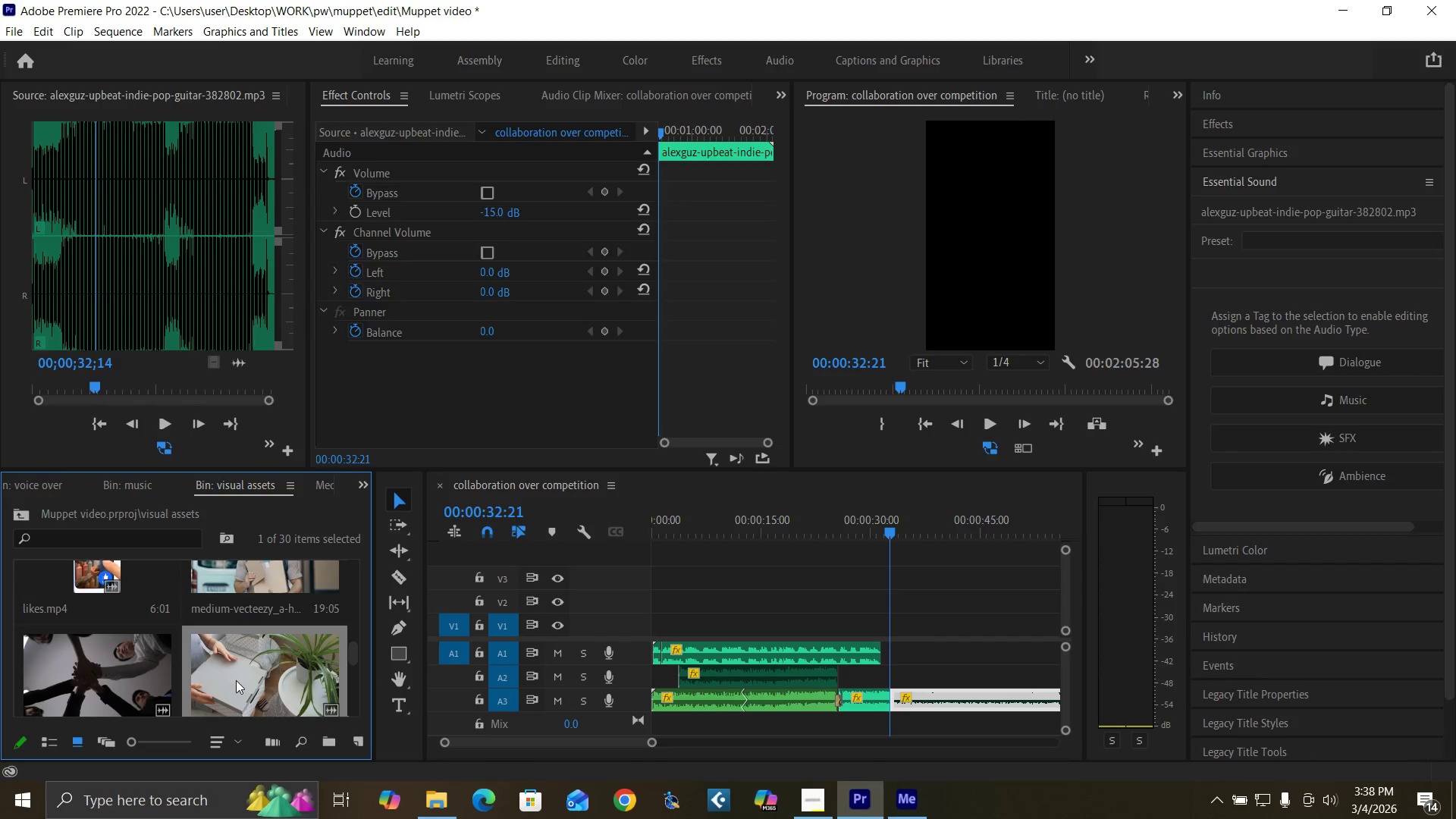 
double_click([236, 680])
 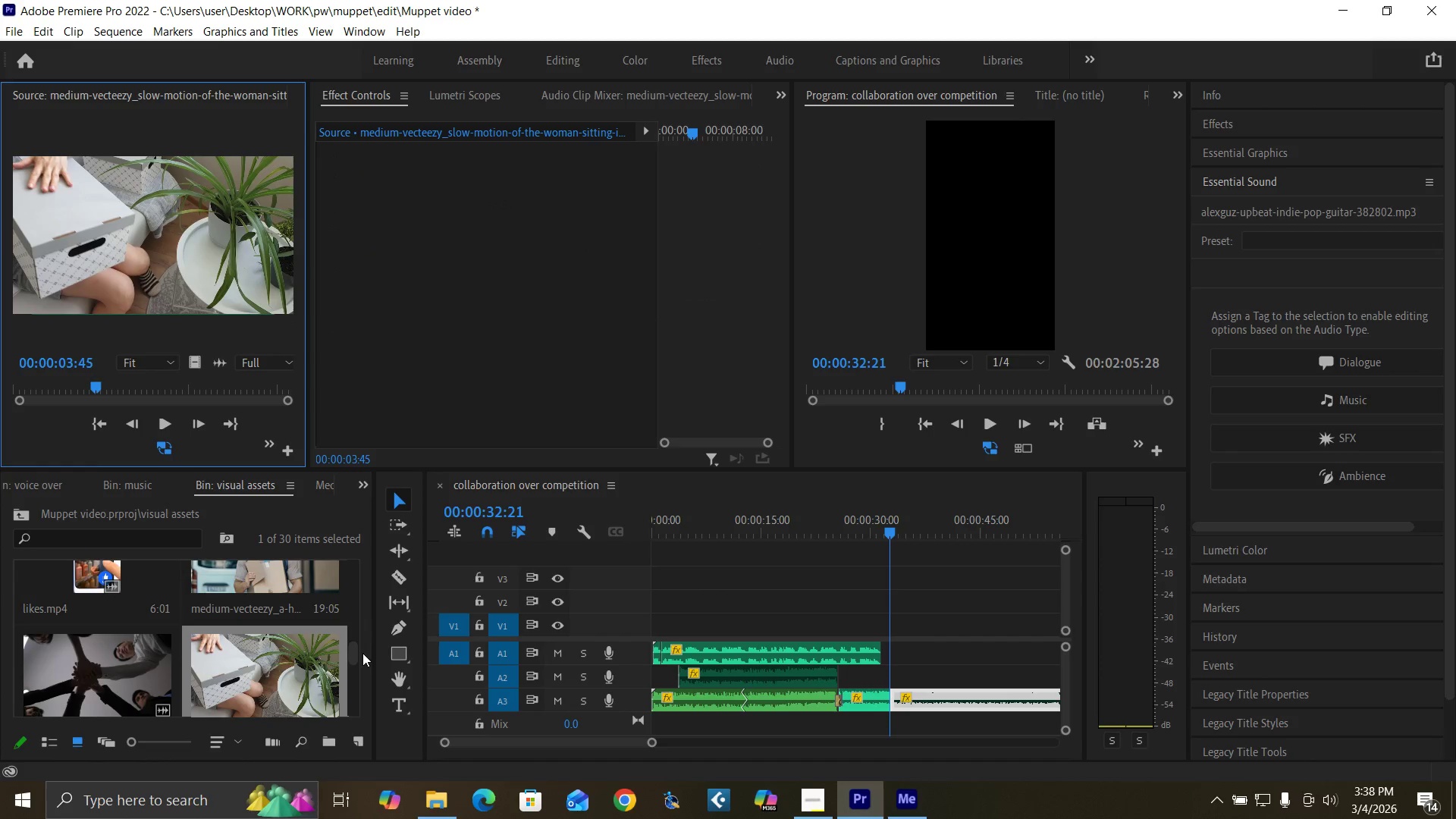 
left_click_drag(start_coordinate=[351, 654], to_coordinate=[344, 620])
 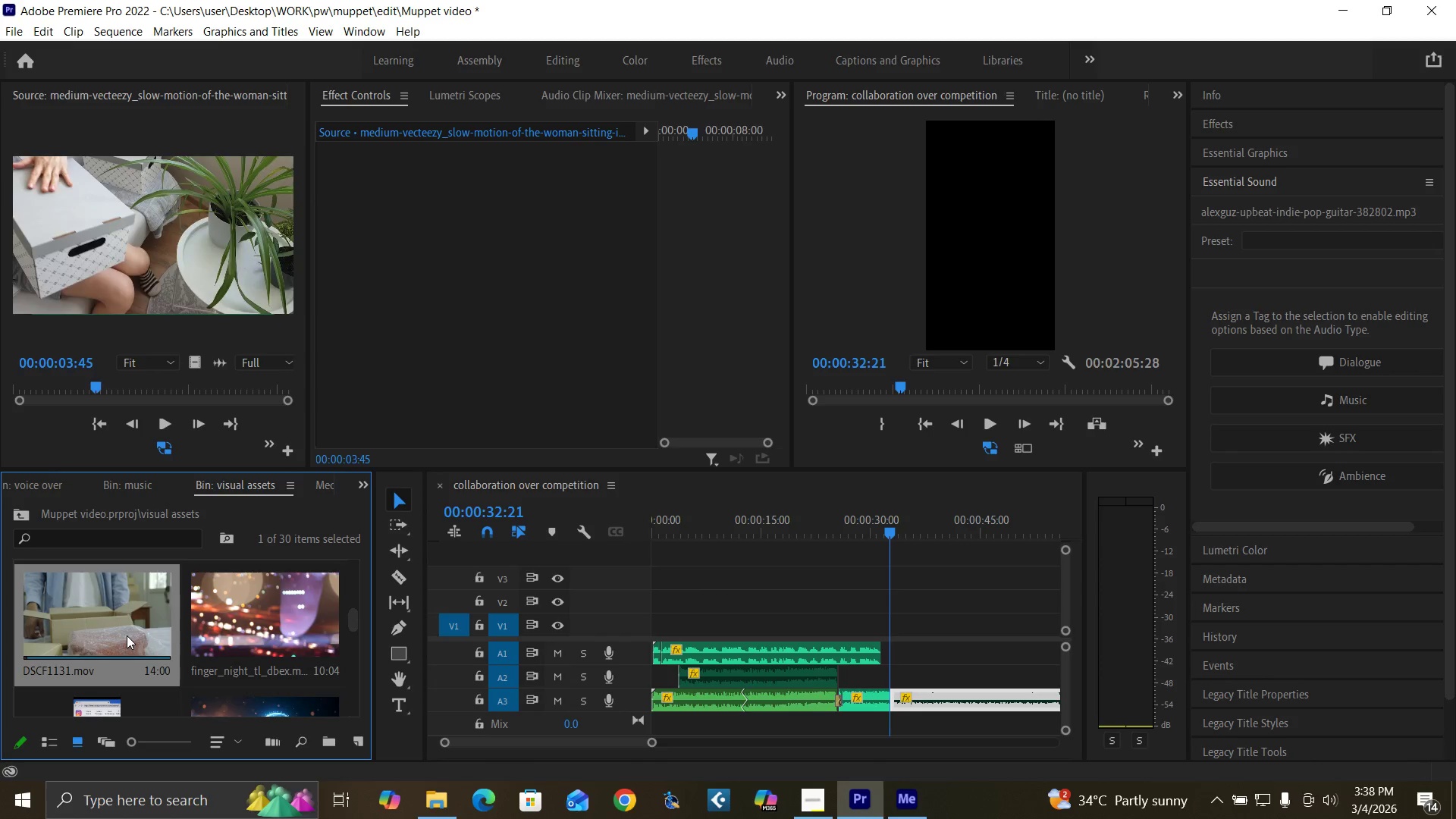 
double_click([127, 635])
 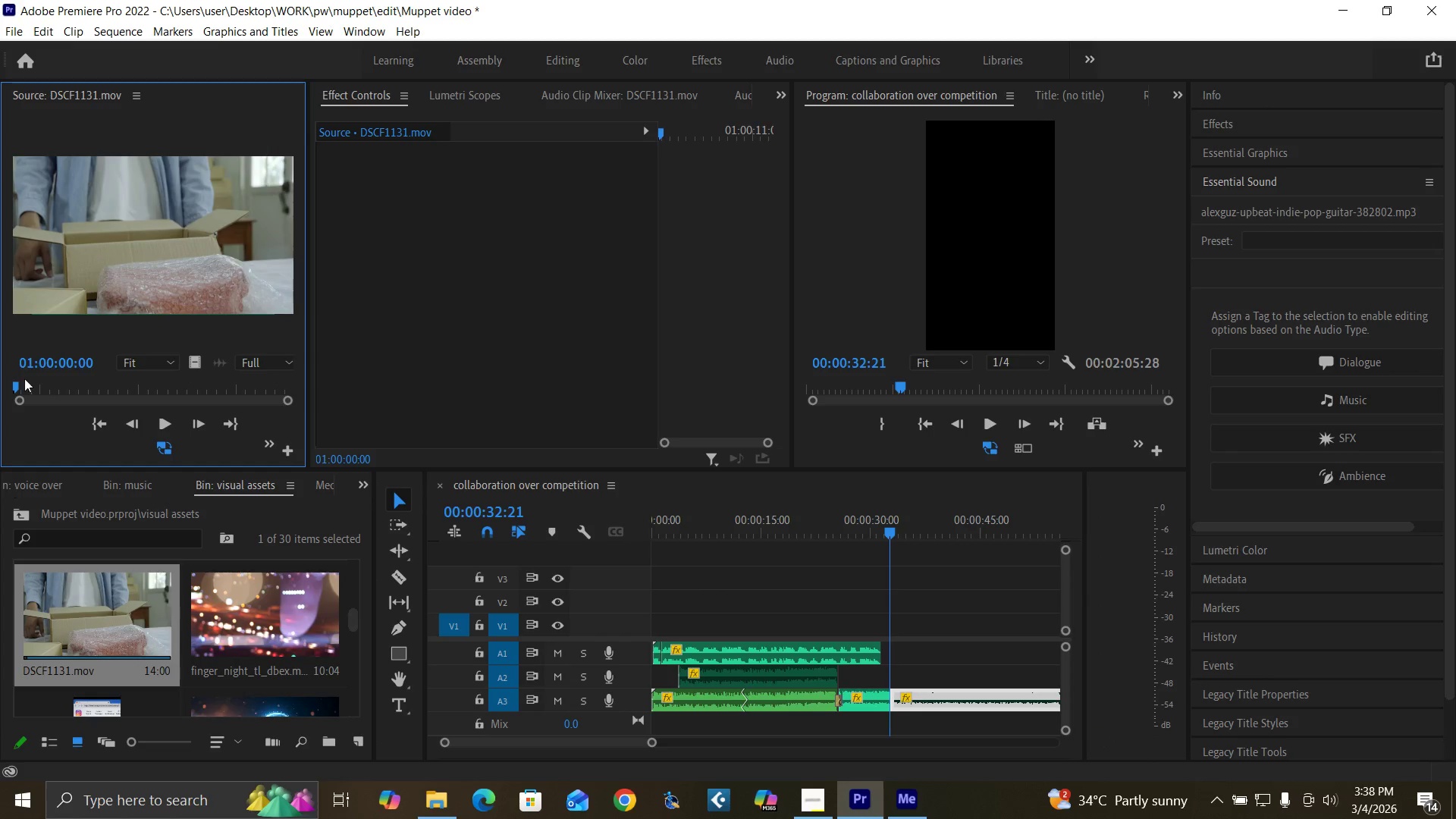 
left_click_drag(start_coordinate=[36, 385], to_coordinate=[109, 384])
 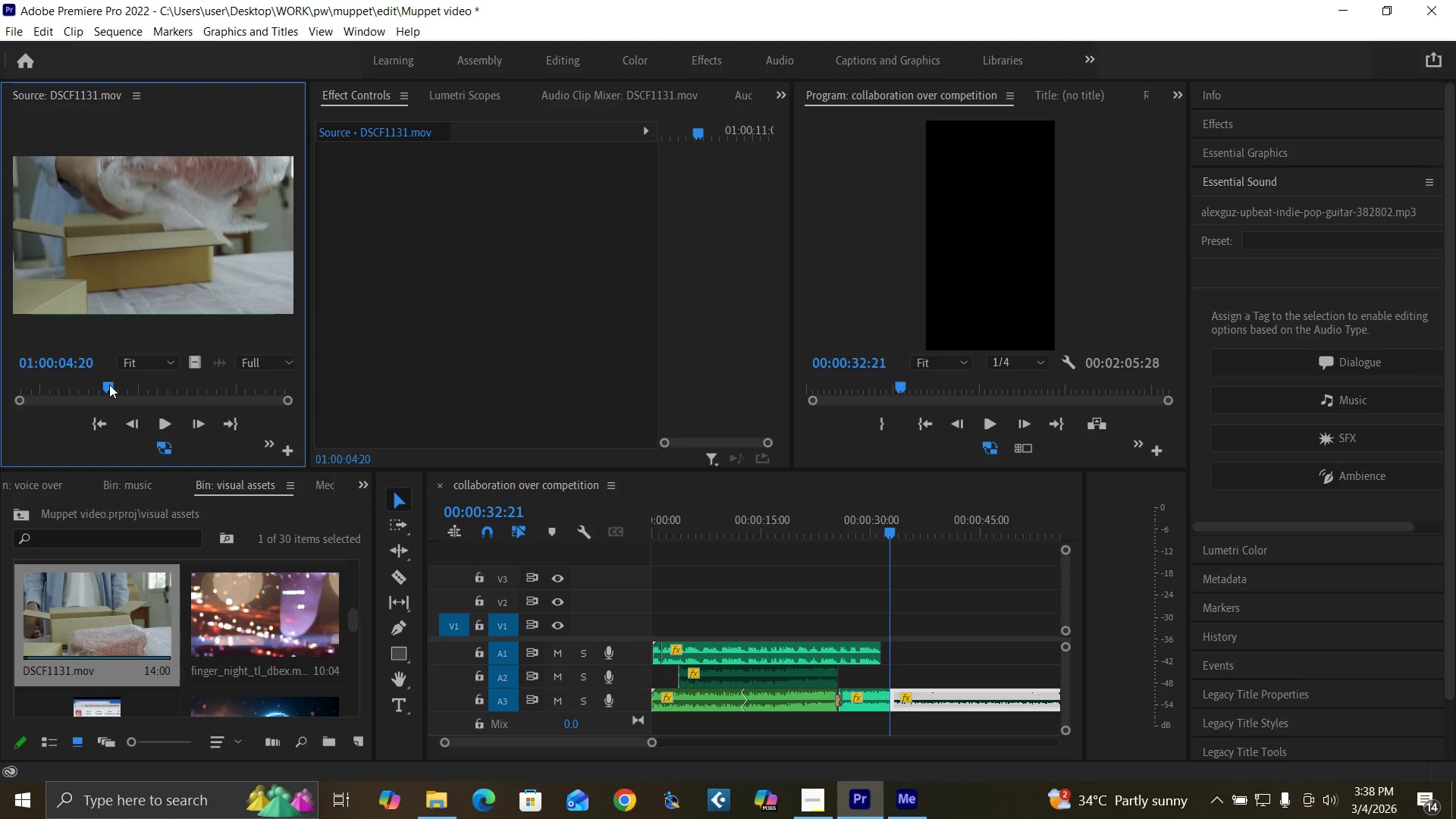 
key(I)
 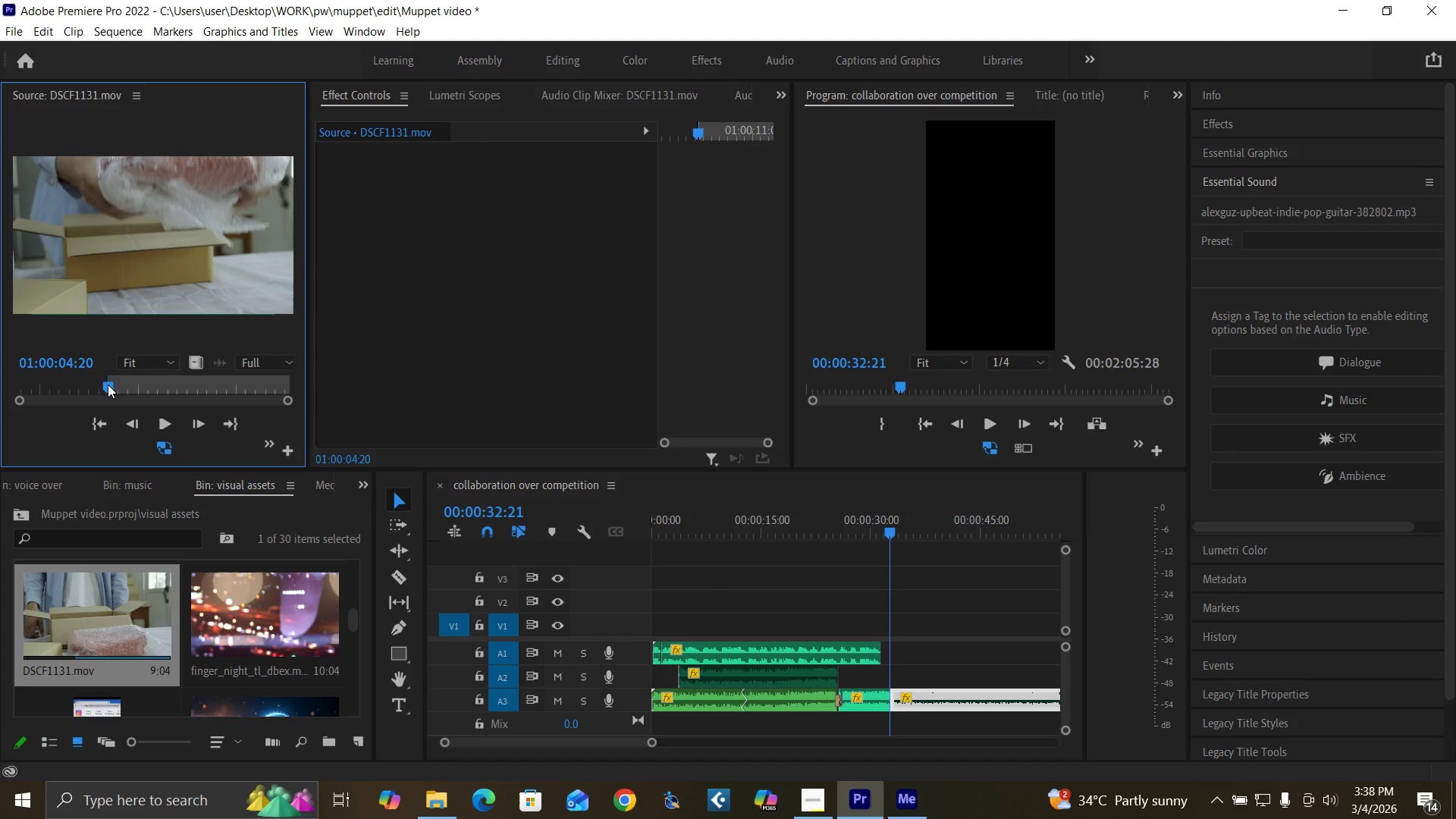 
left_click_drag(start_coordinate=[107, 384], to_coordinate=[140, 391])
 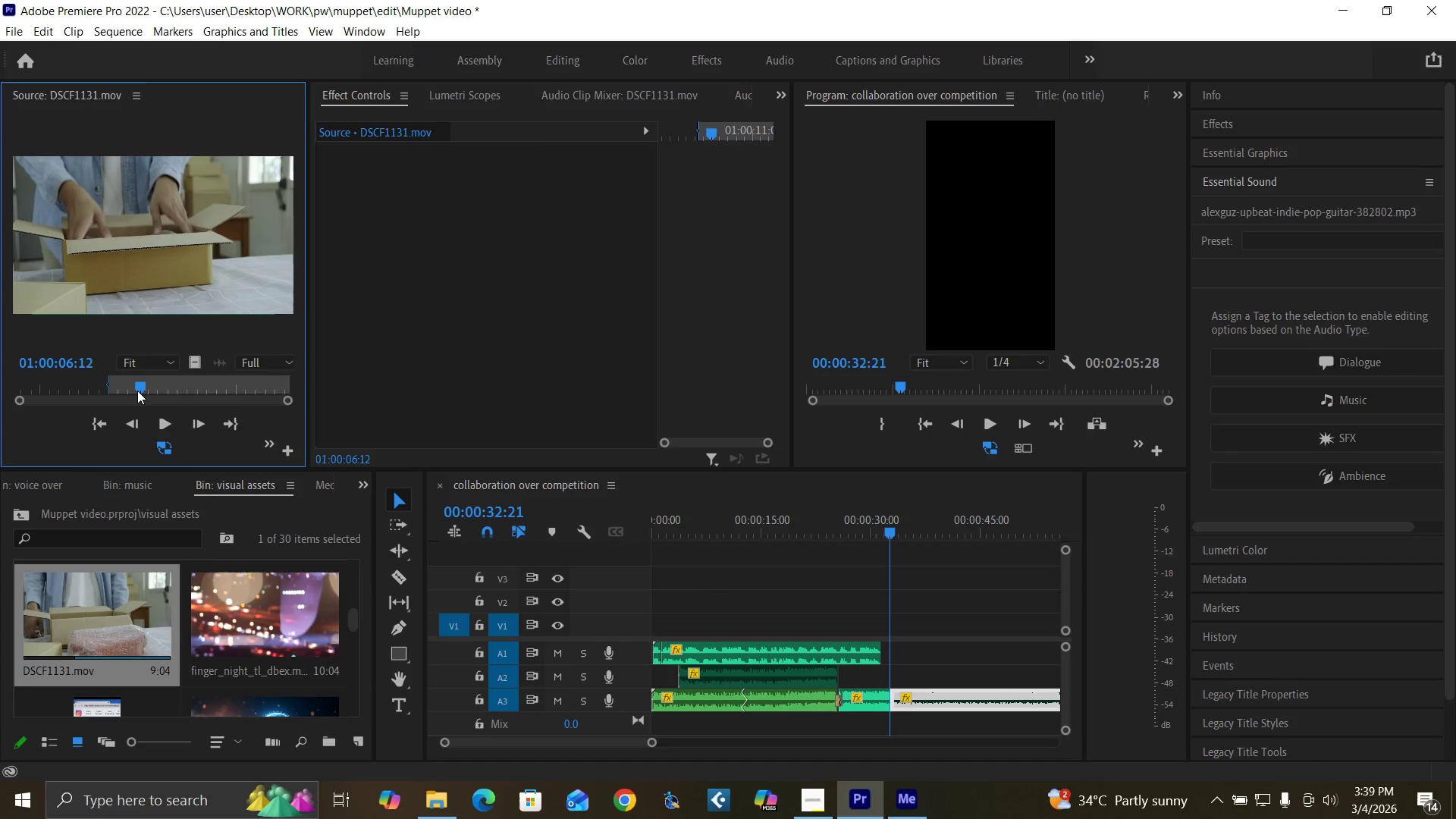 
key(O)
 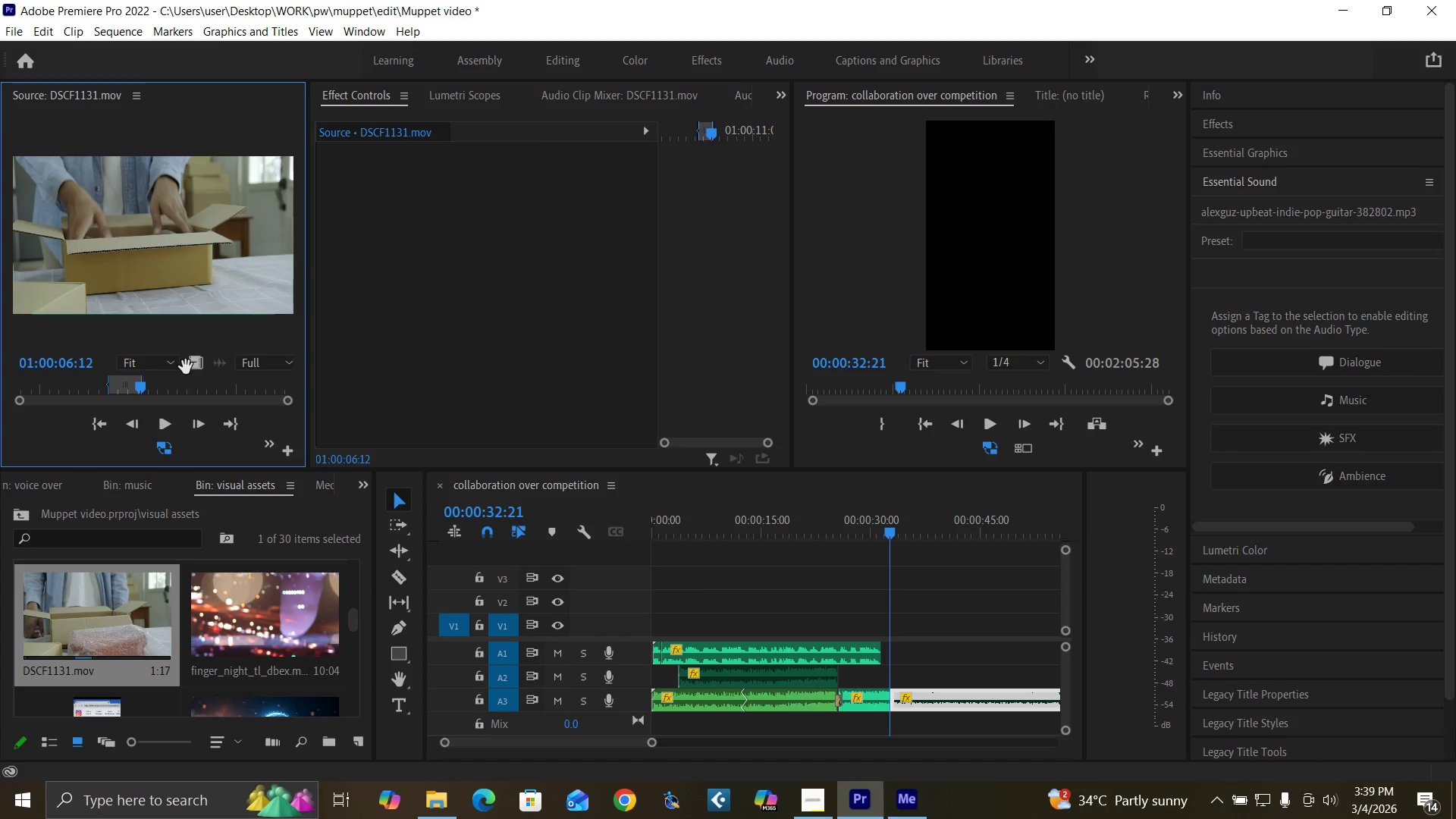 
left_click_drag(start_coordinate=[190, 366], to_coordinate=[649, 635])
 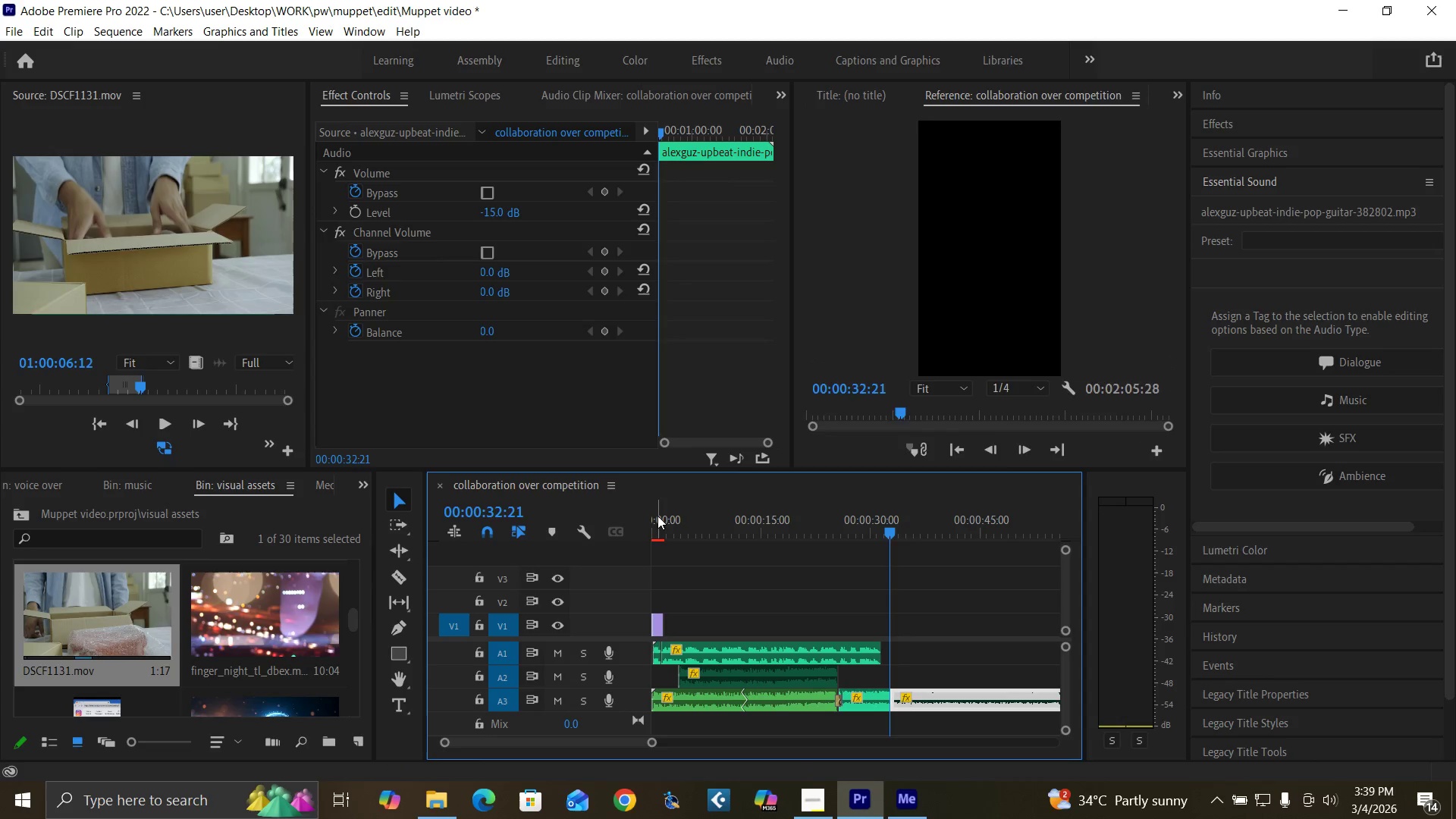 
left_click_drag(start_coordinate=[657, 516], to_coordinate=[642, 559])
 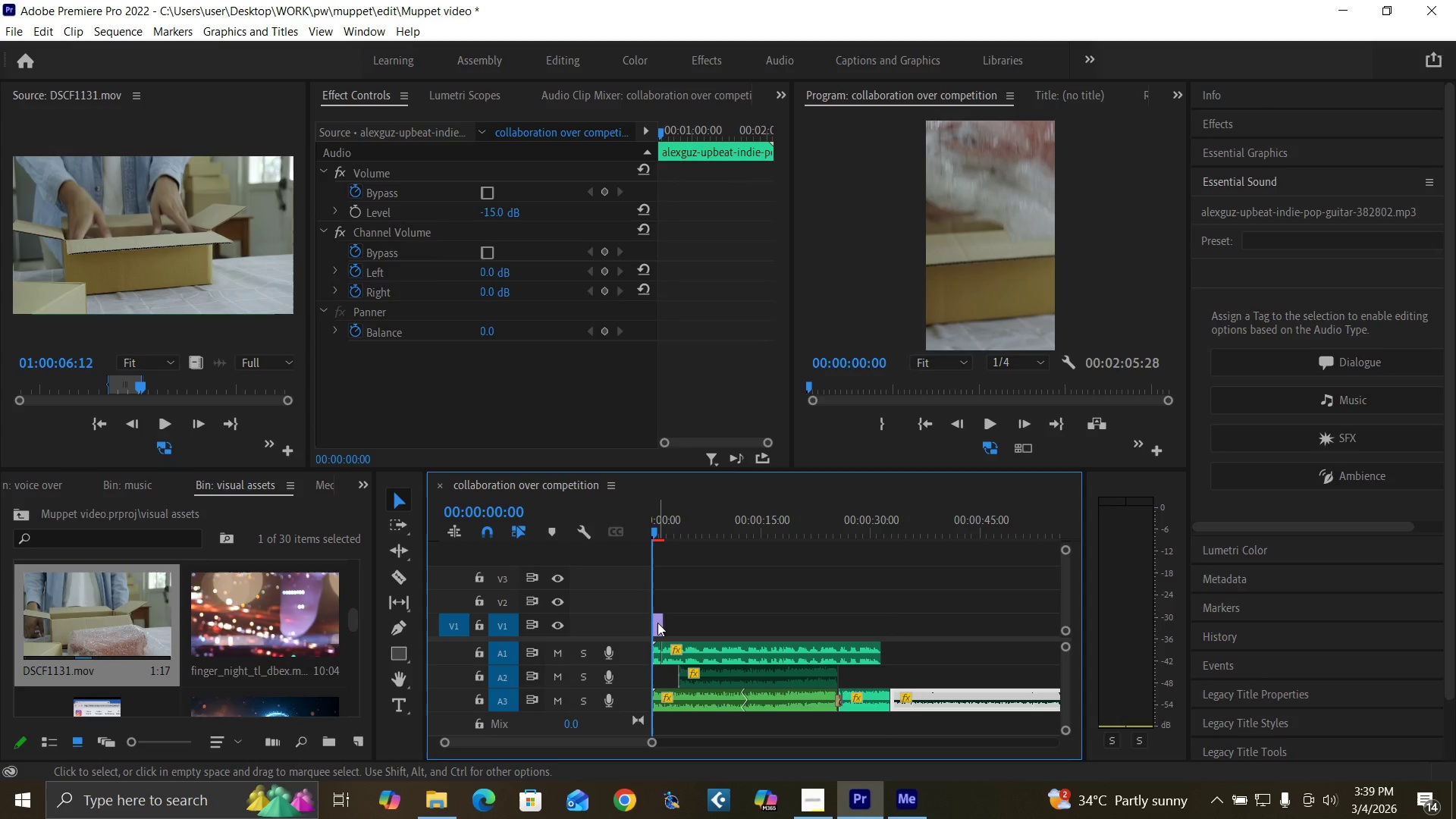 
left_click([657, 623])
 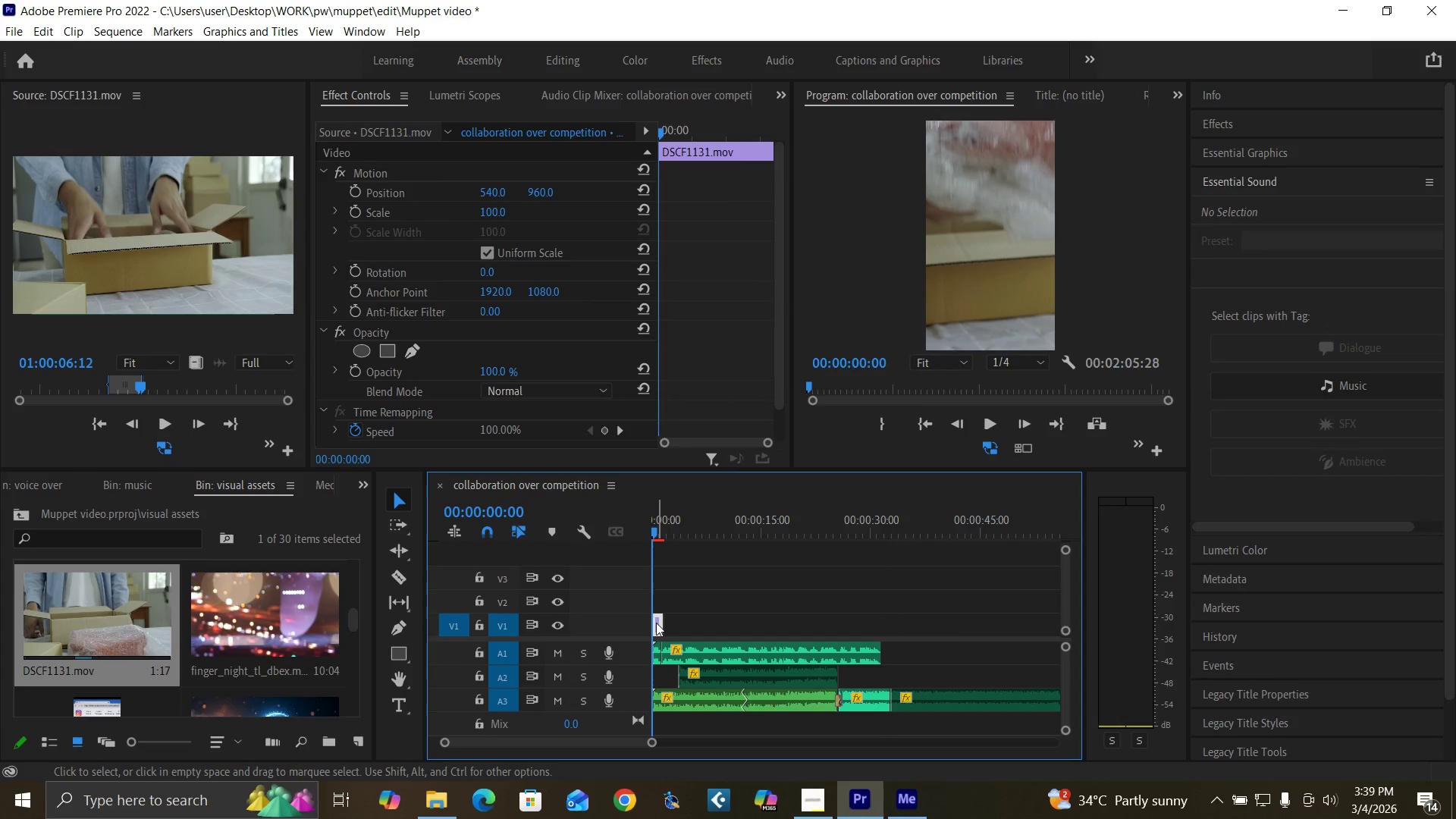 
key(Equal)
 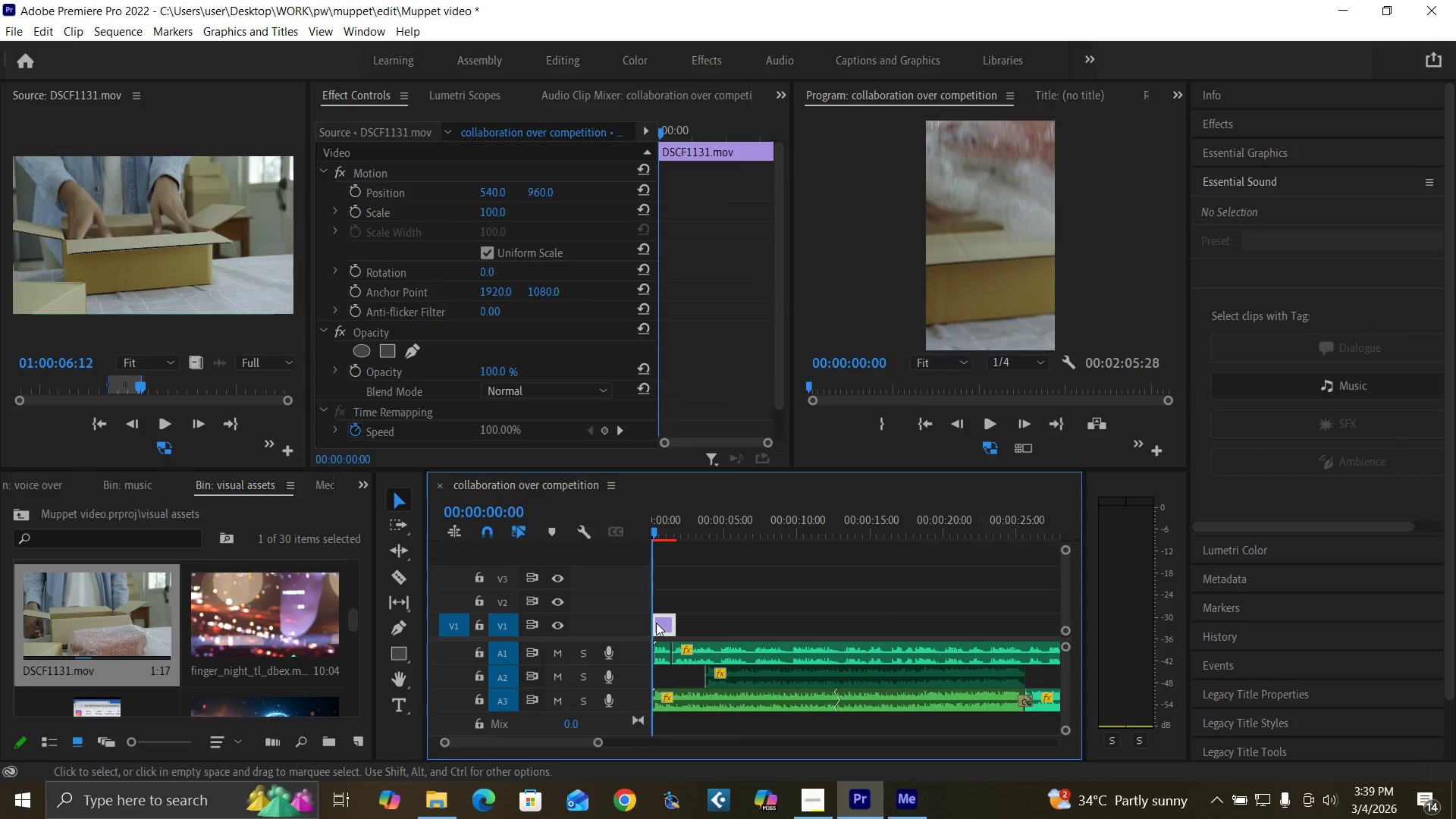 
key(Equal)
 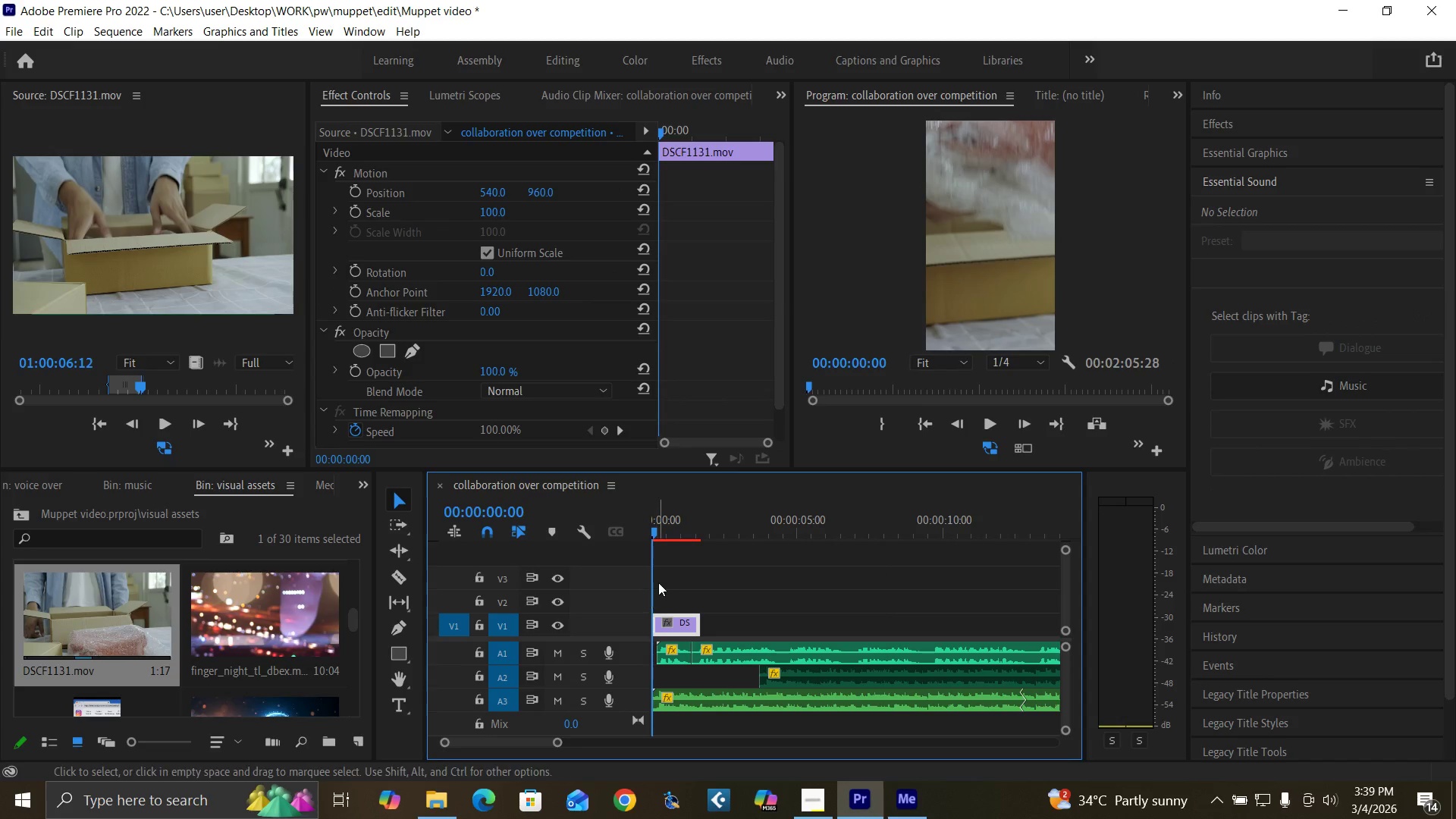 
key(Space)
 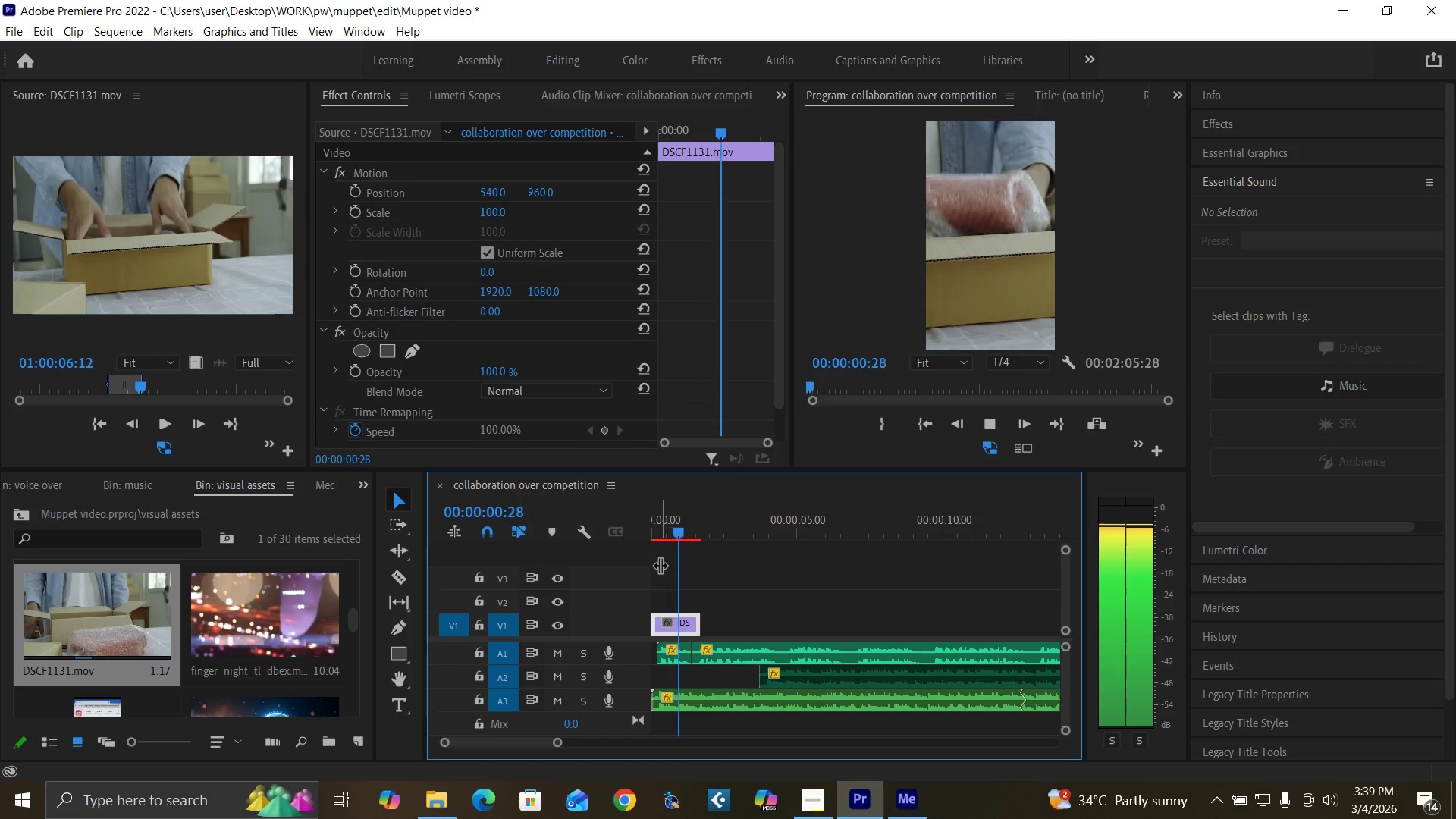 
key(Space)
 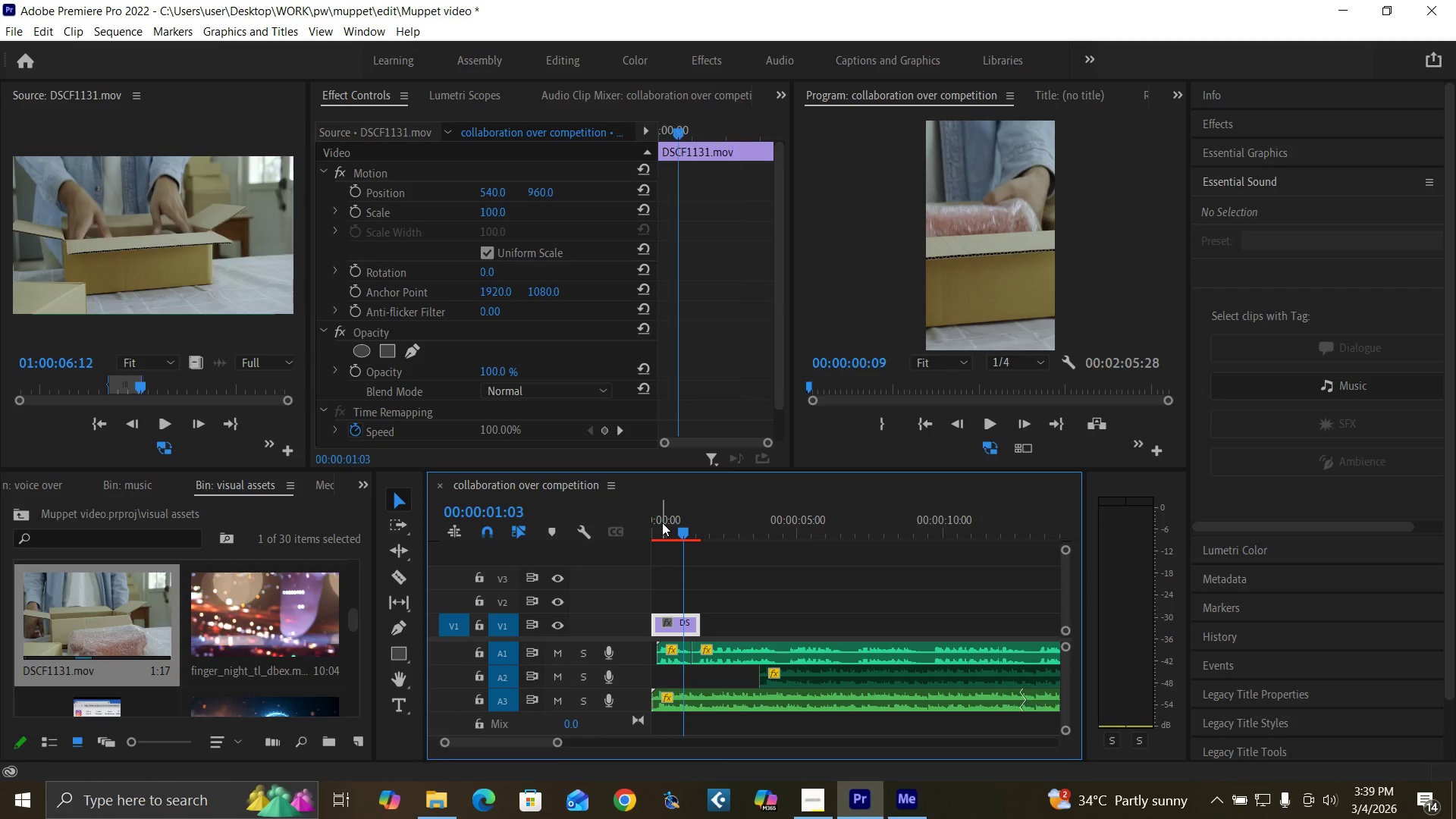 
left_click_drag(start_coordinate=[662, 522], to_coordinate=[638, 554])
 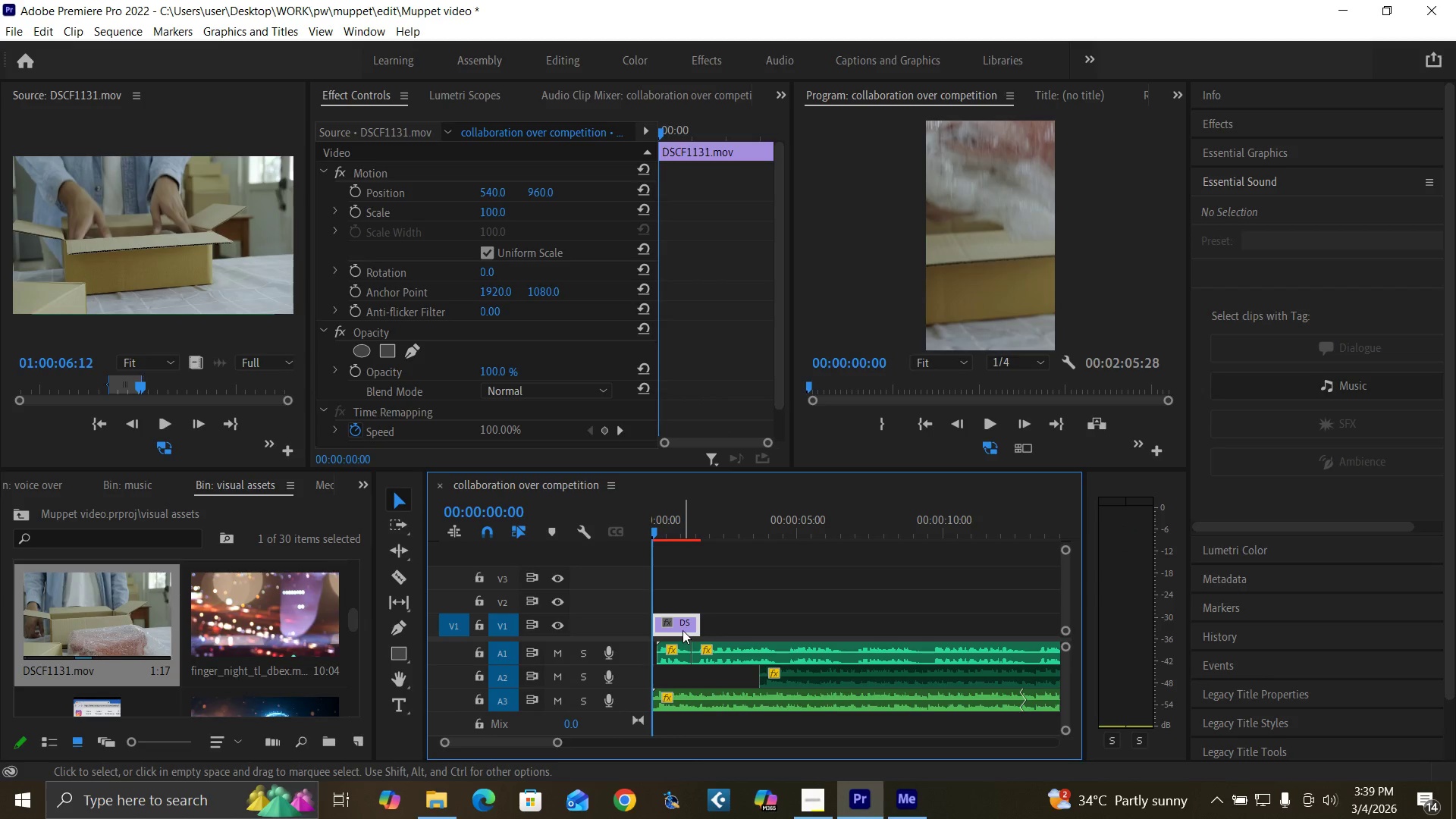 
left_click_drag(start_coordinate=[682, 630], to_coordinate=[689, 629])
 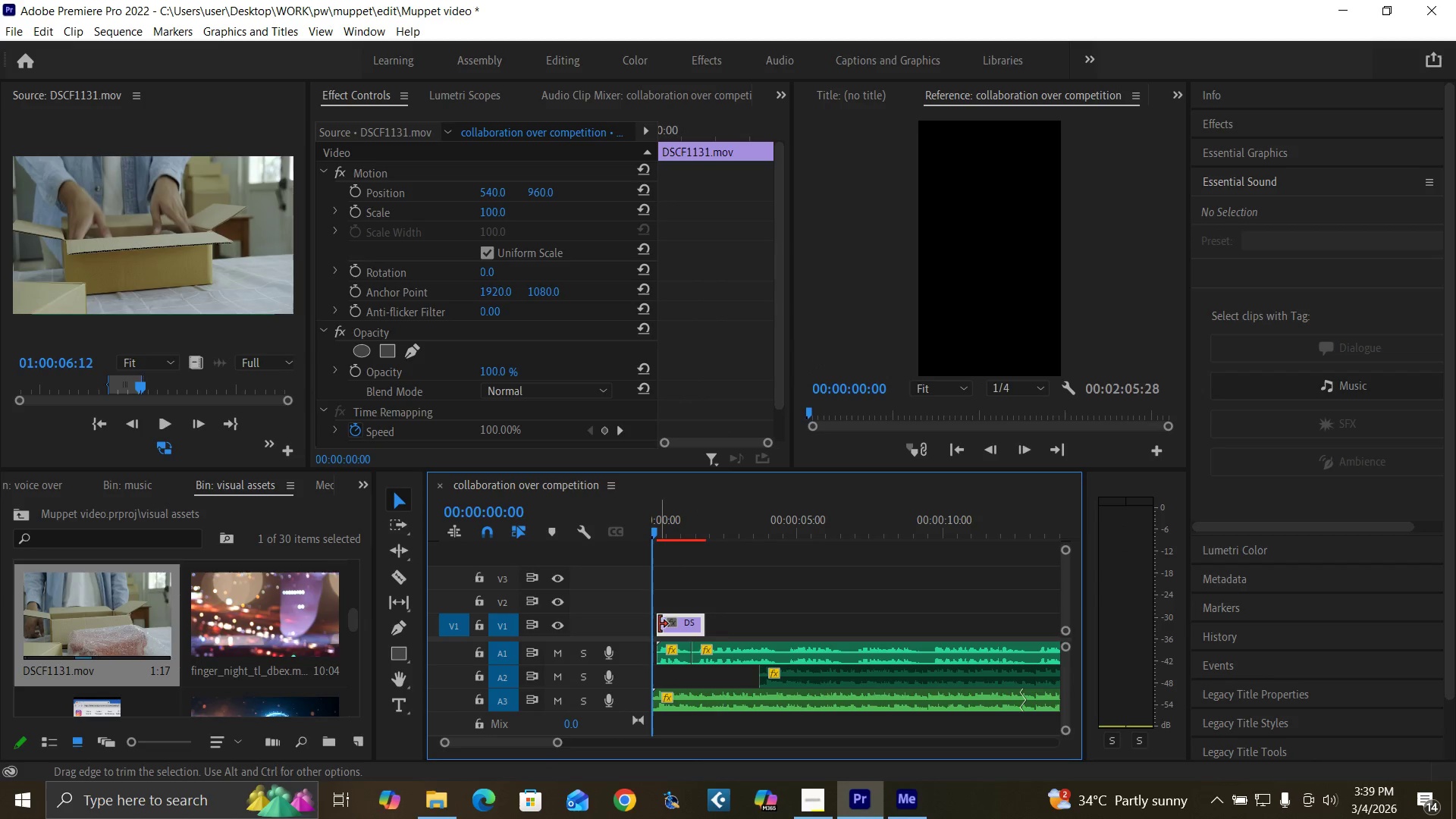 
left_click_drag(start_coordinate=[659, 624], to_coordinate=[649, 623])
 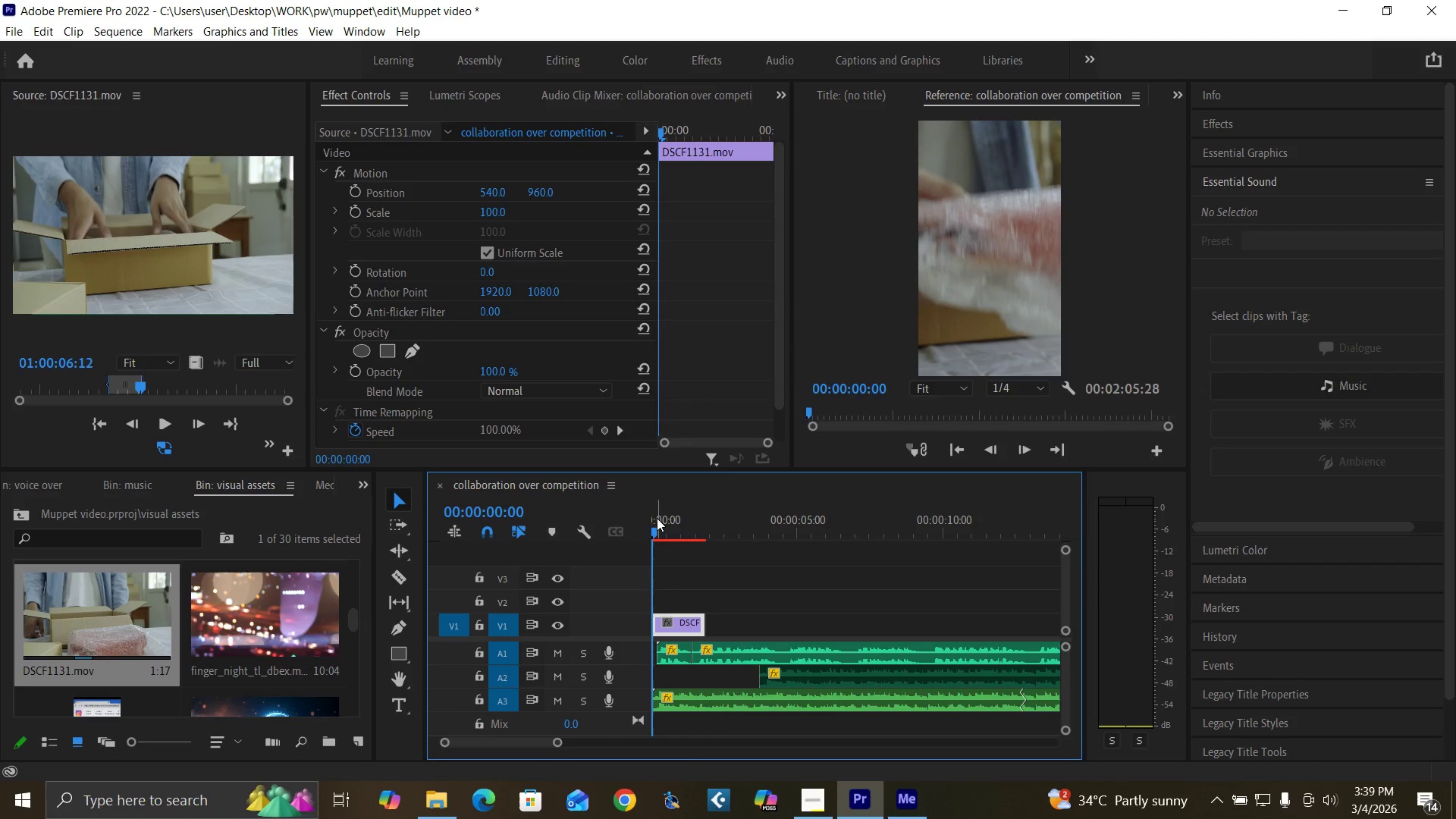 
key(Space)
 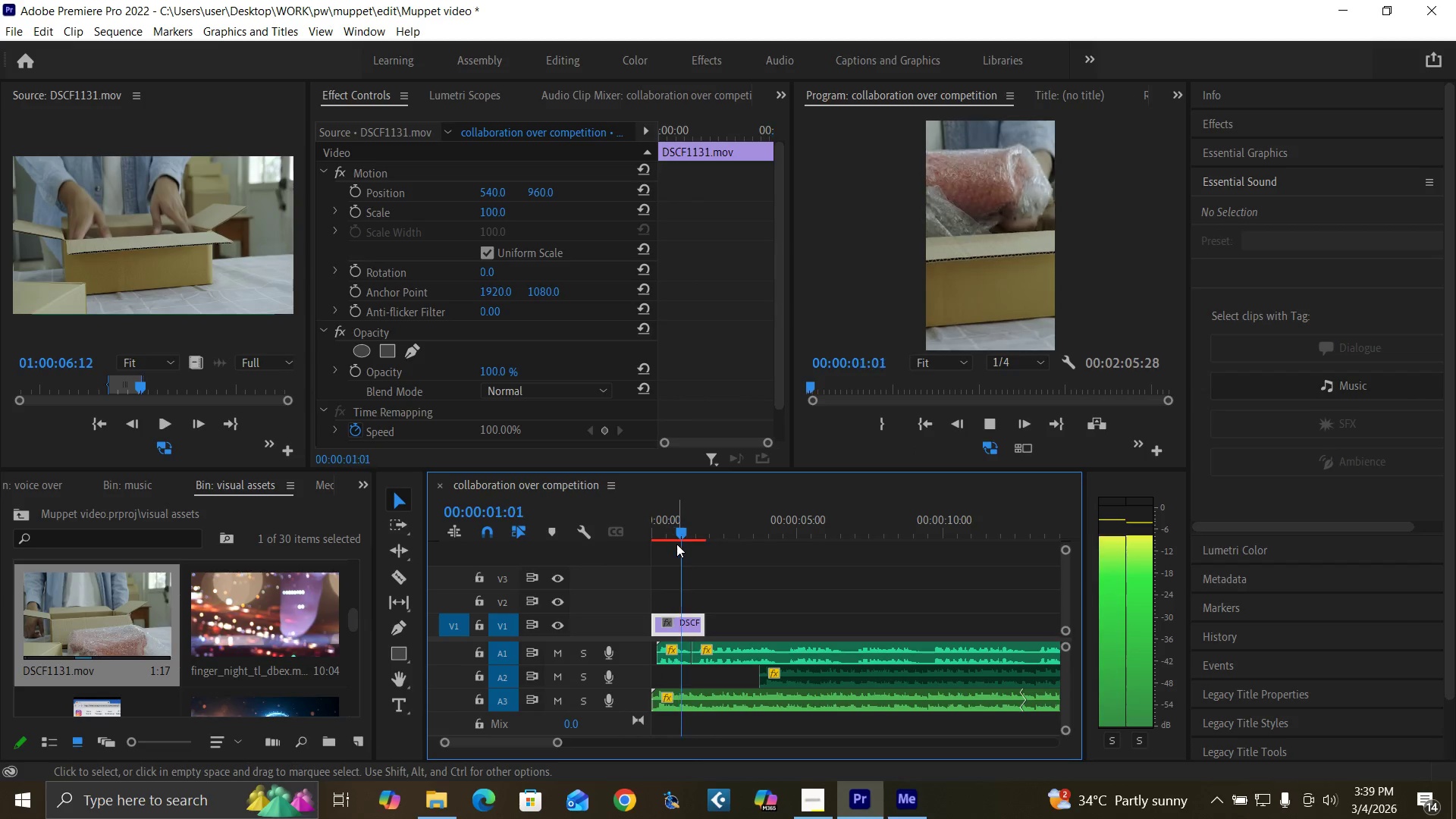 
key(Space)
 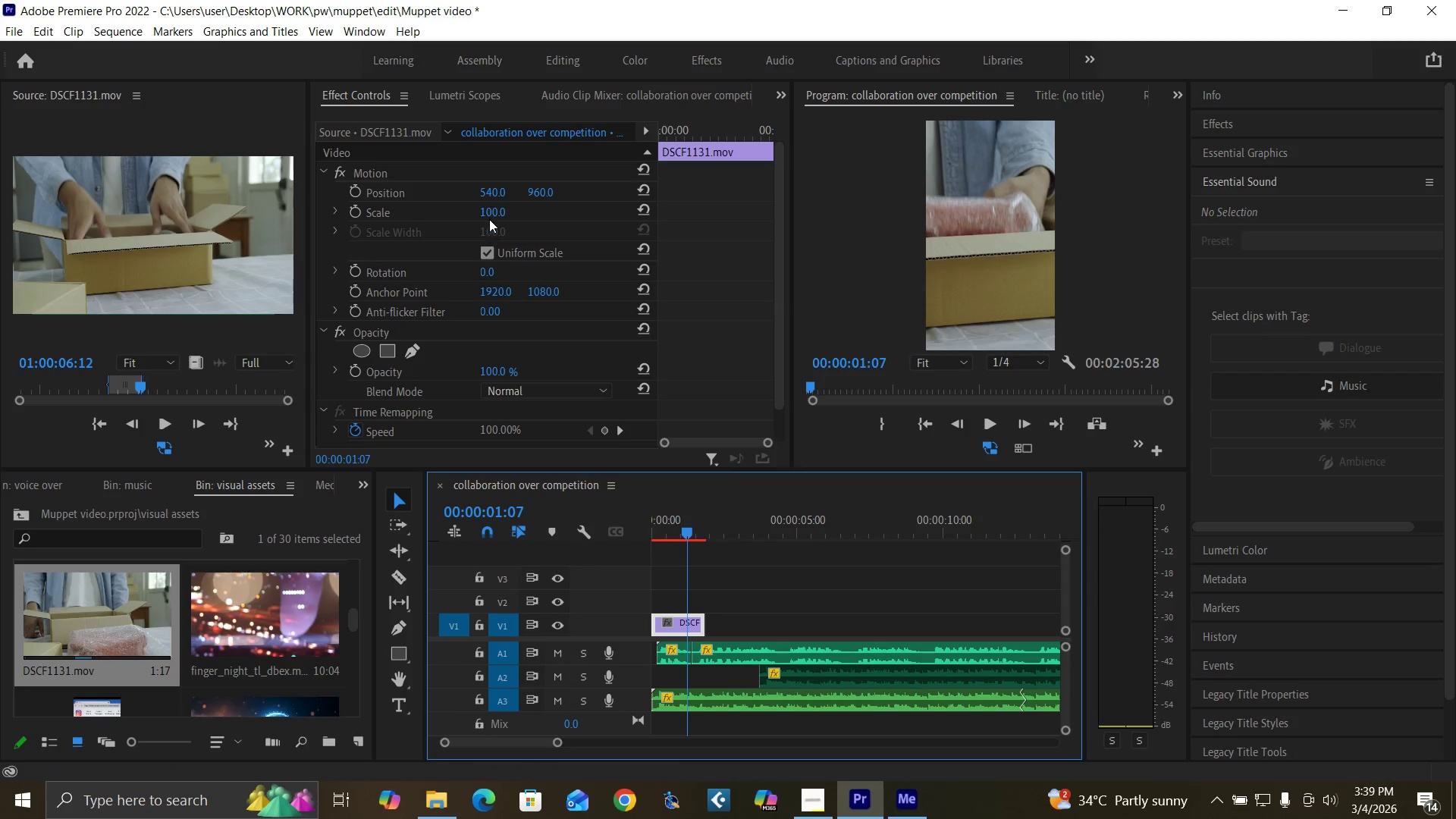 
left_click([489, 213])
 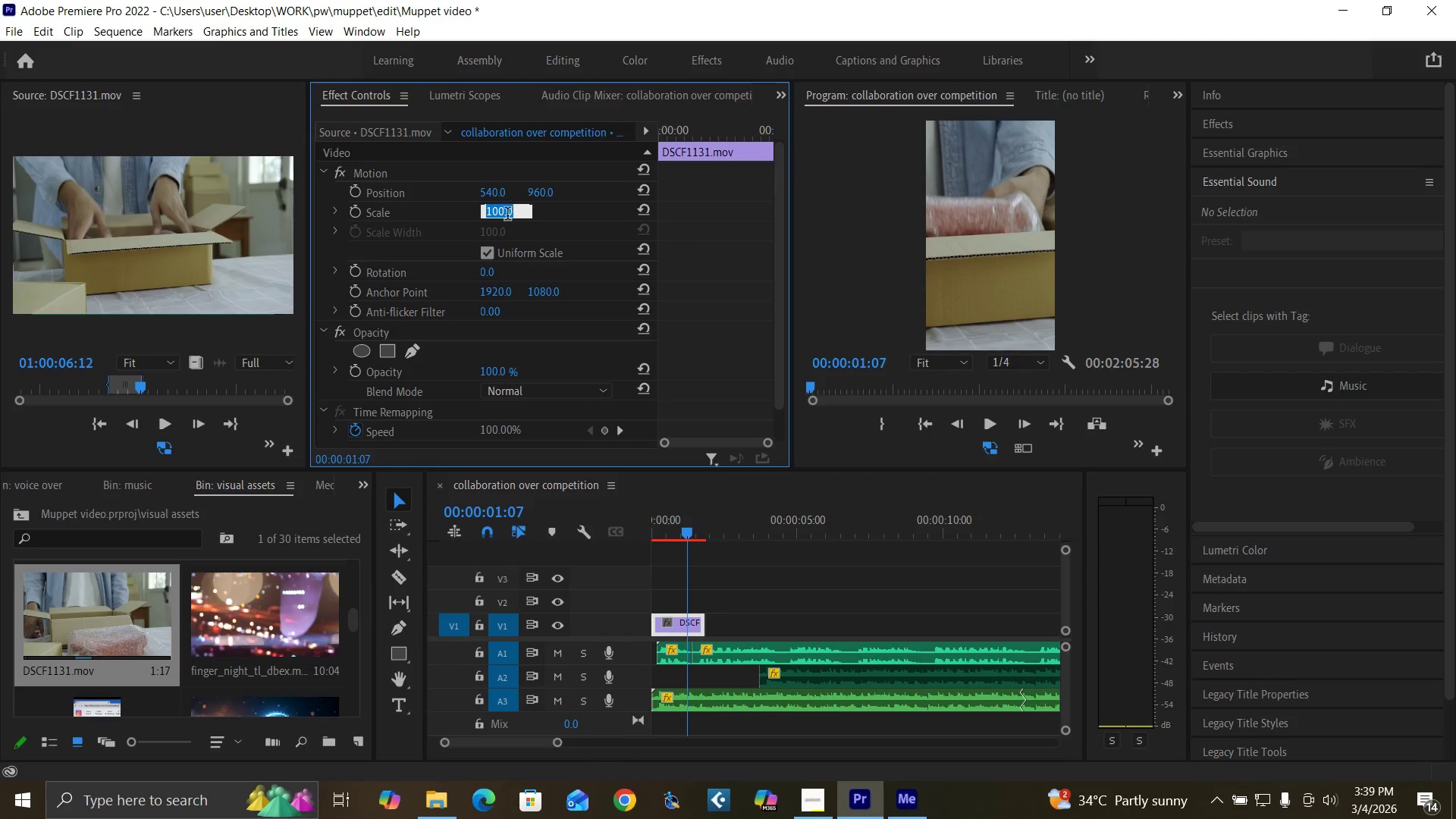 
type(90)
 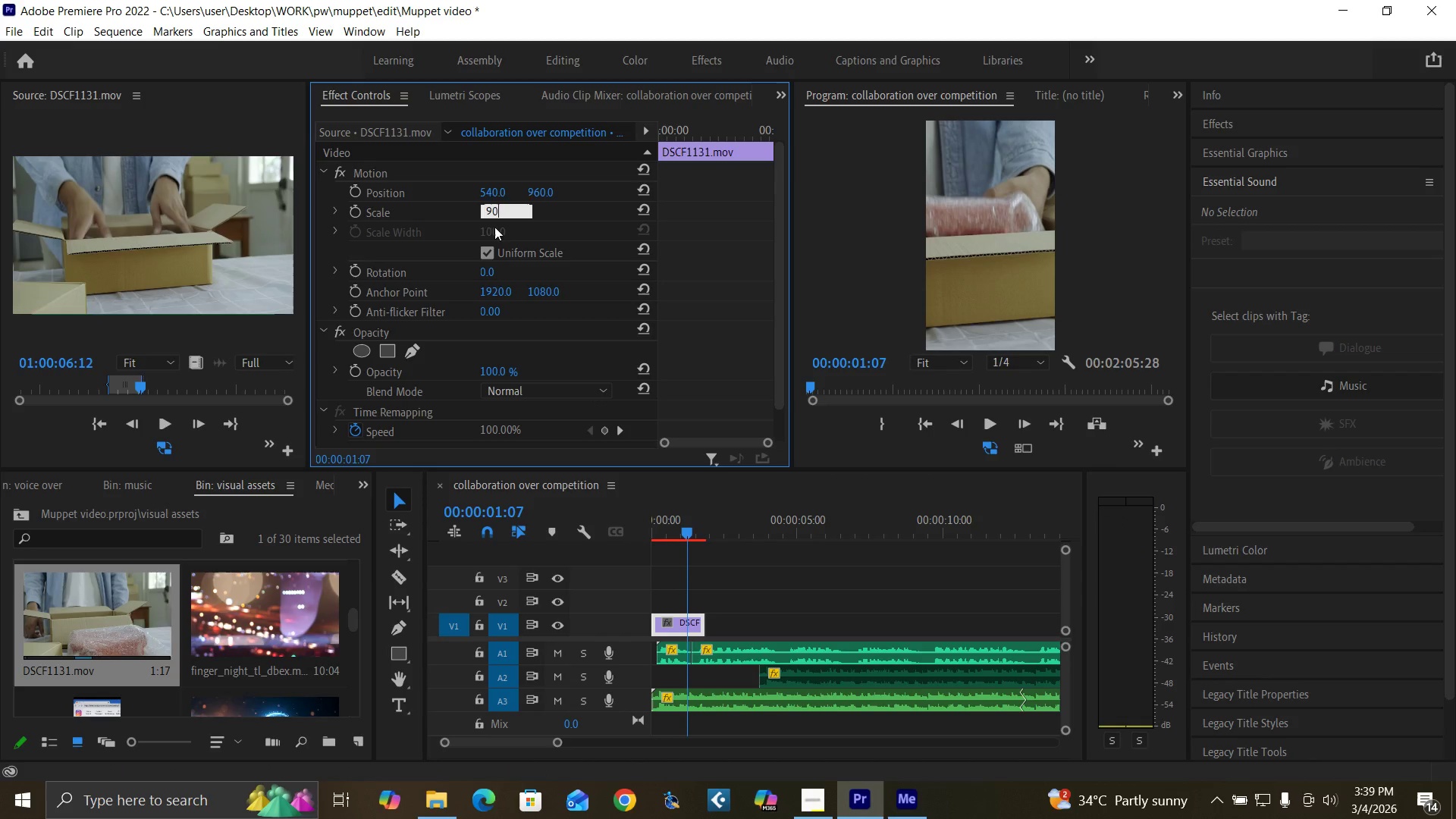 
key(Enter)
 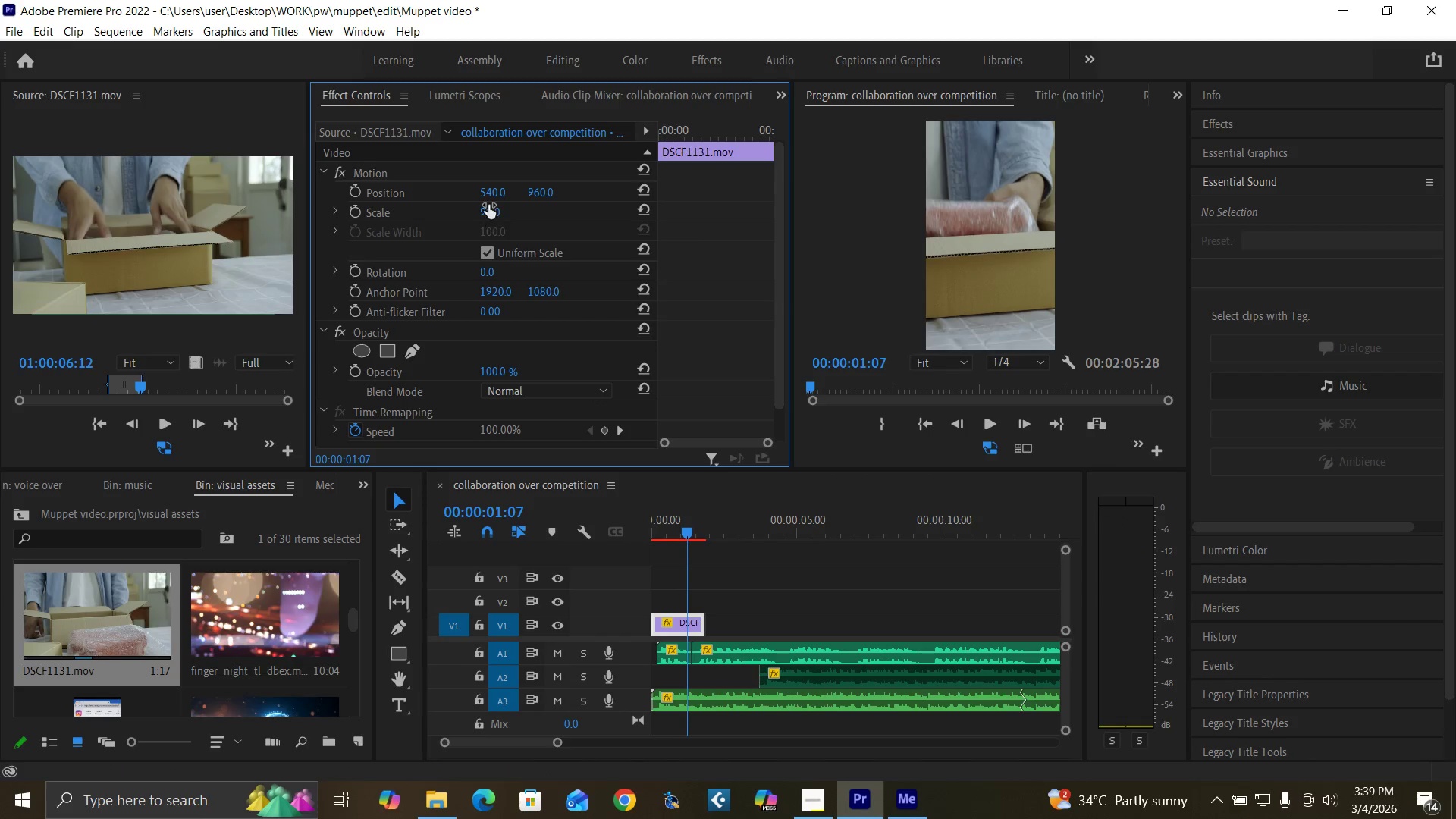 
left_click([488, 205])
 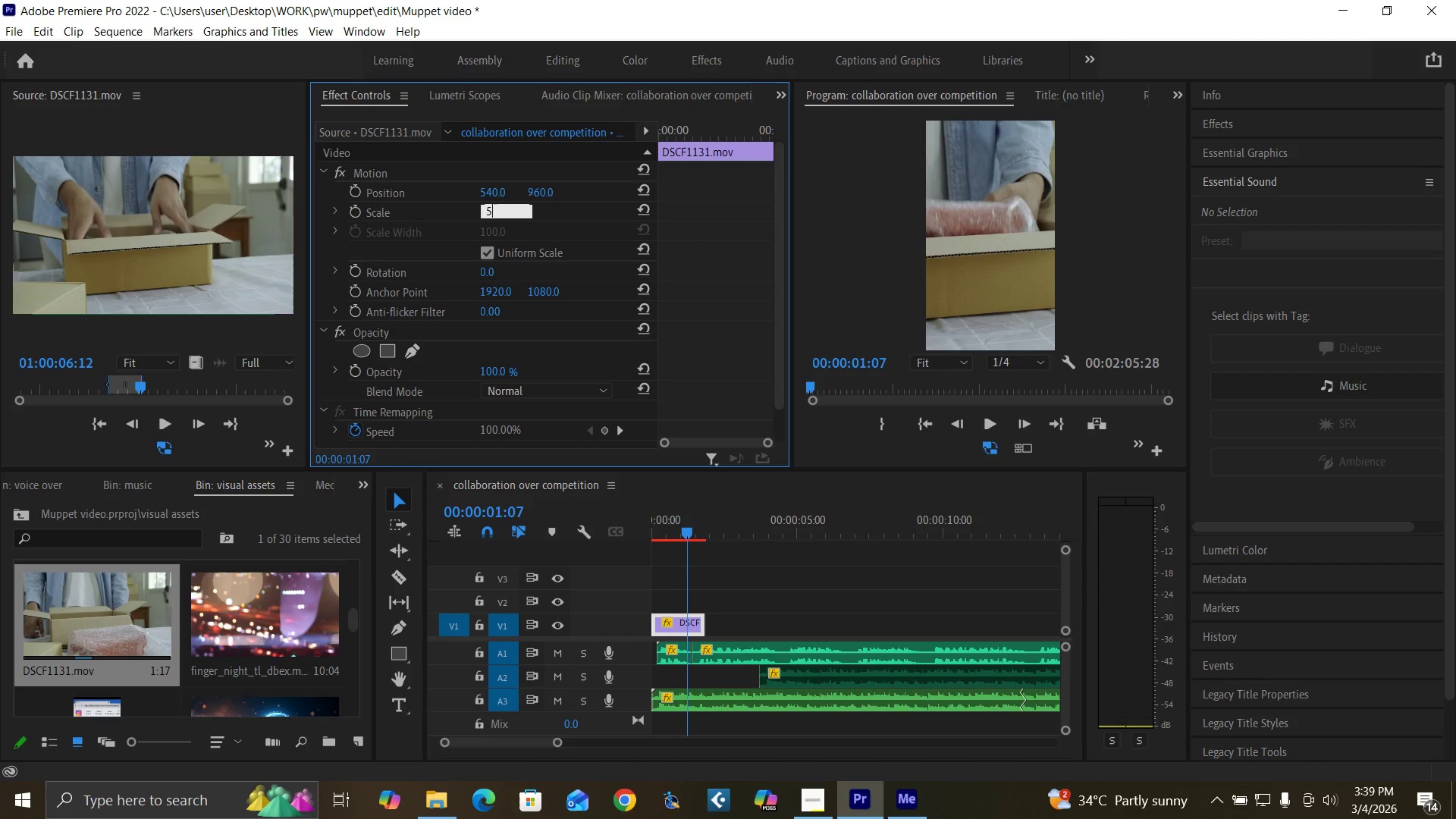 
type(50)
 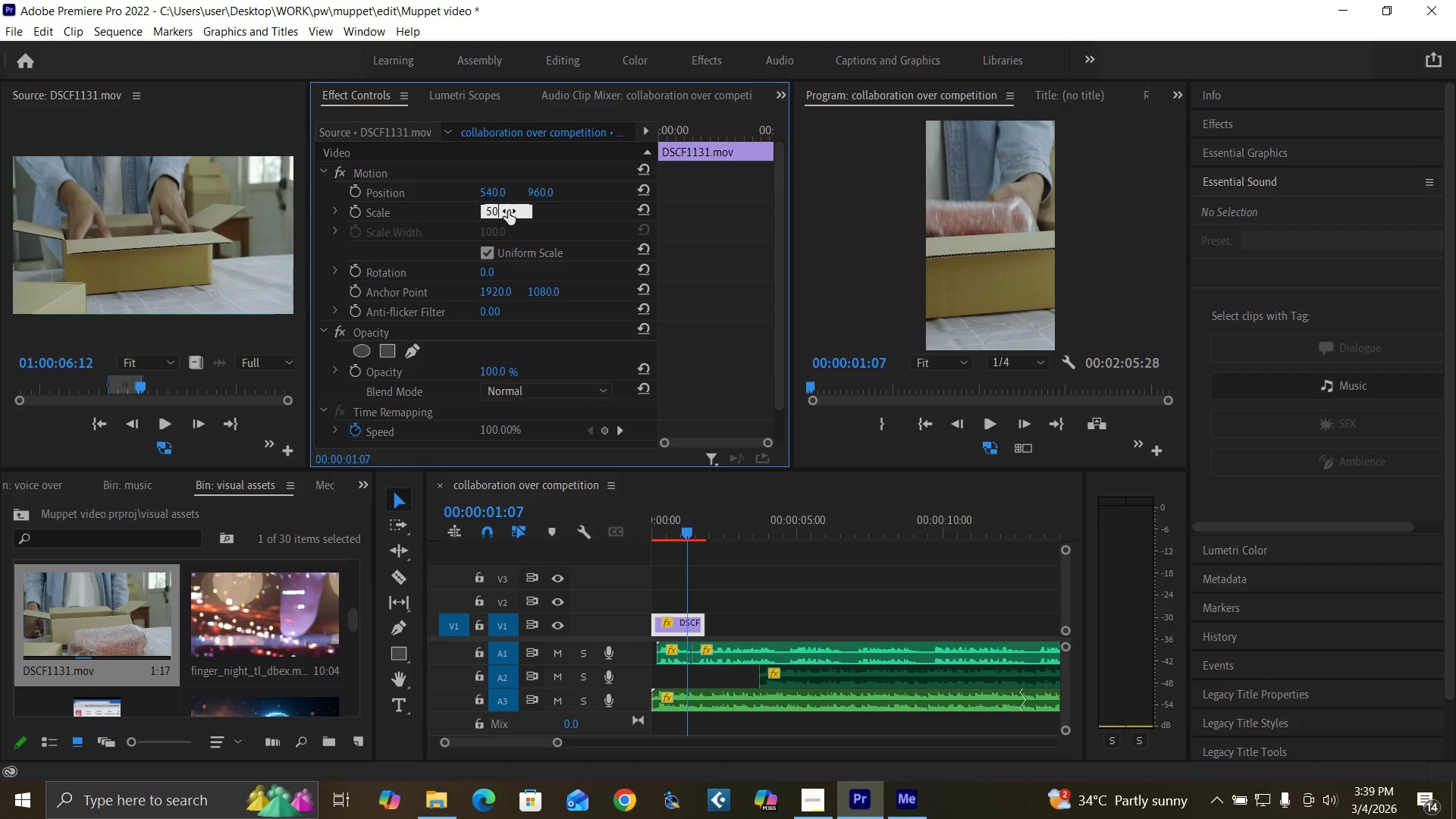 
key(Enter)
 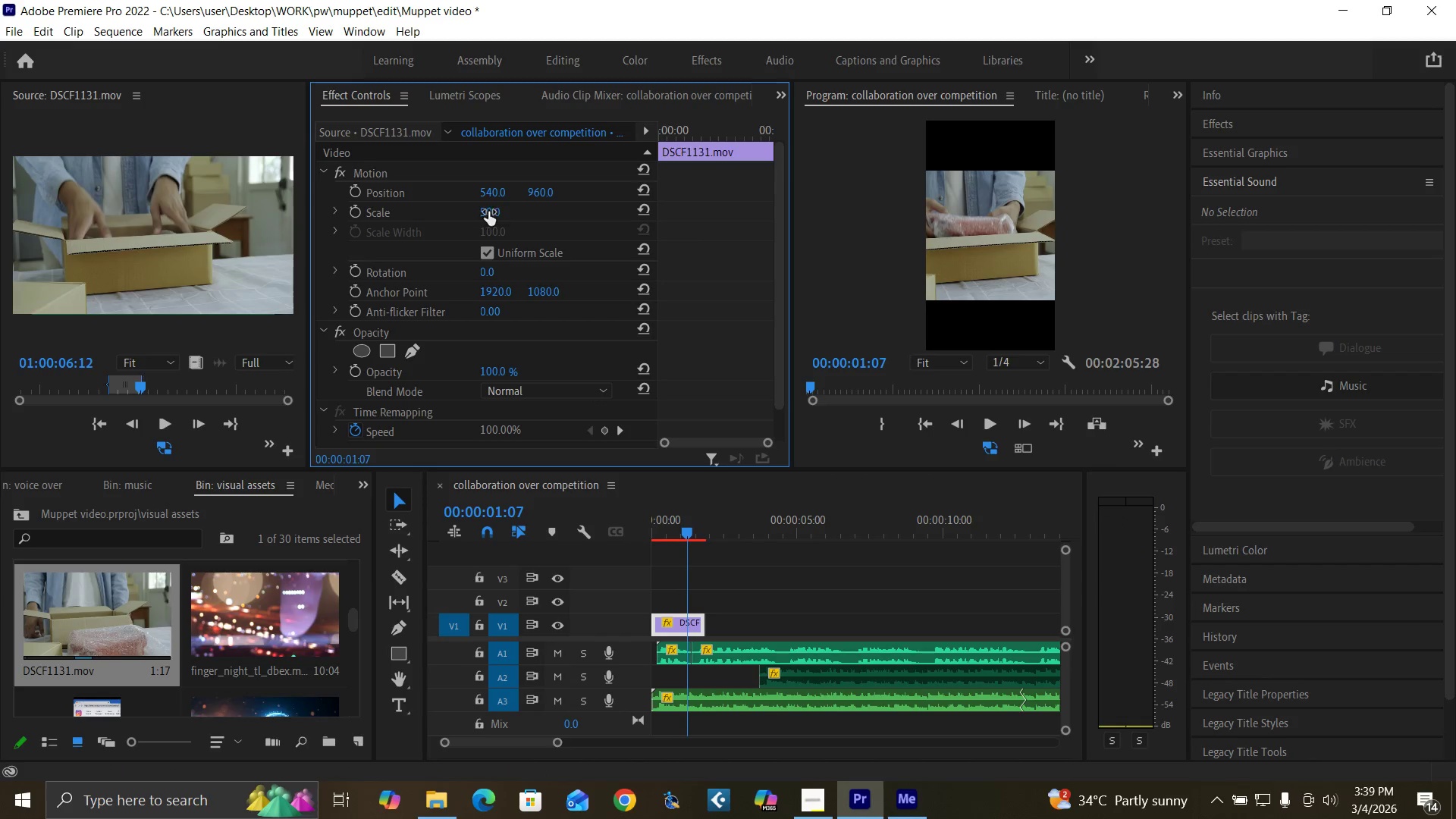 
left_click([486, 212])
 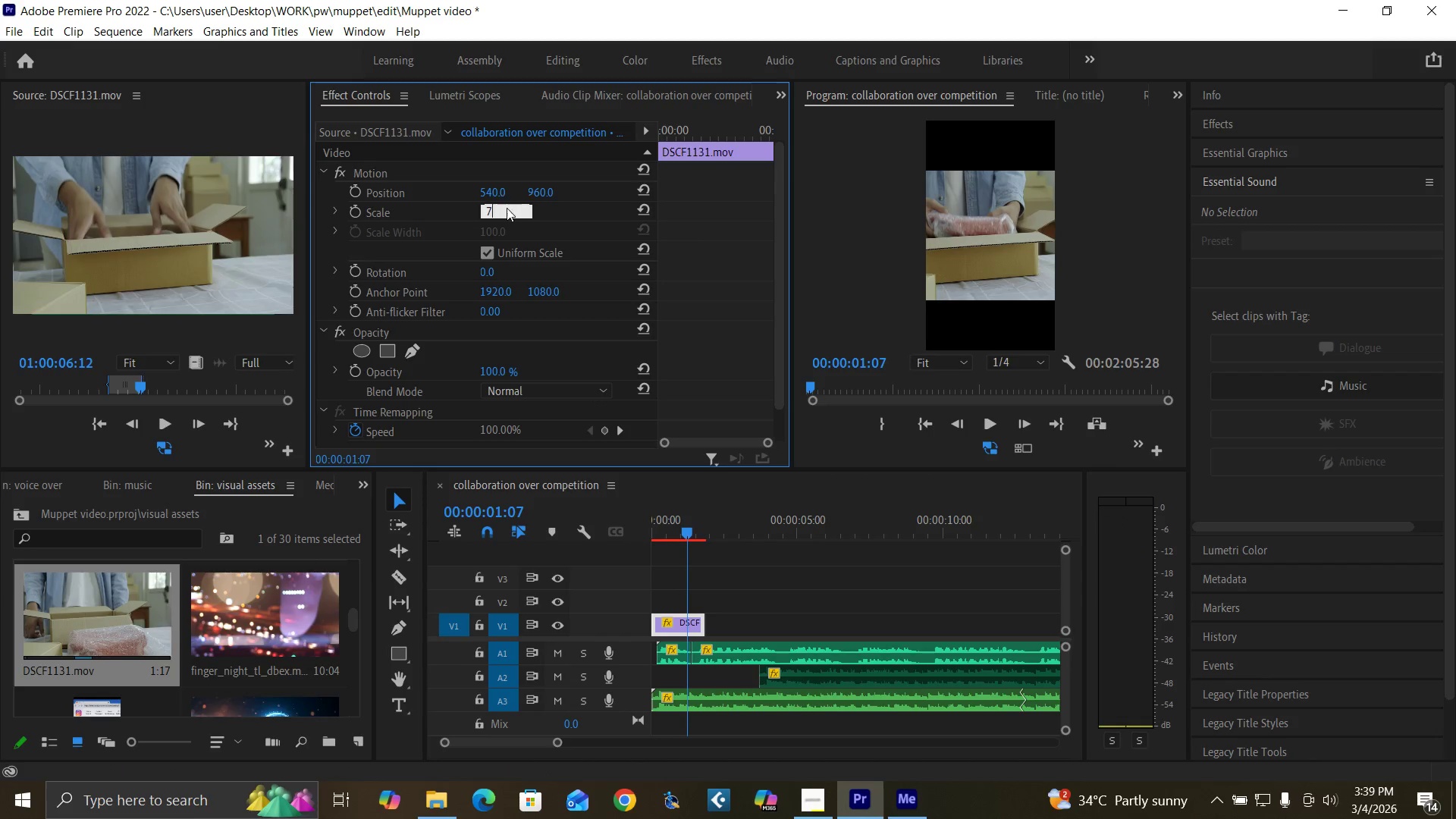 
type(70)
 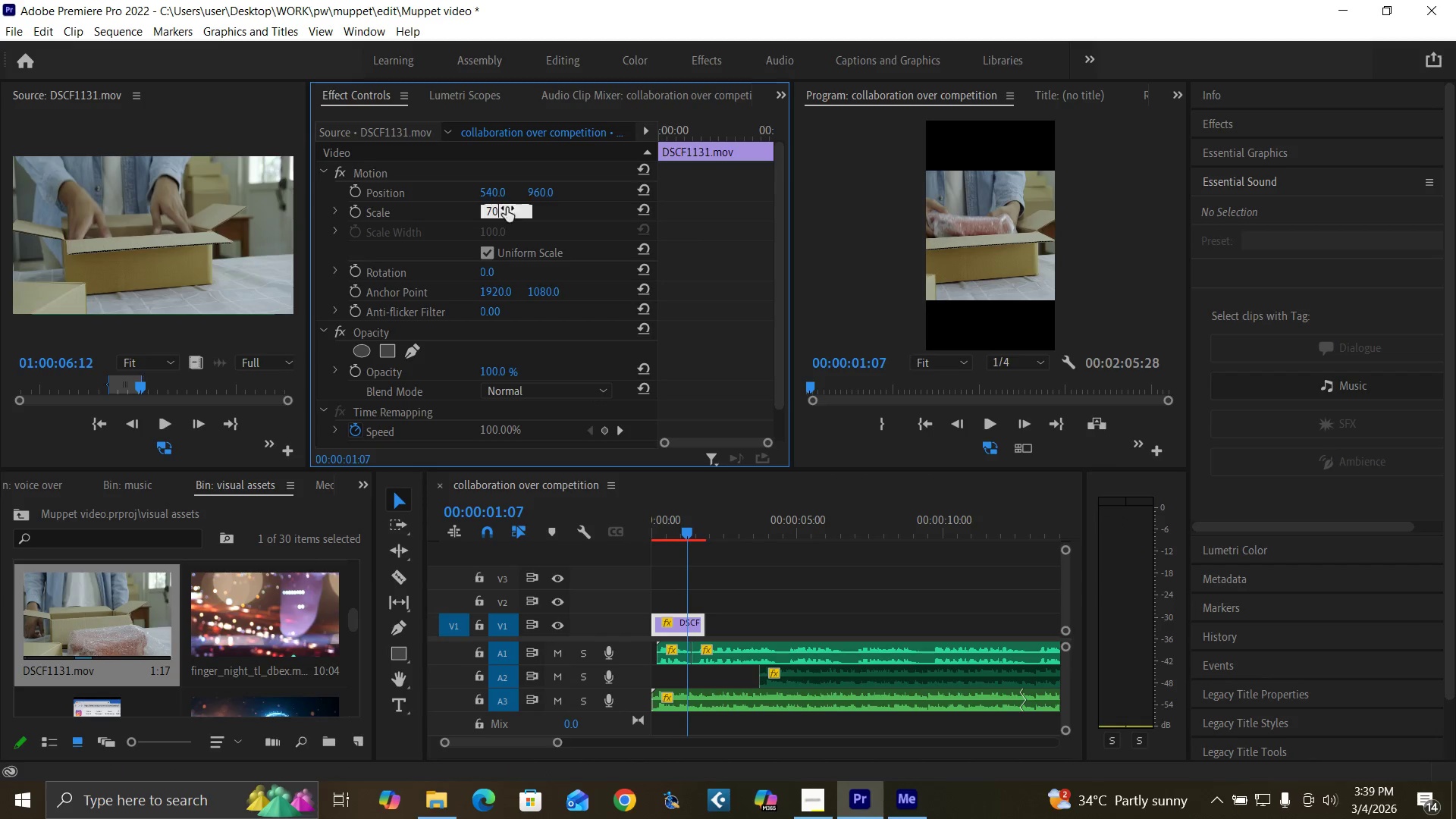 
key(Enter)
 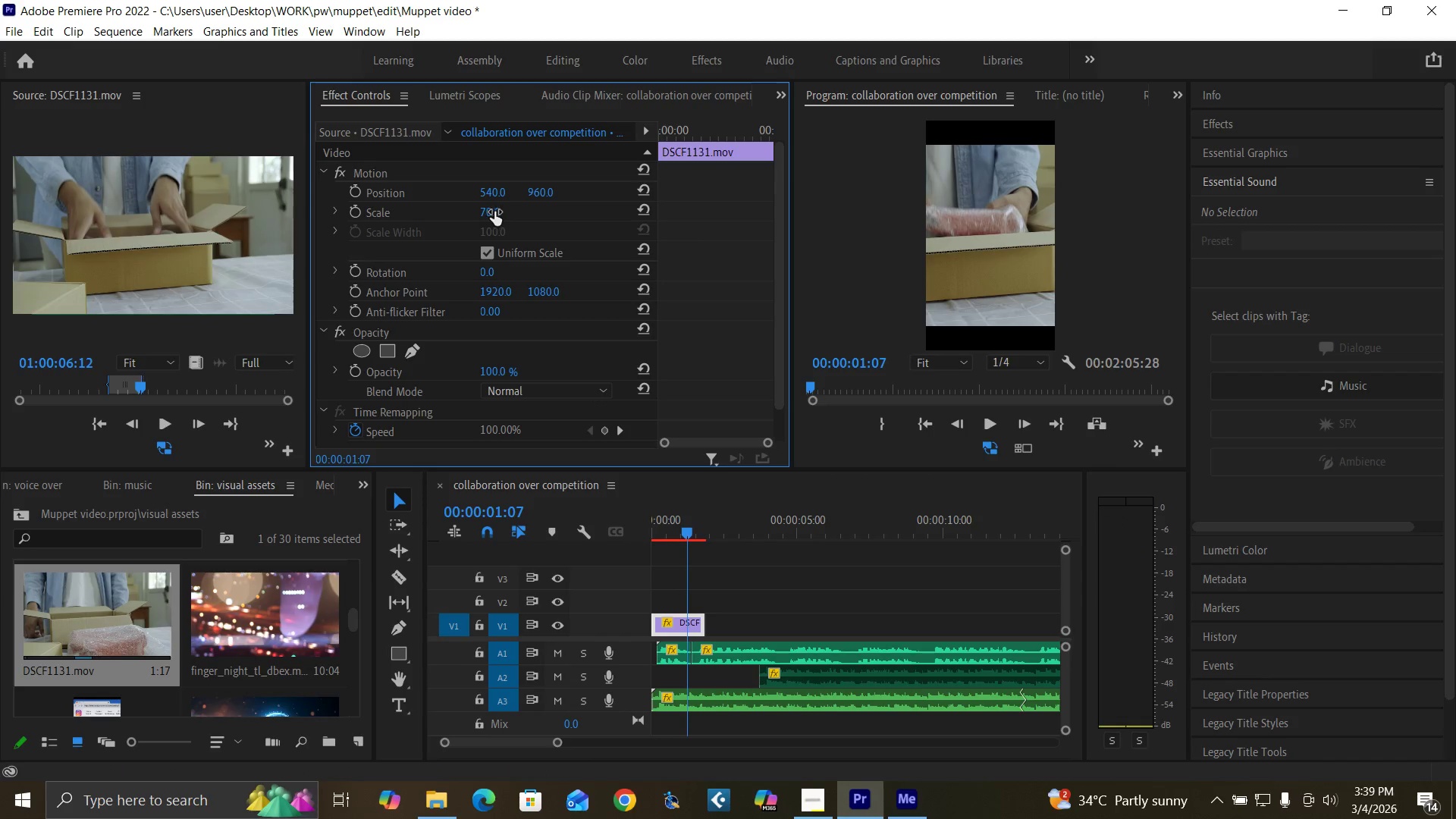 
left_click([492, 211])
 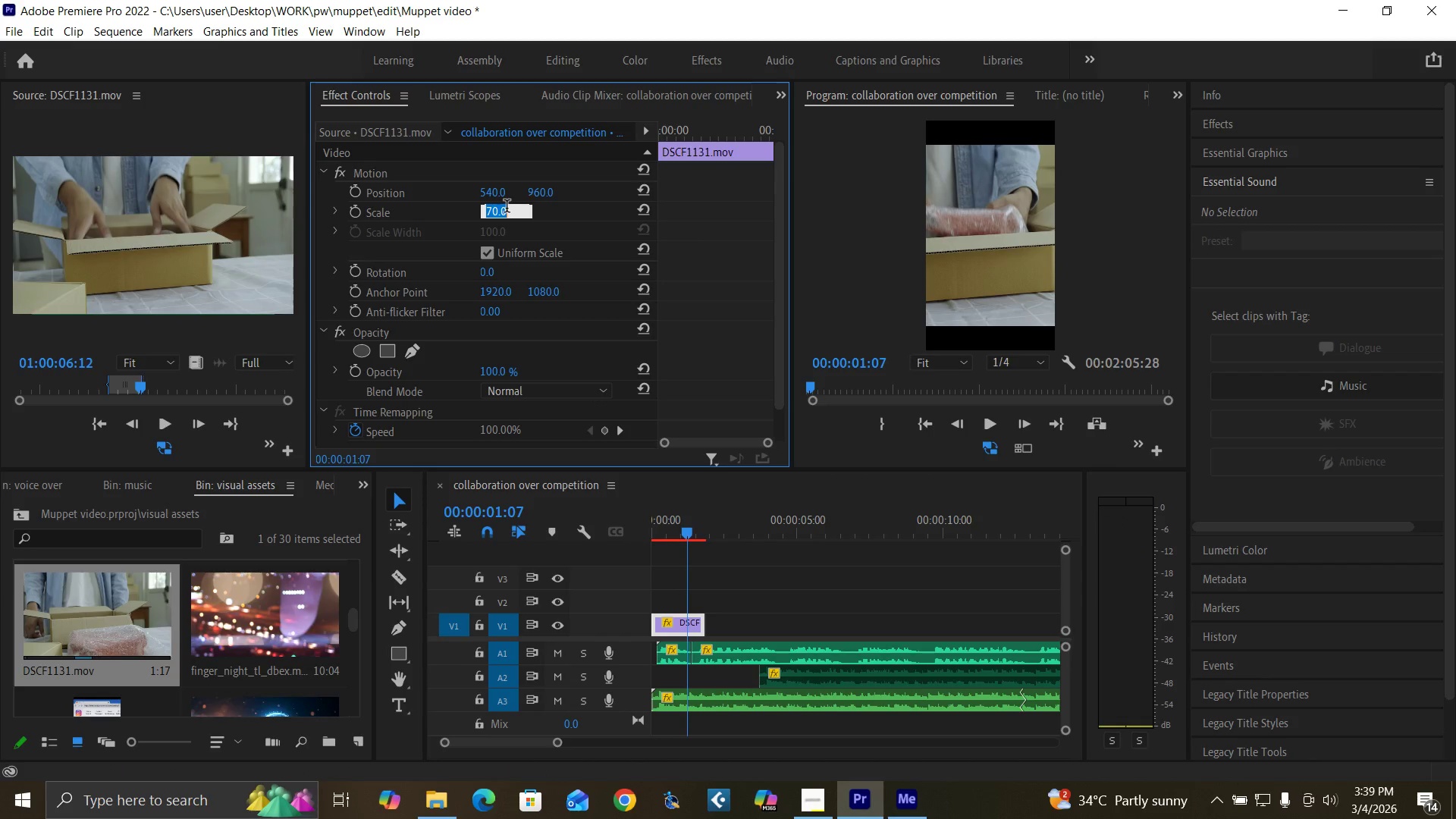 
type(80)
 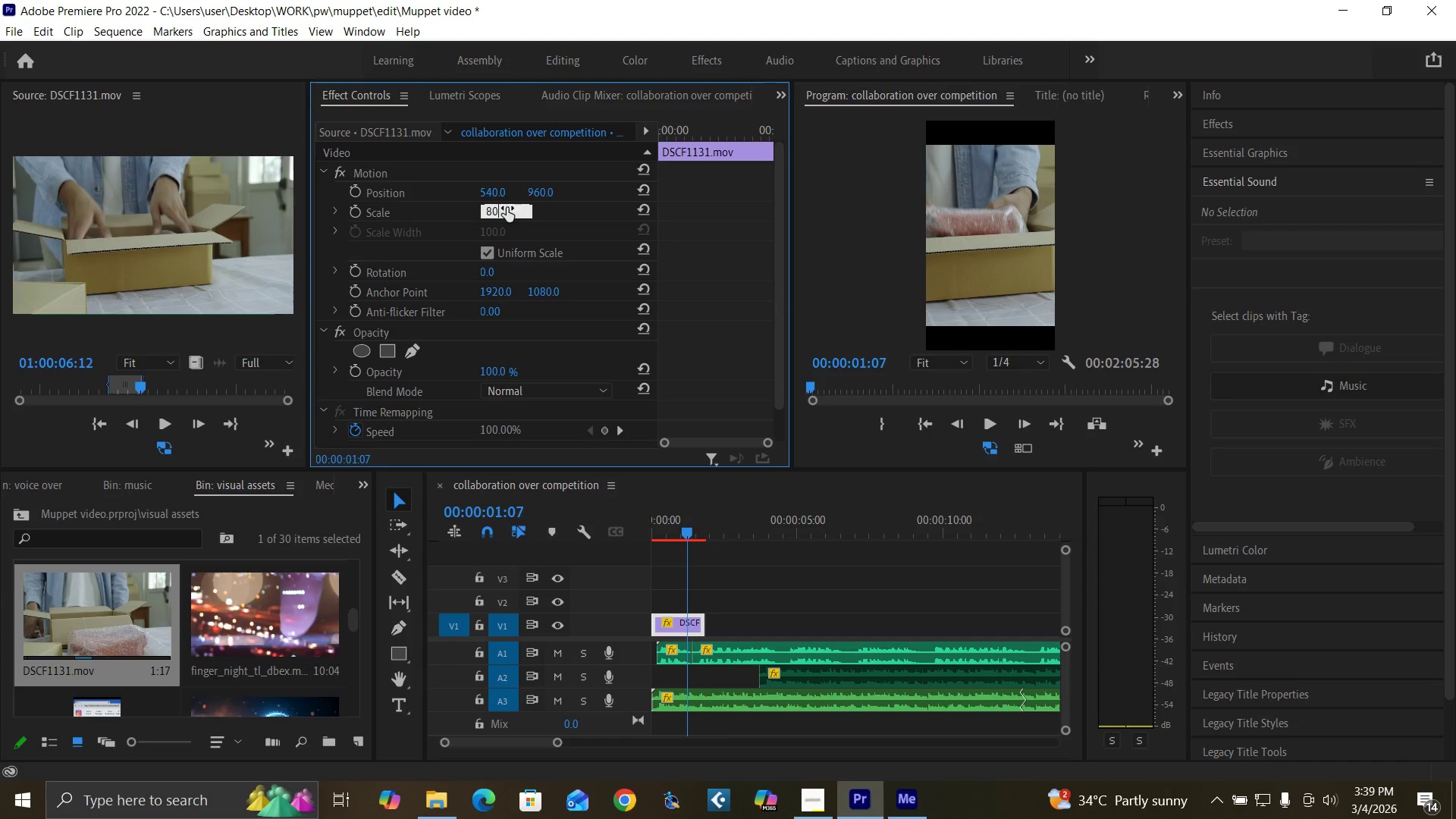 
key(Enter)
 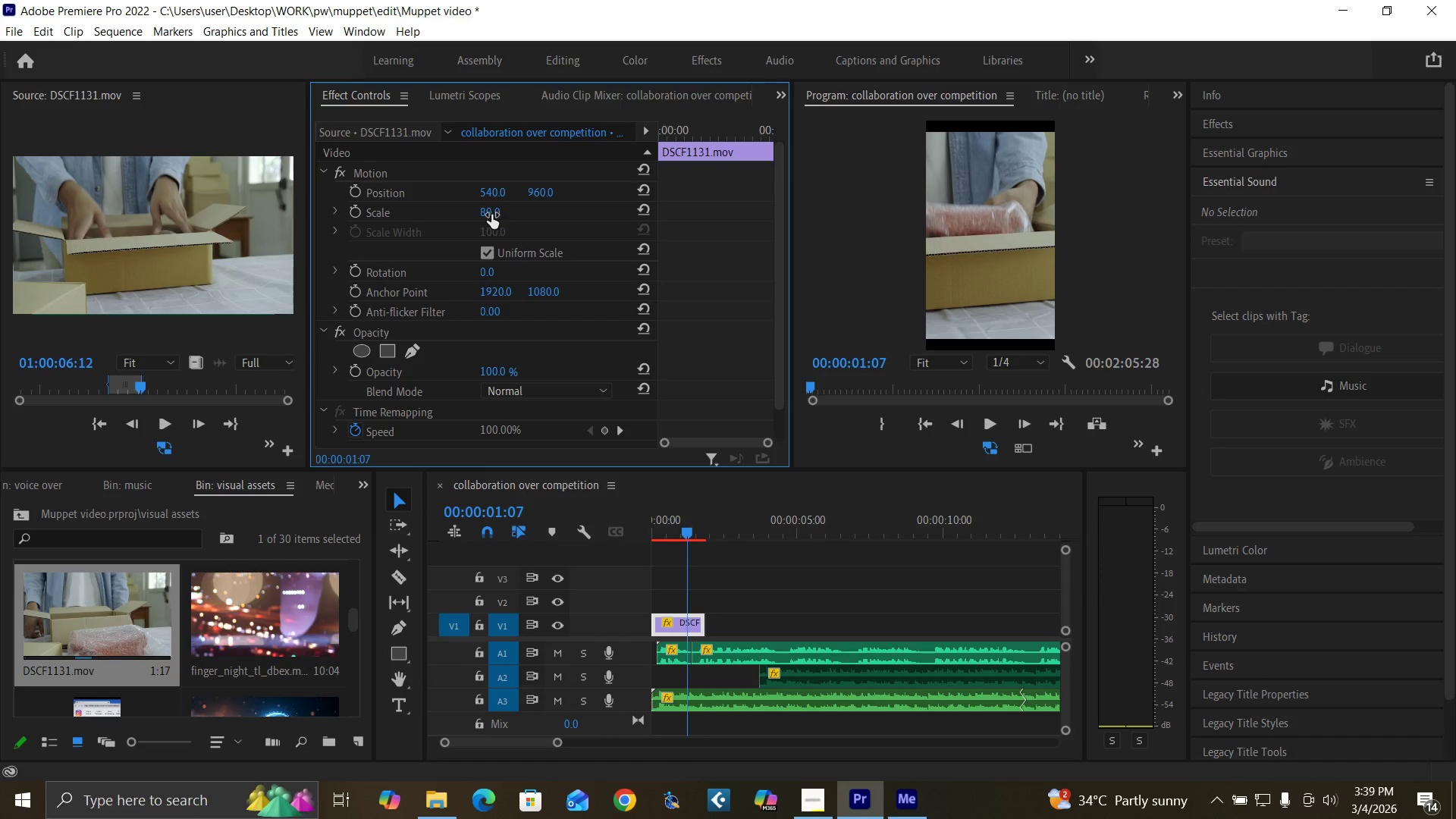 
left_click([488, 212])
 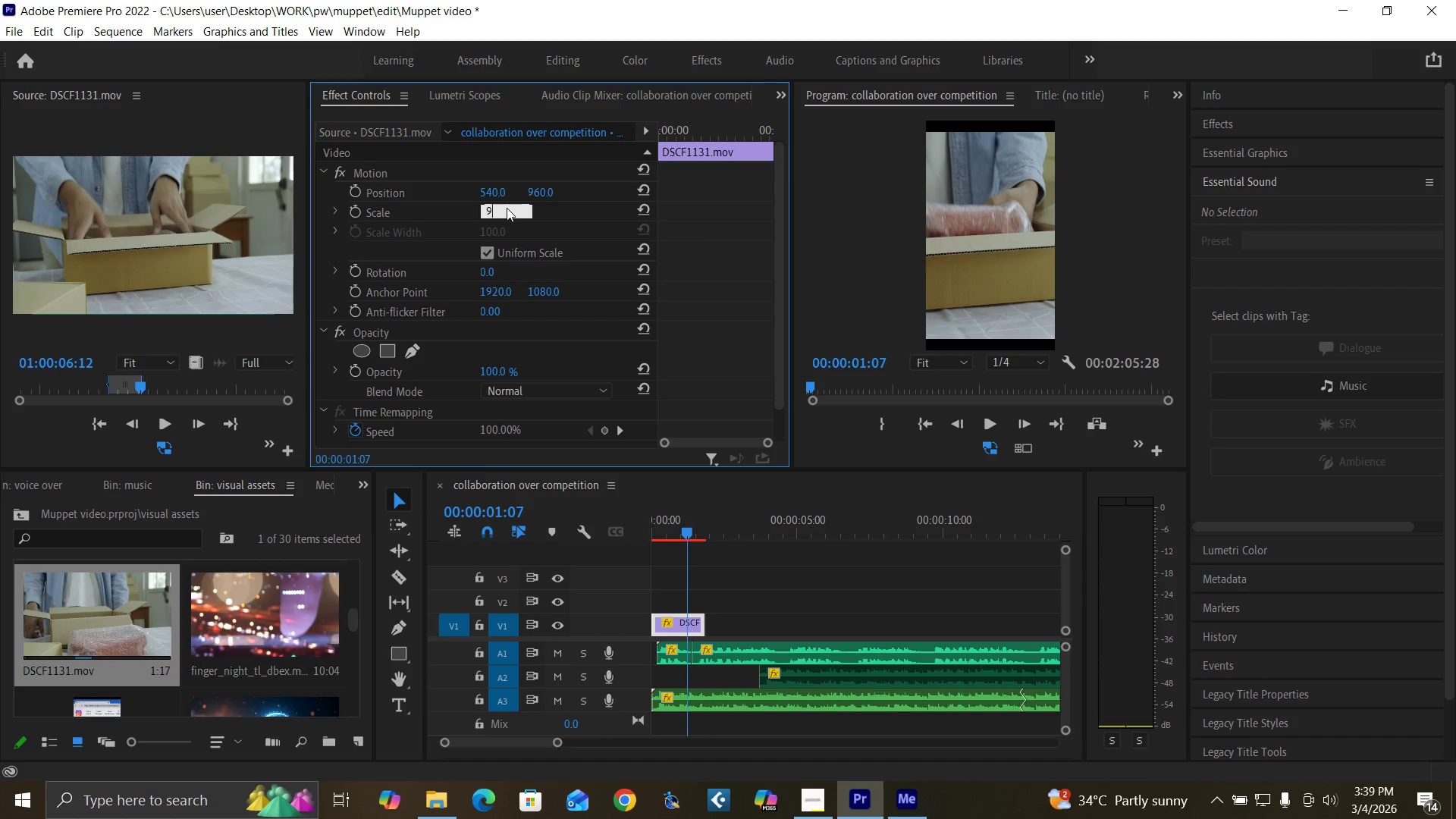 
type(90)
 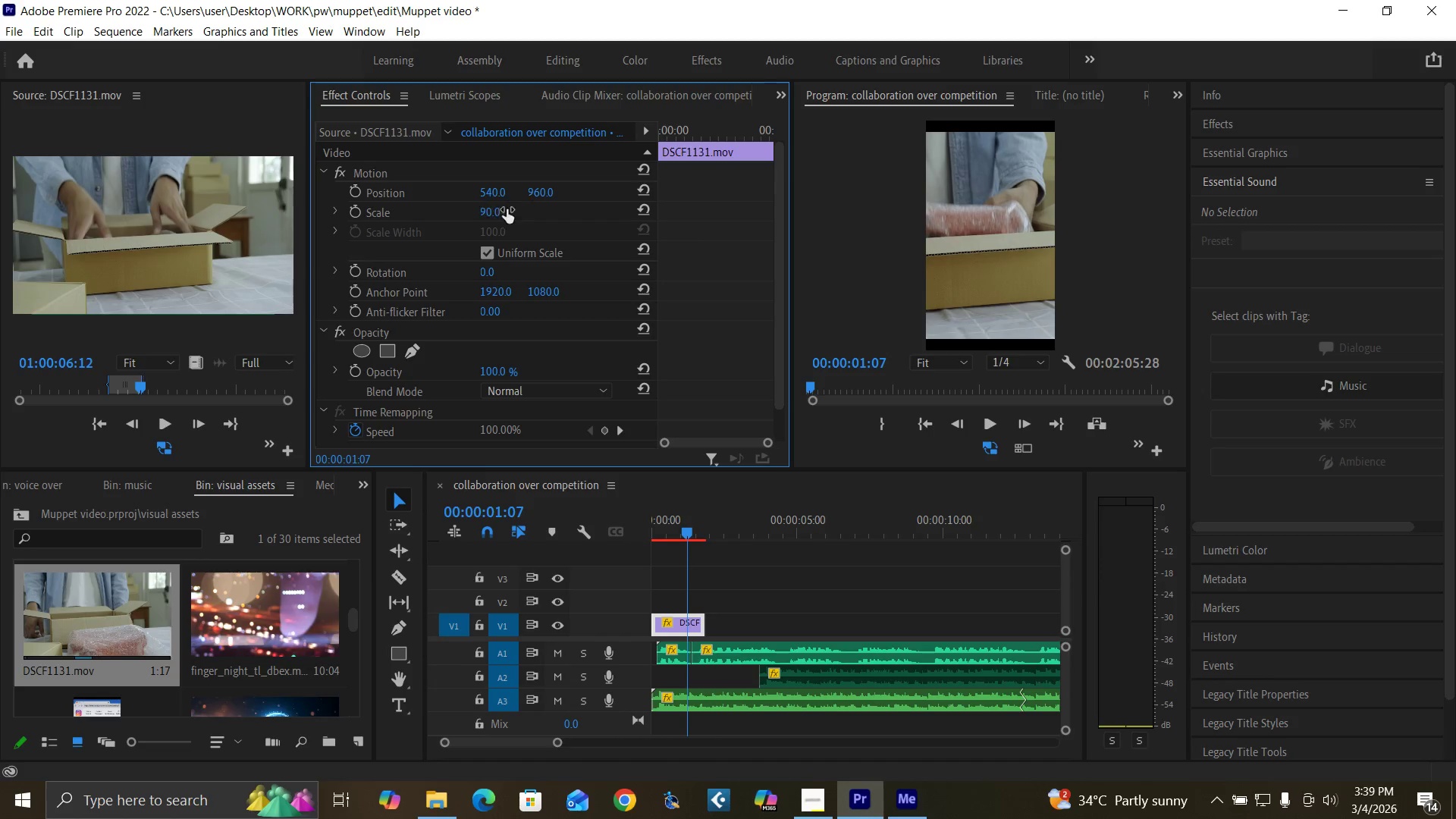 
key(Enter)
 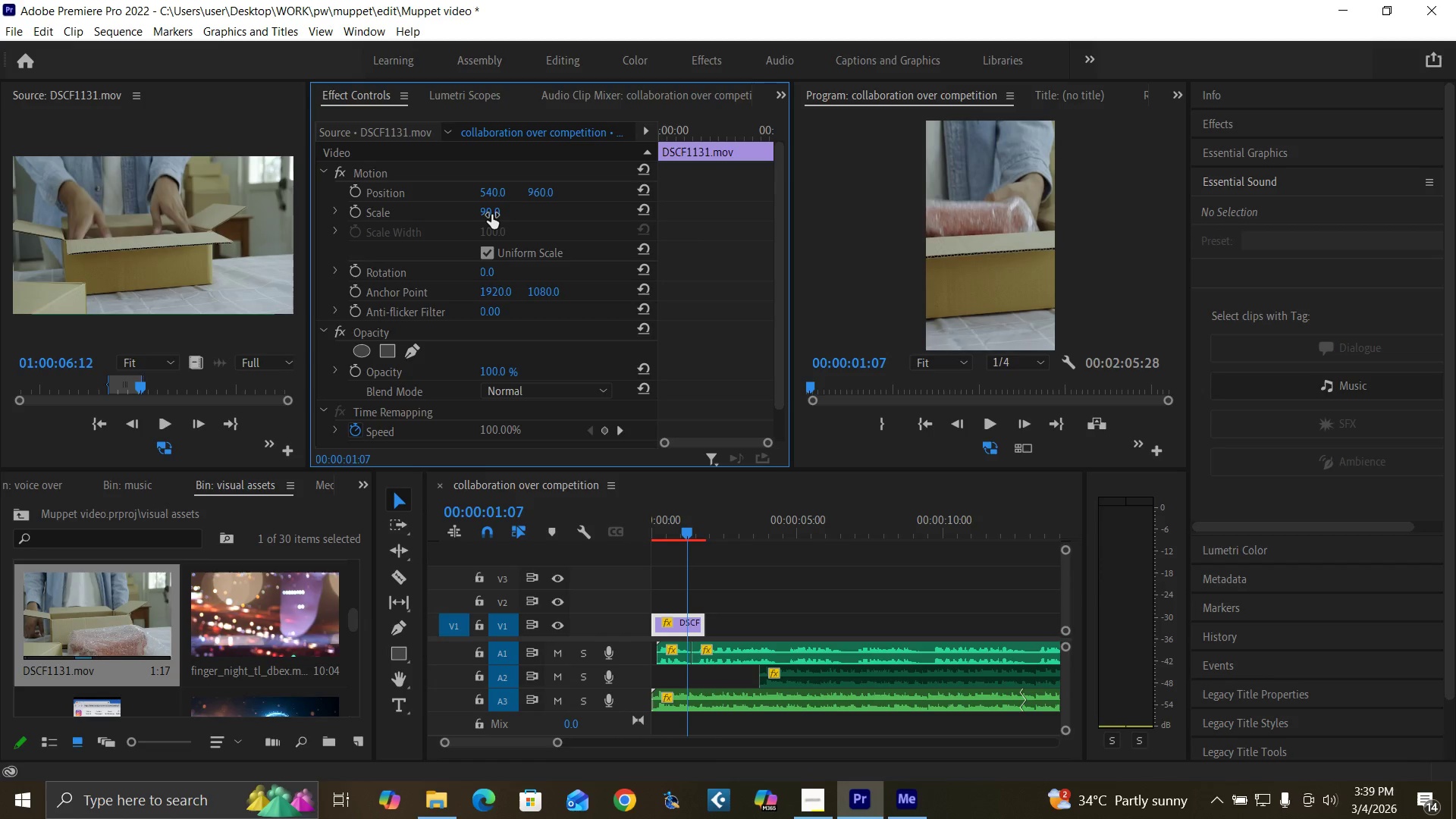 
left_click([491, 215])
 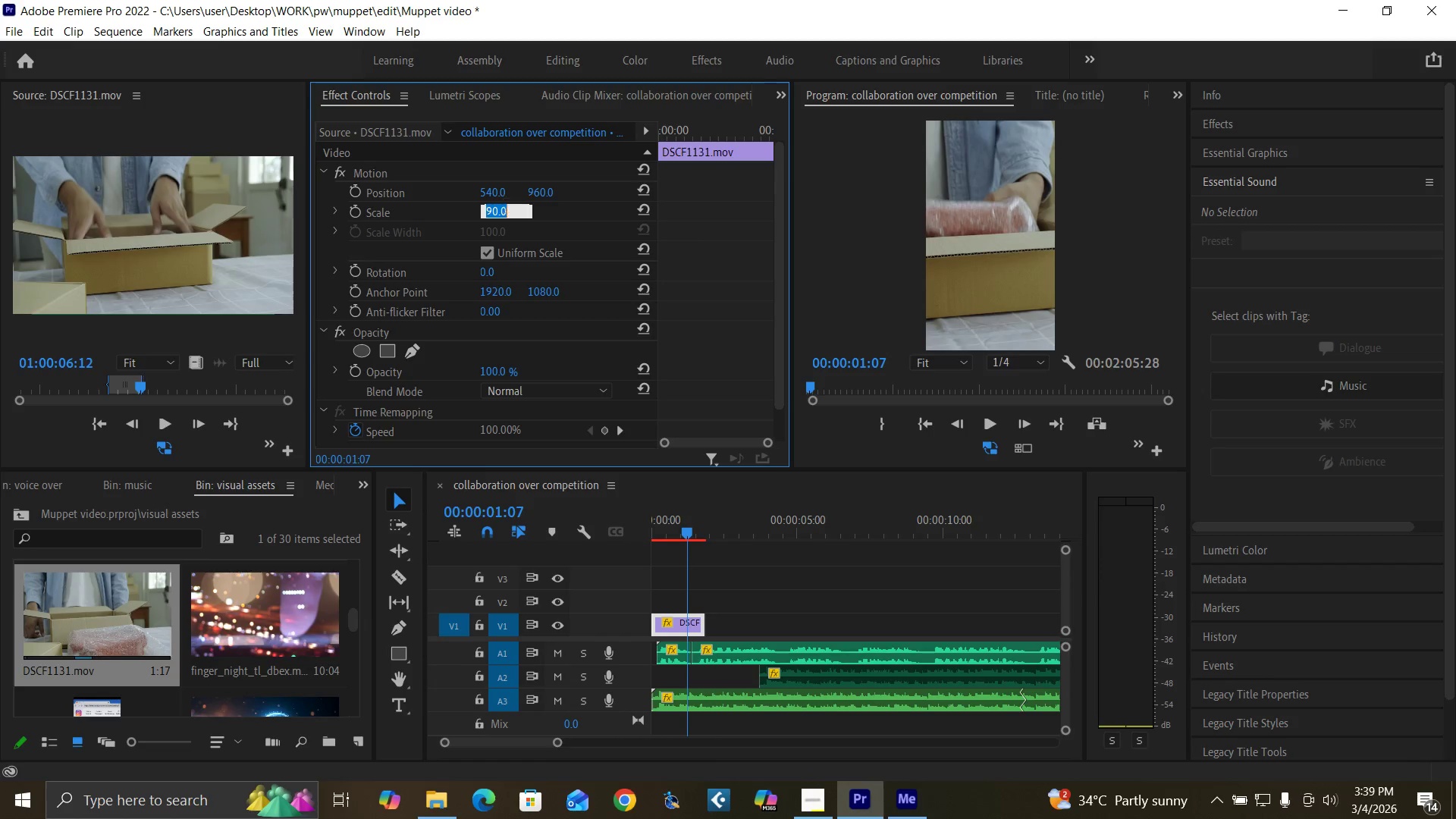 
type(91)
 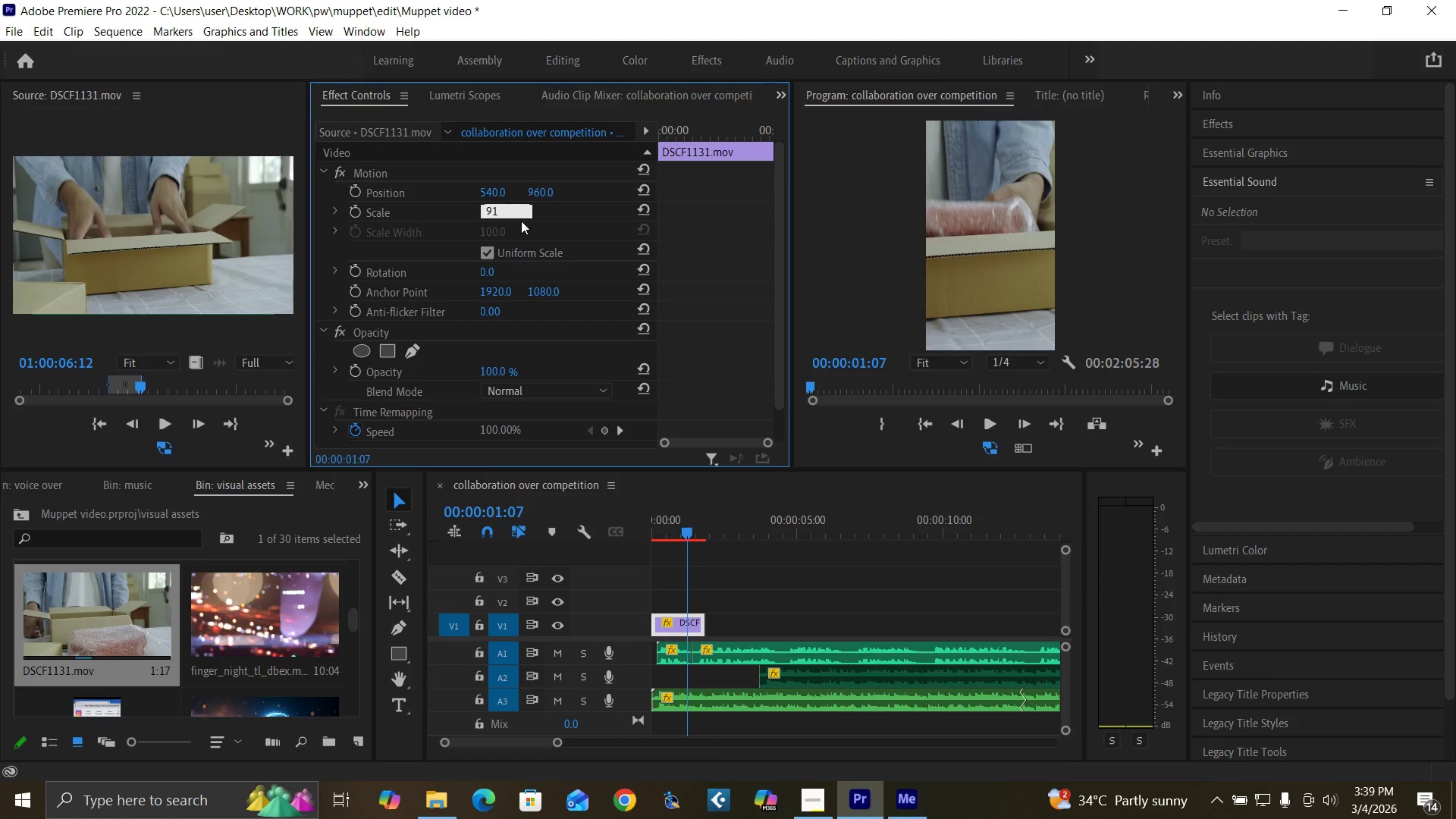 
key(Enter)
 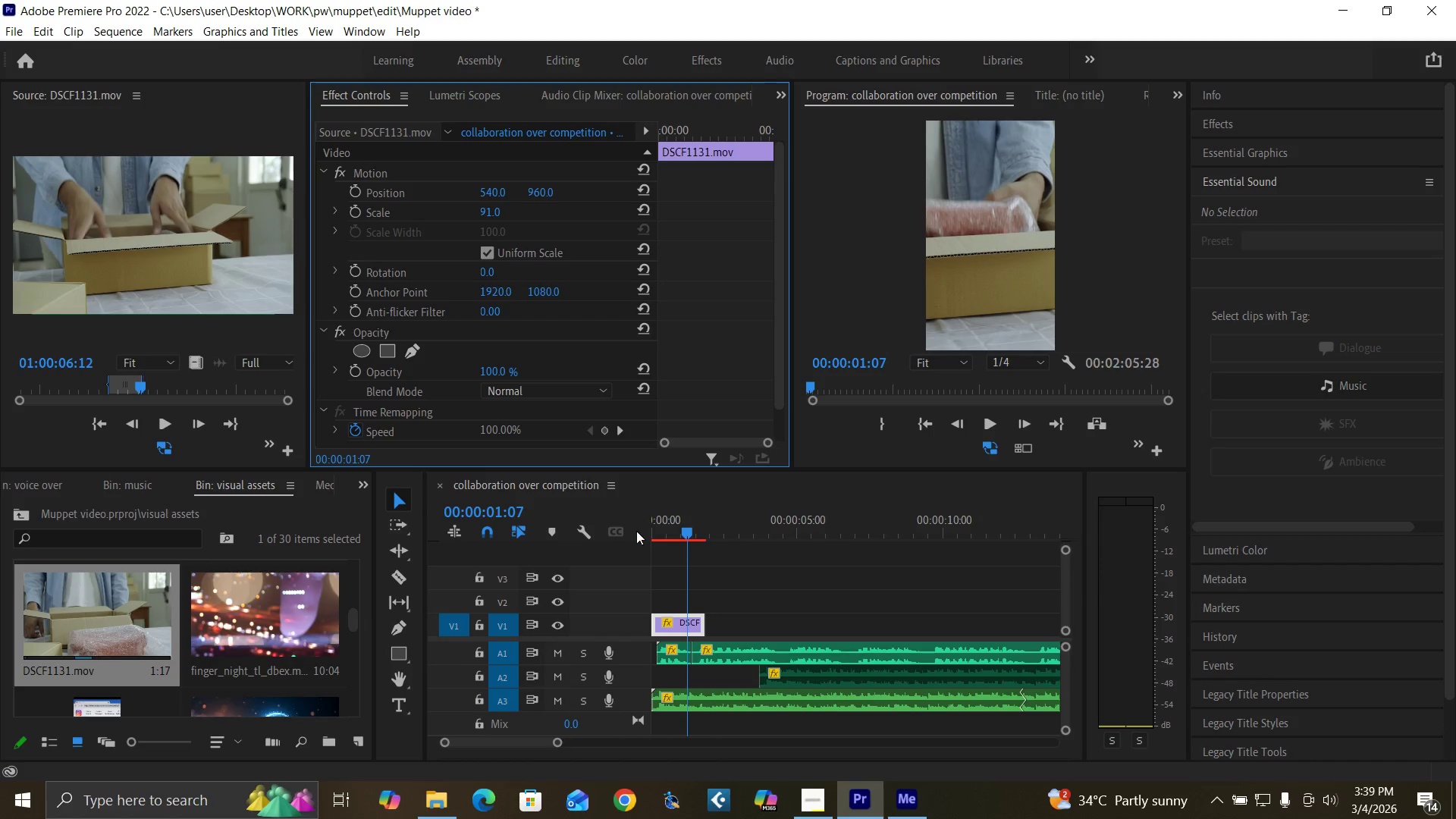 
left_click_drag(start_coordinate=[656, 530], to_coordinate=[639, 557])
 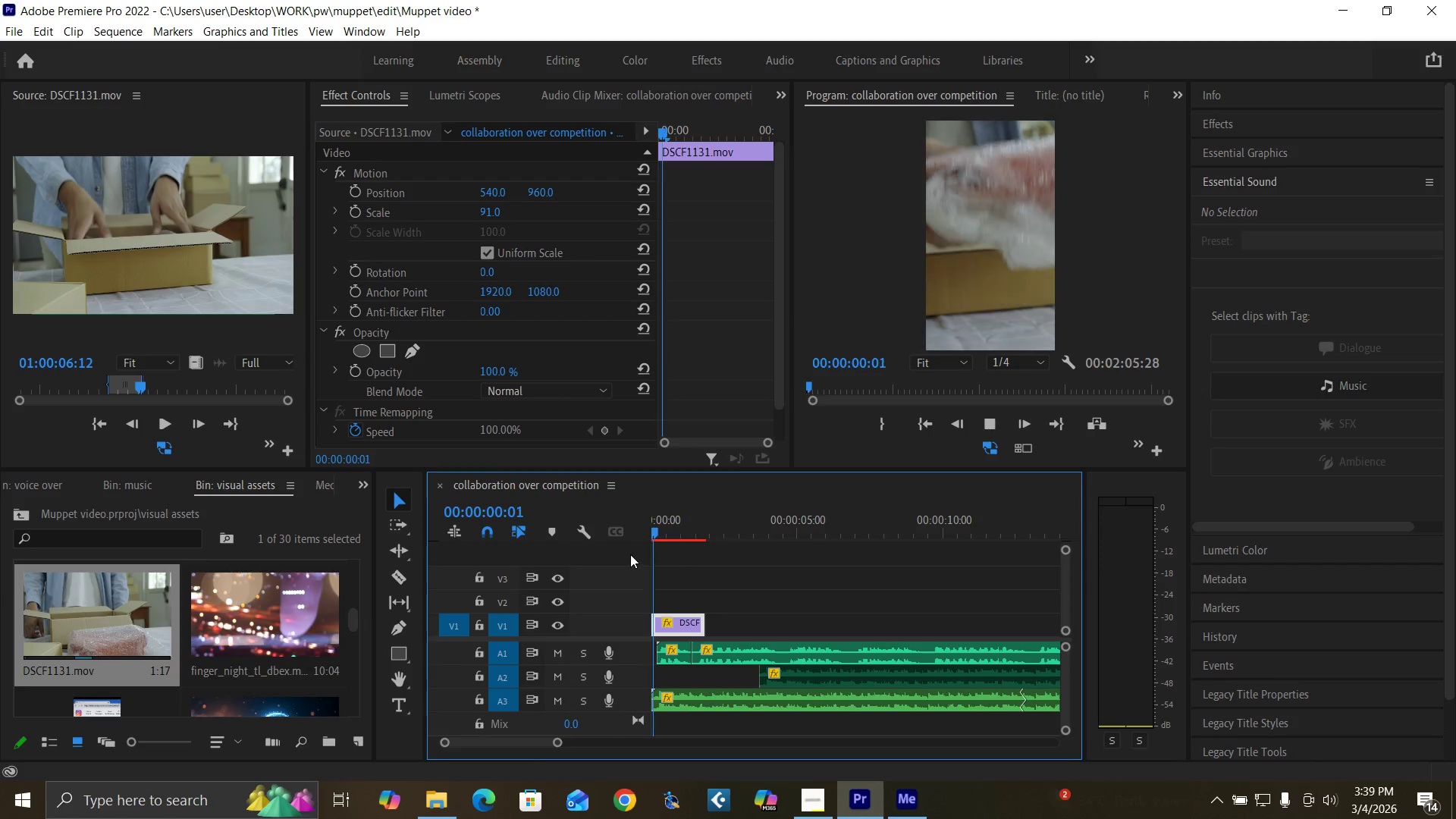 
key(Space)
 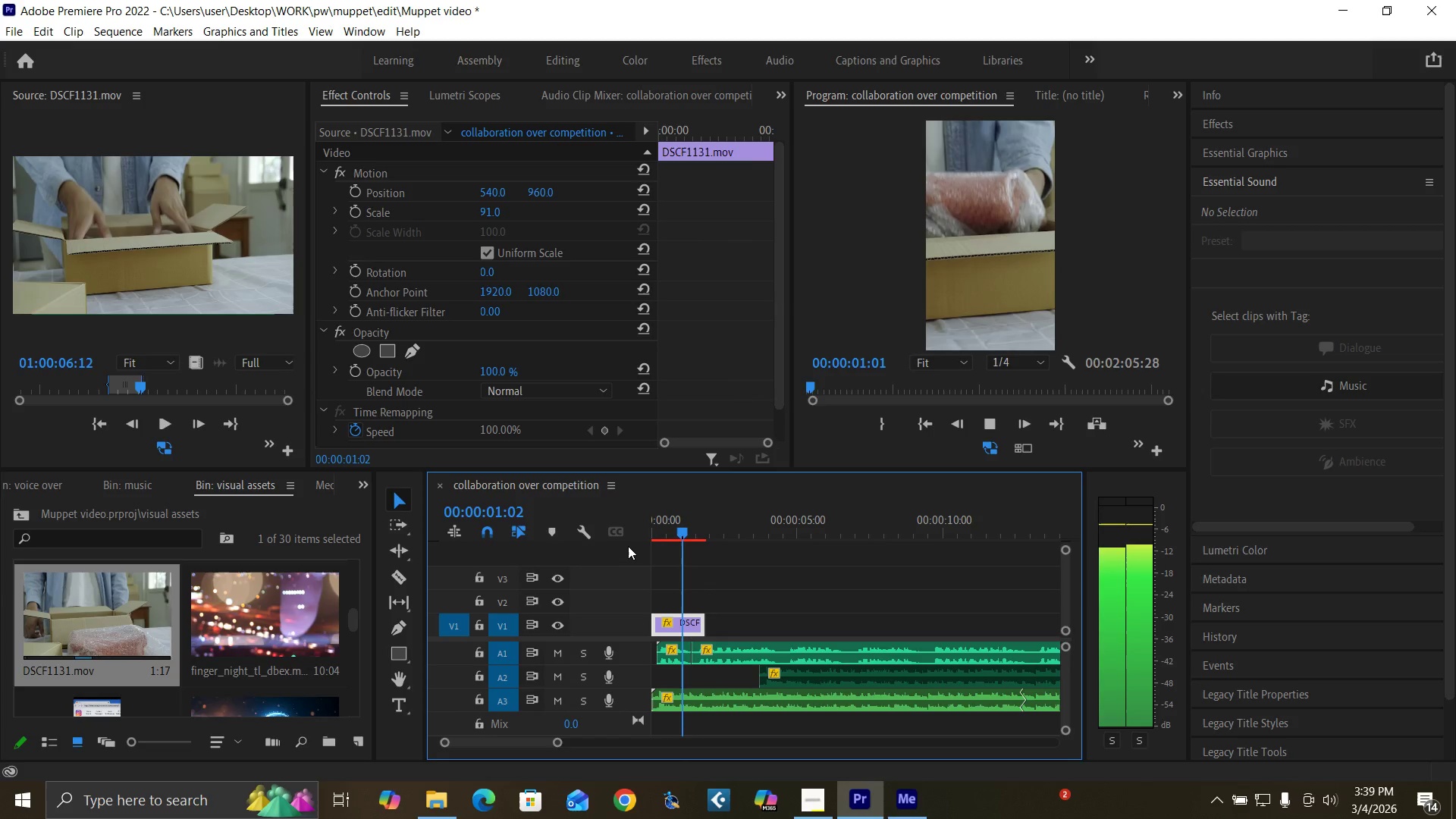 
key(Space)
 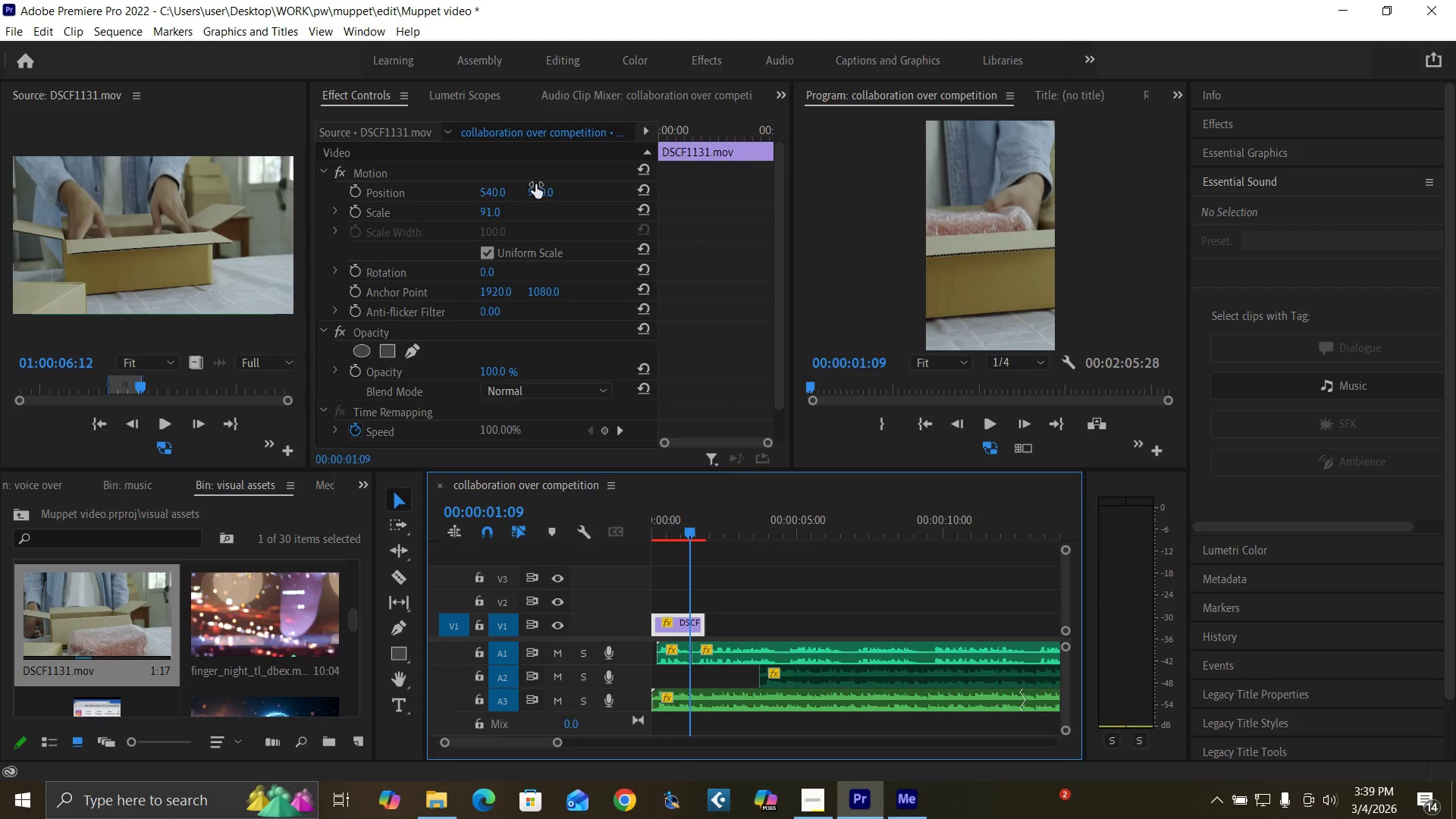 
left_click_drag(start_coordinate=[538, 190], to_coordinate=[633, 193])
 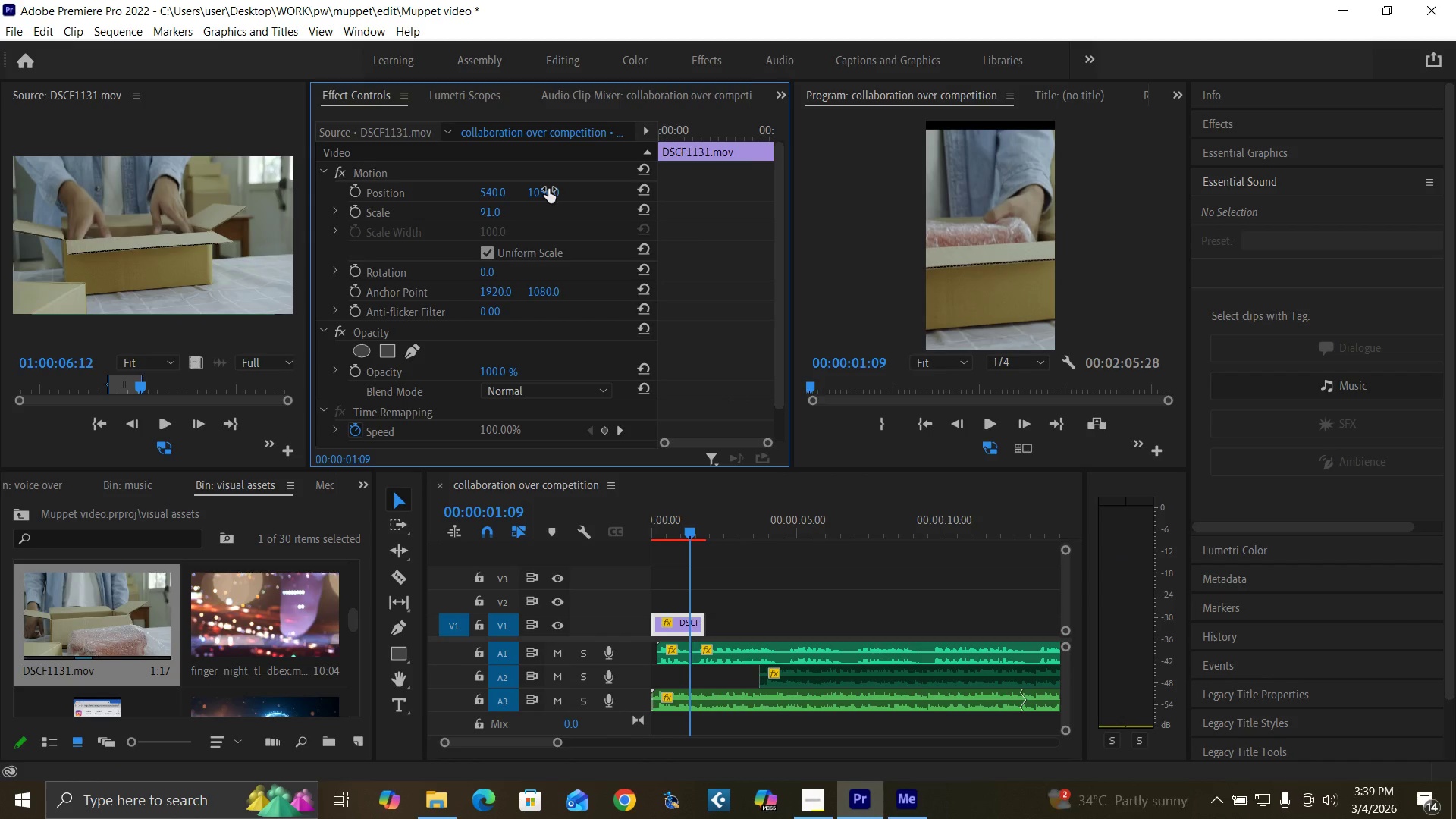 
key(Control+Z)
 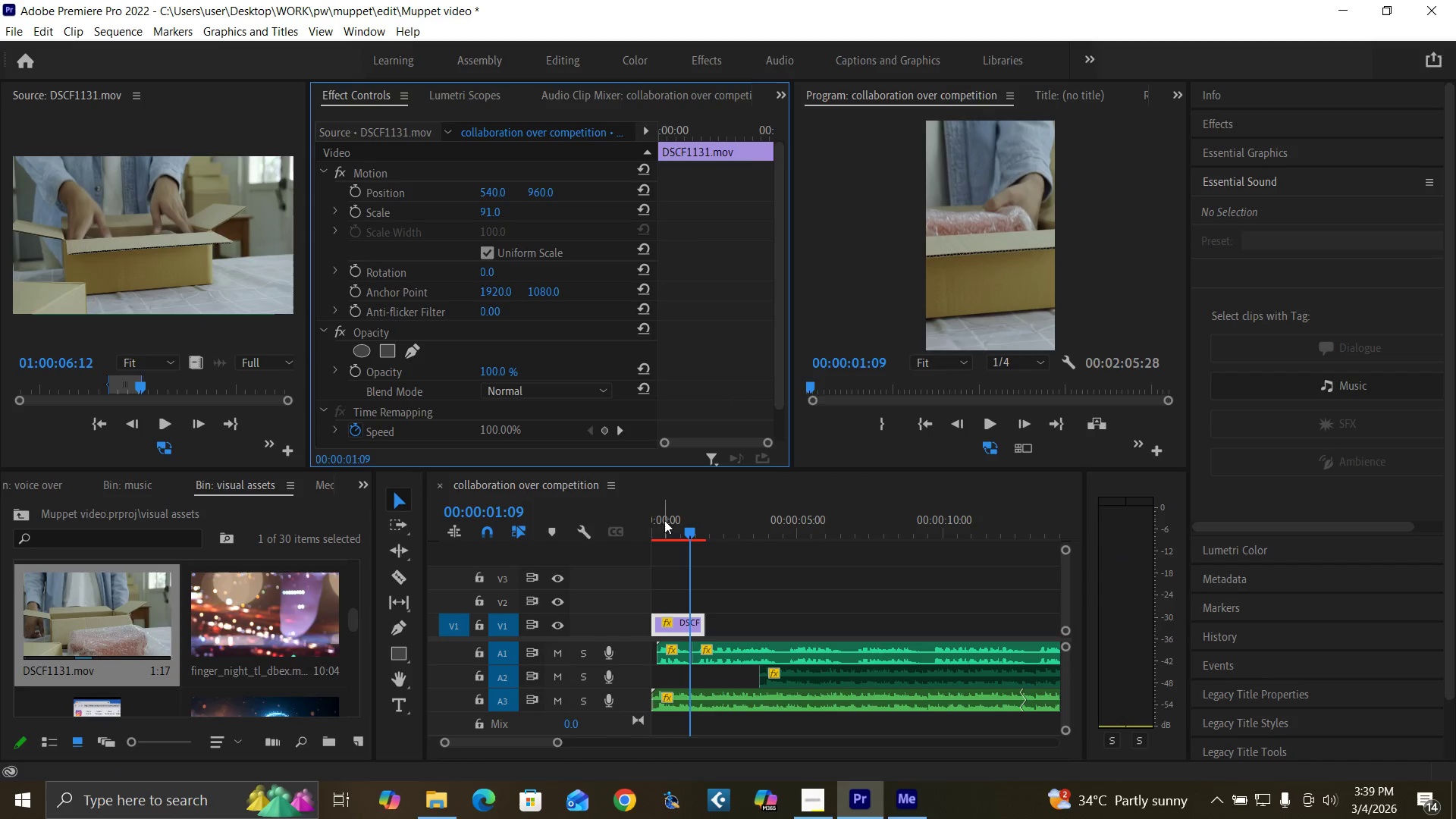 
left_click_drag(start_coordinate=[667, 532], to_coordinate=[631, 553])
 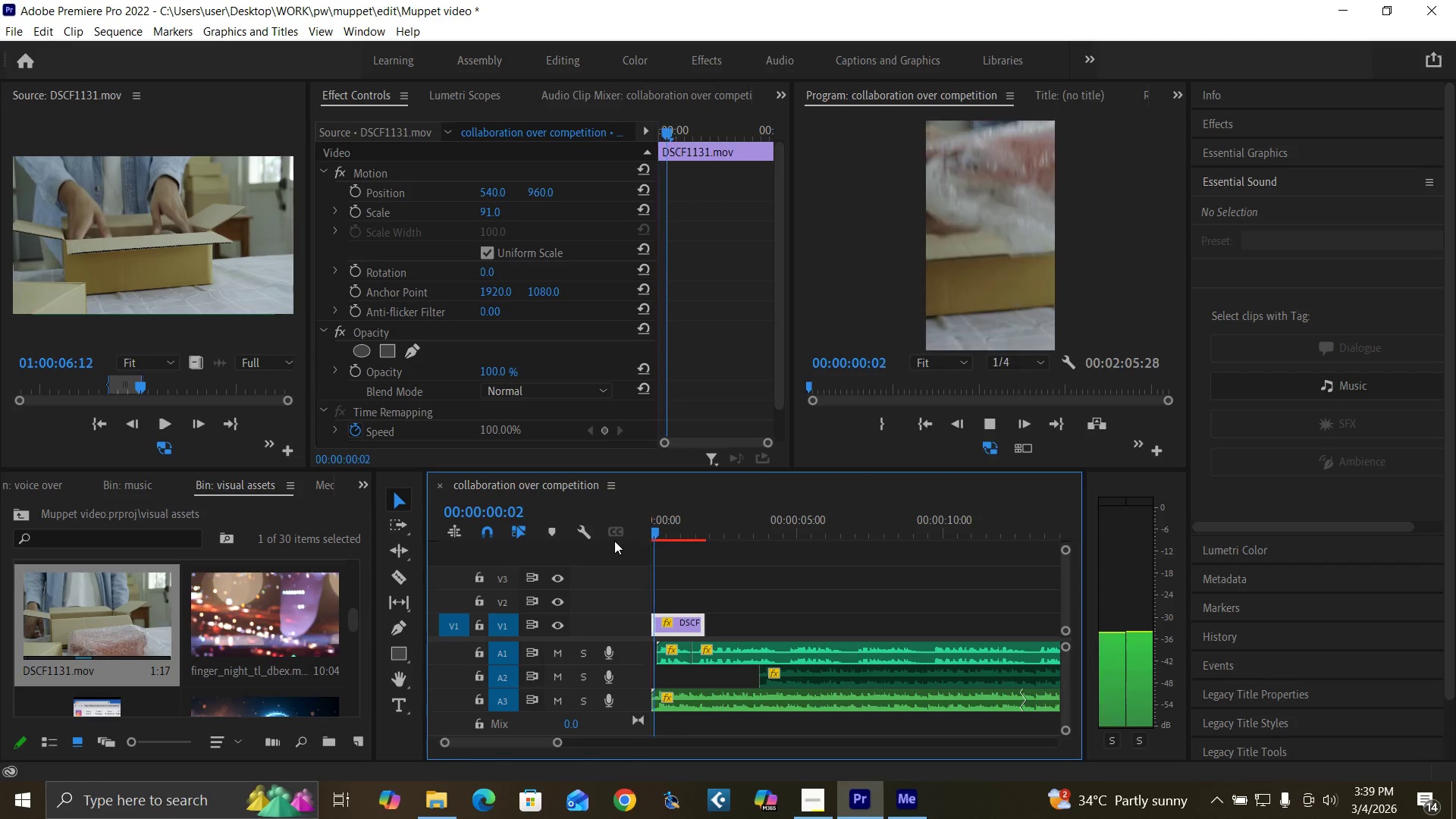 
key(Space)
 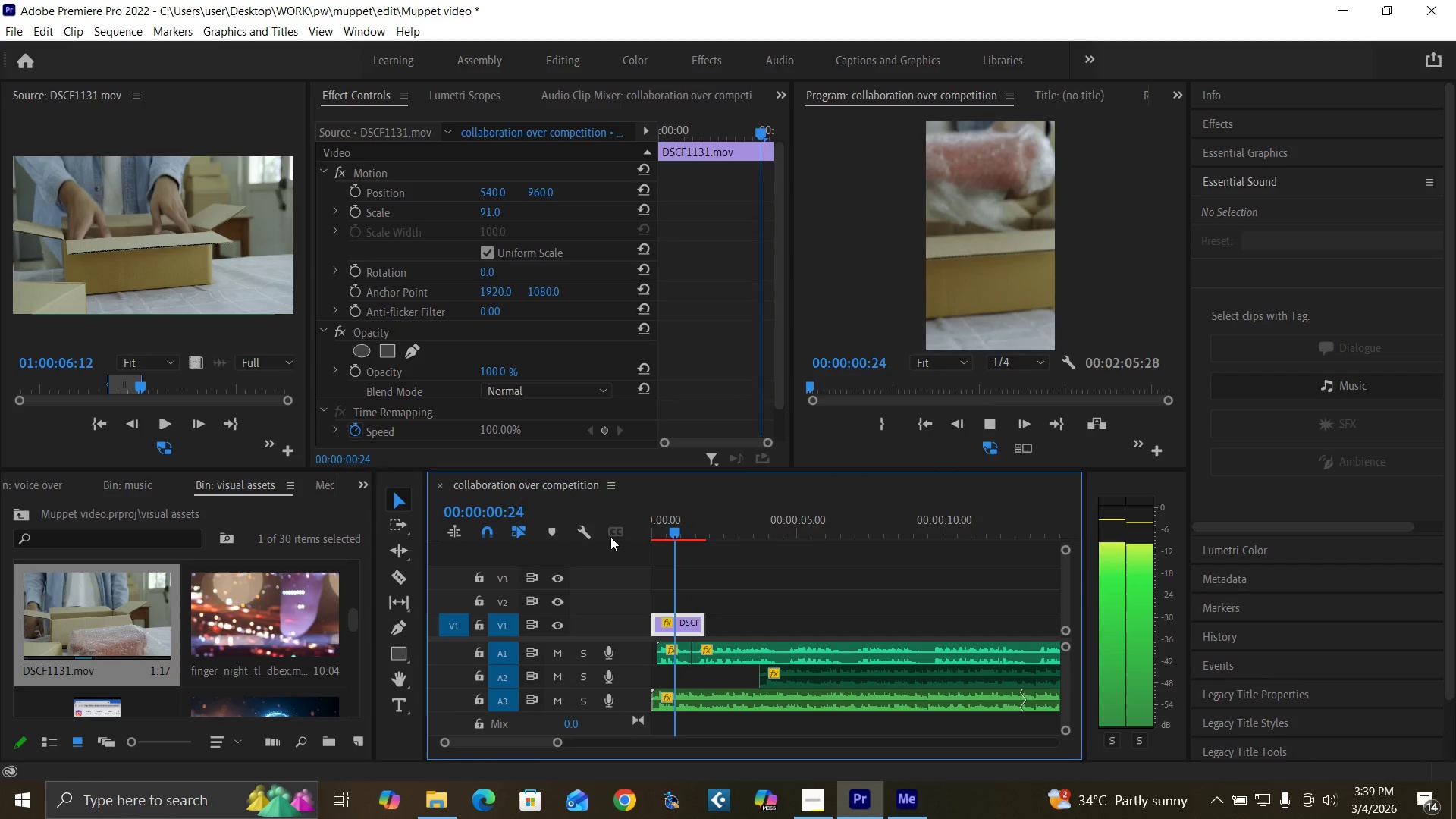 
key(Space)
 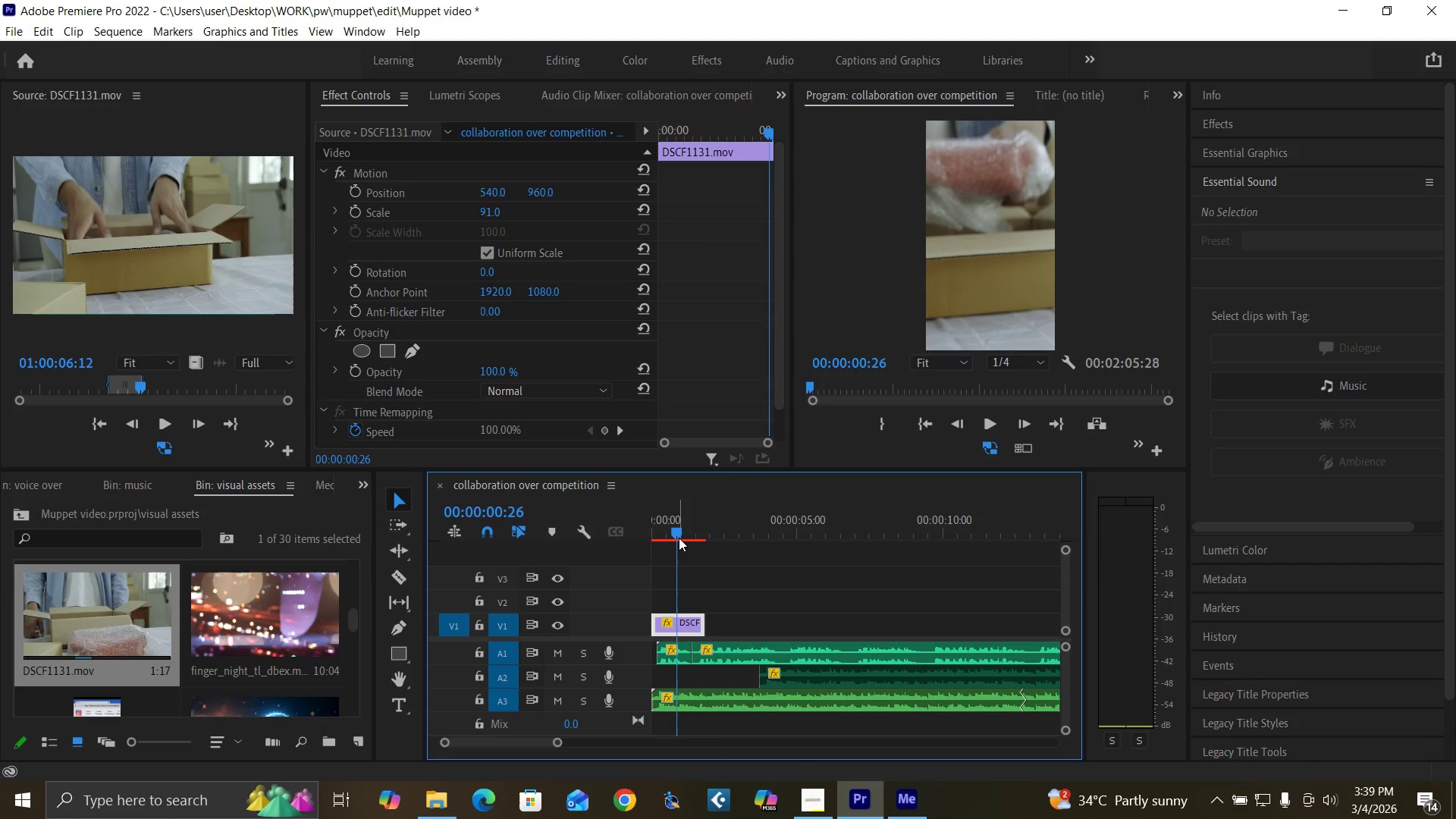 
left_click_drag(start_coordinate=[676, 532], to_coordinate=[693, 537])
 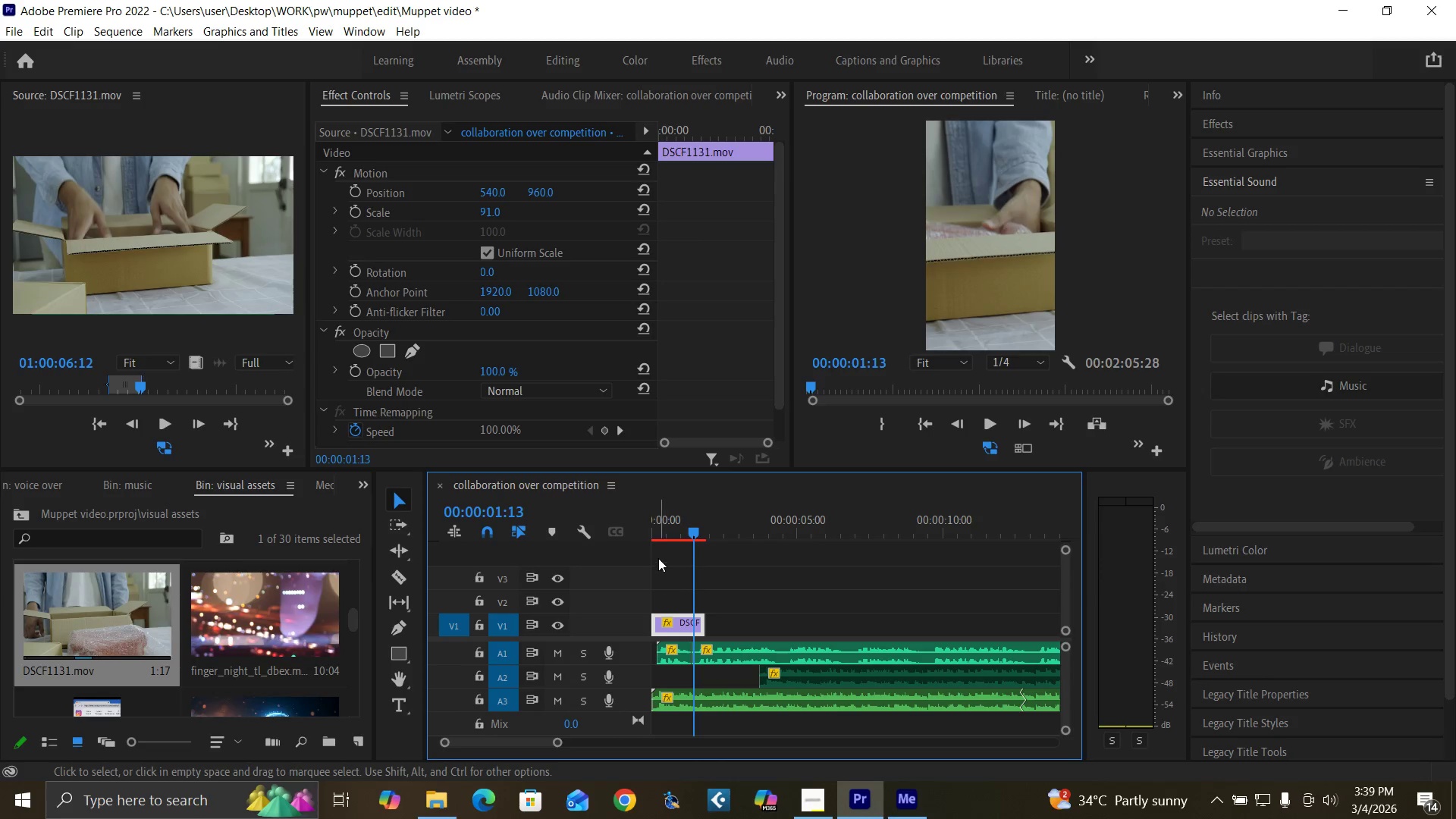 
left_click_drag(start_coordinate=[654, 526], to_coordinate=[630, 544])
 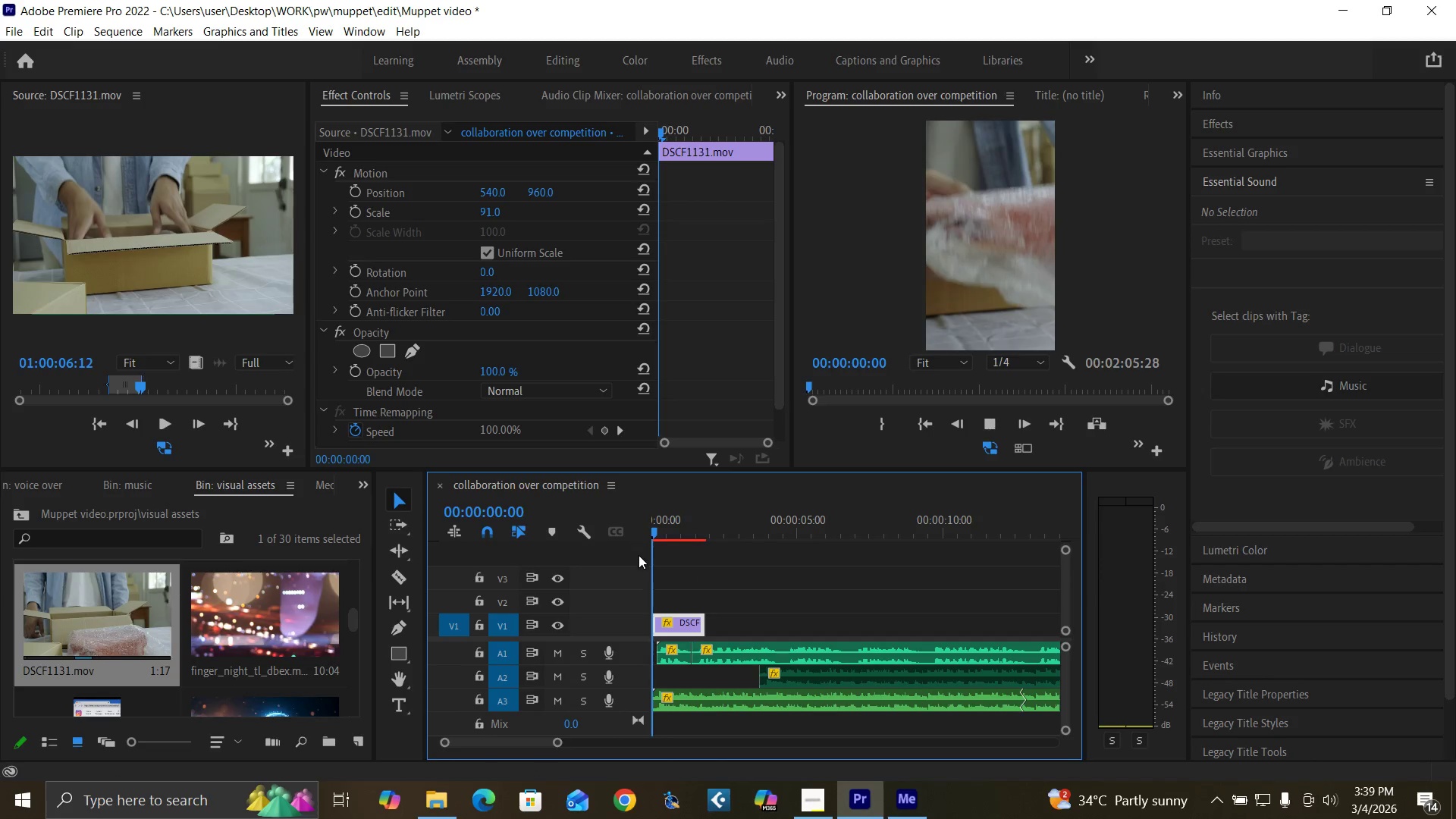 
key(Space)
 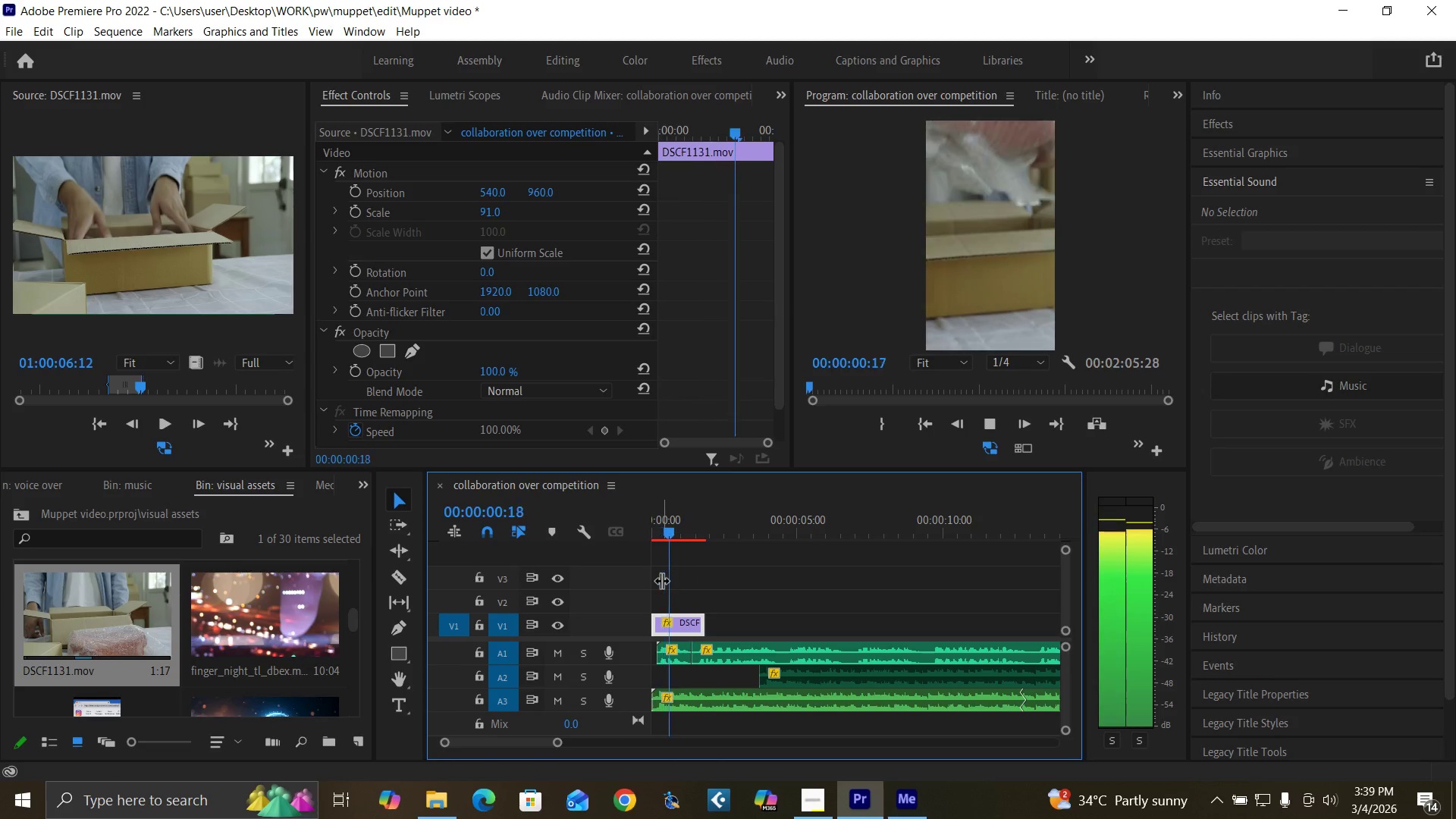 
key(Space)
 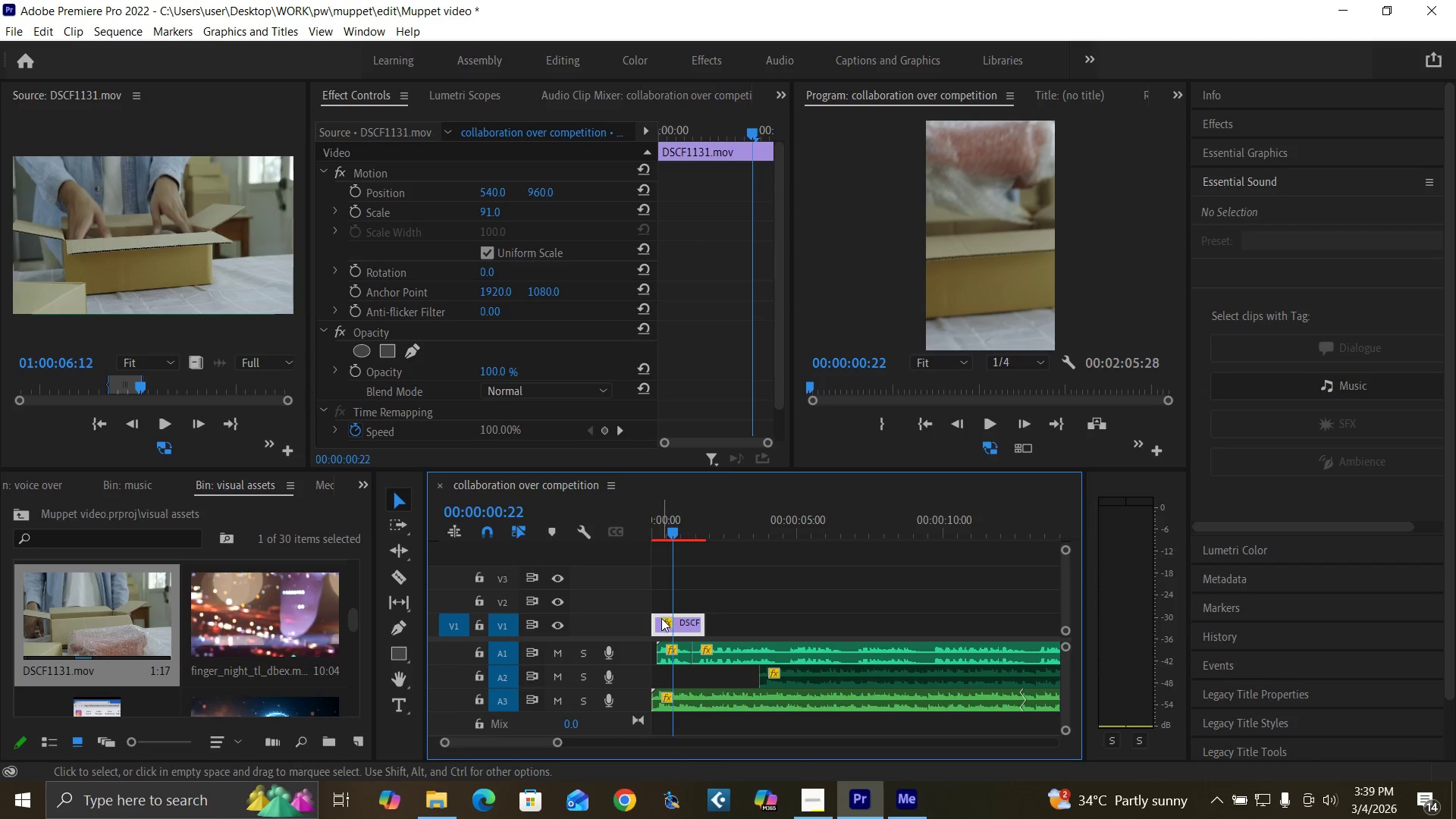 
left_click_drag(start_coordinate=[657, 622], to_coordinate=[667, 626])
 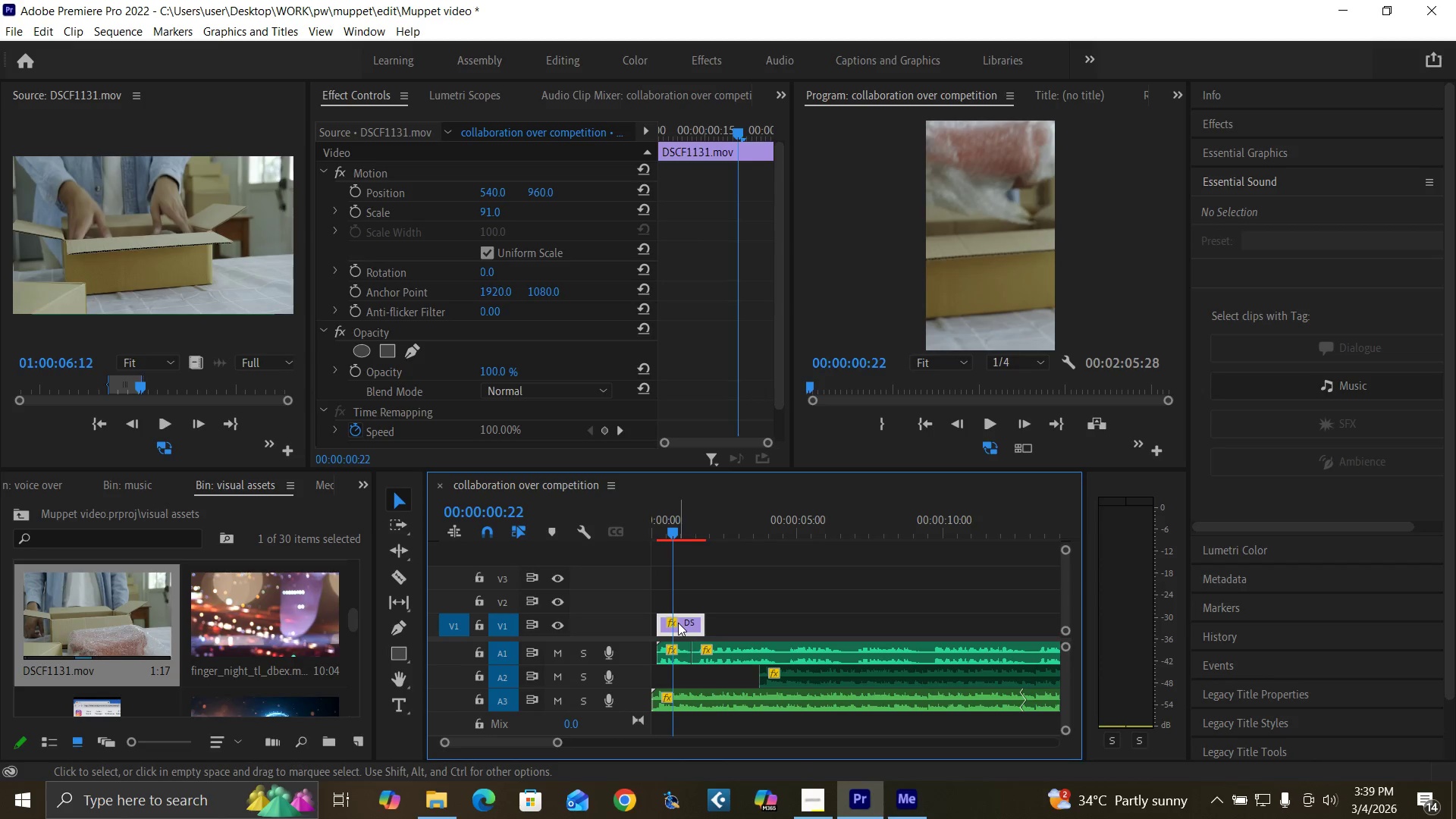 
left_click_drag(start_coordinate=[679, 623], to_coordinate=[667, 625])
 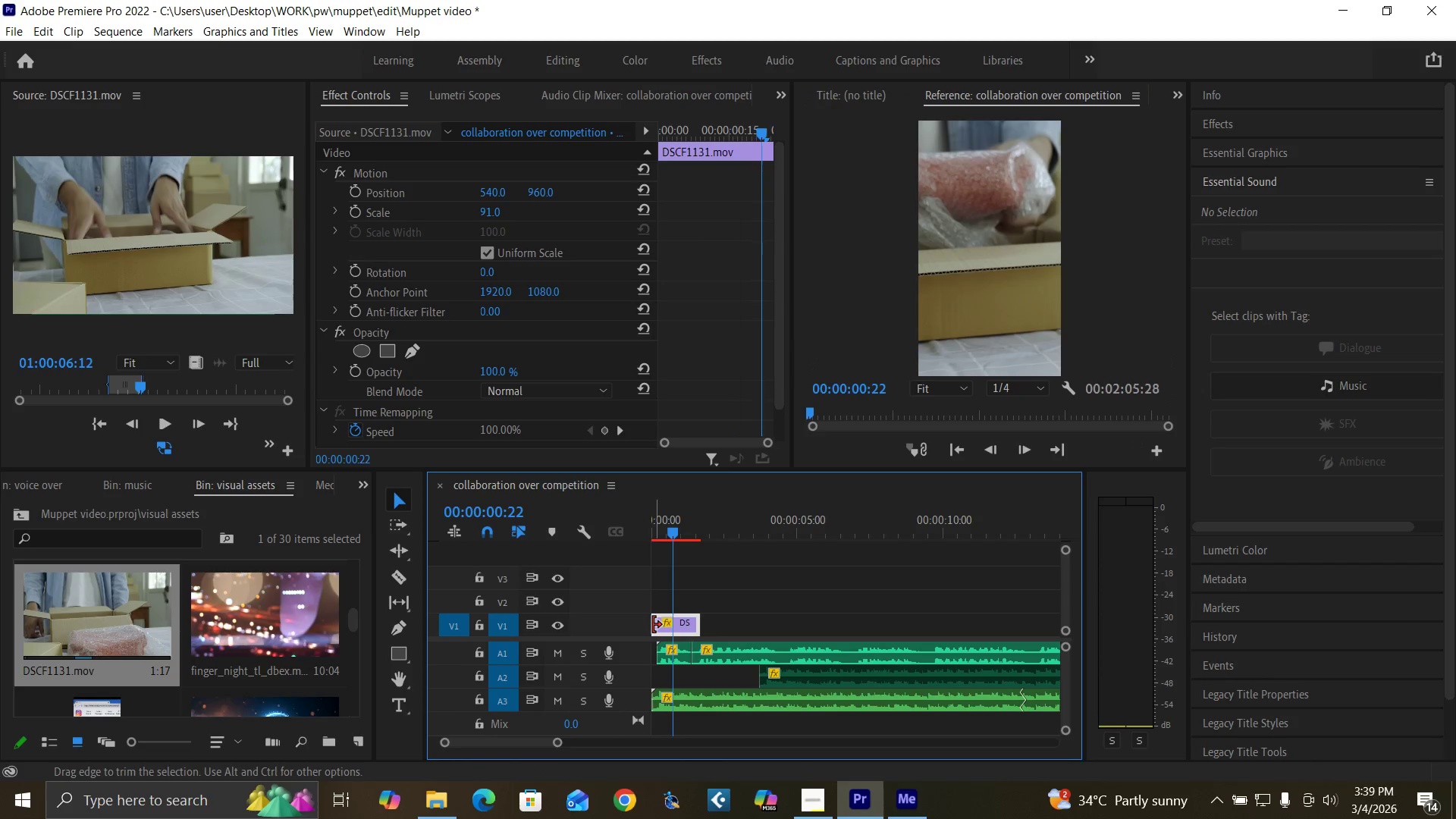 
left_click_drag(start_coordinate=[653, 625], to_coordinate=[667, 629])
 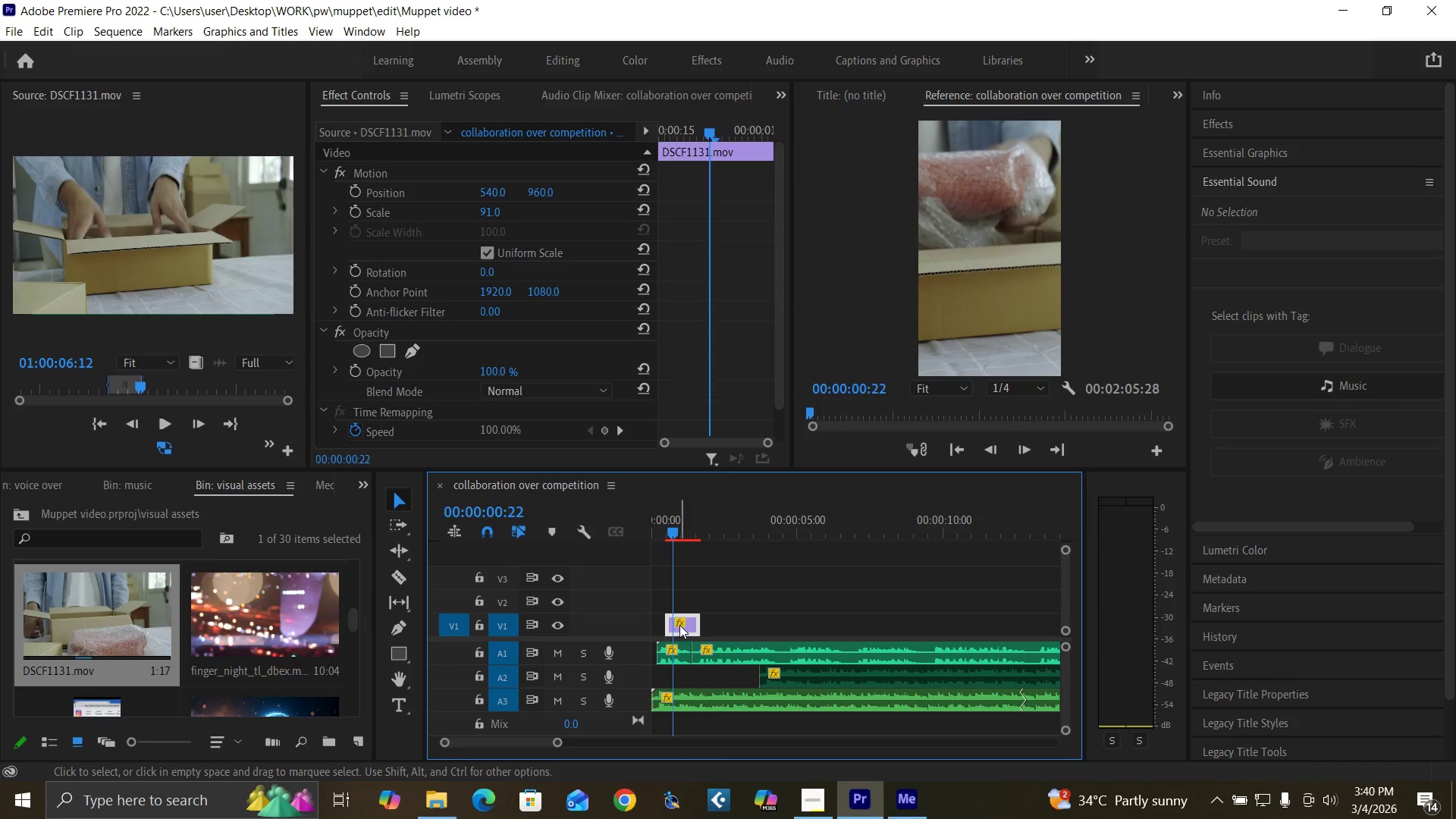 
left_click_drag(start_coordinate=[680, 625], to_coordinate=[657, 625])
 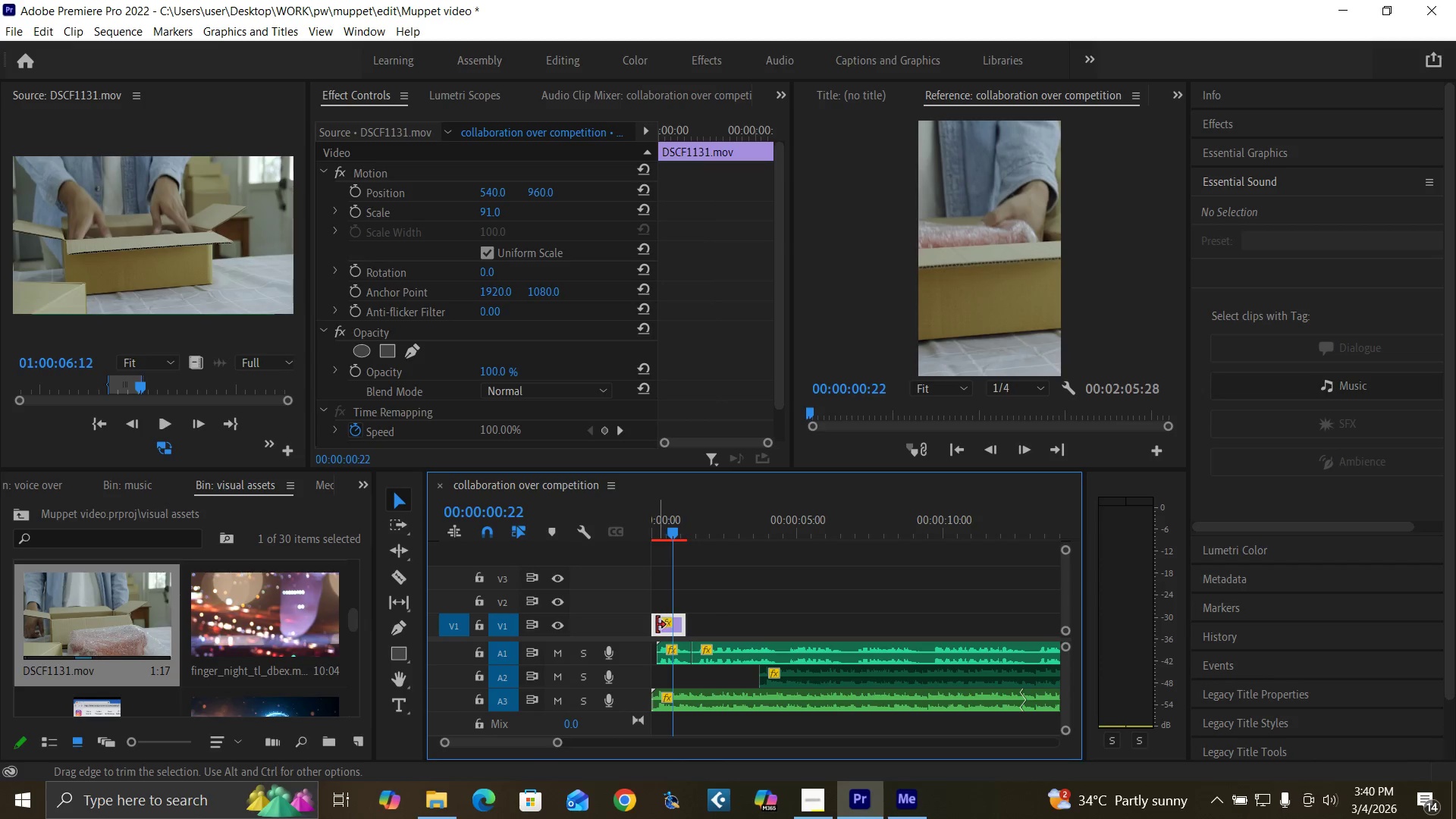 
left_click_drag(start_coordinate=[657, 625], to_coordinate=[665, 629])
 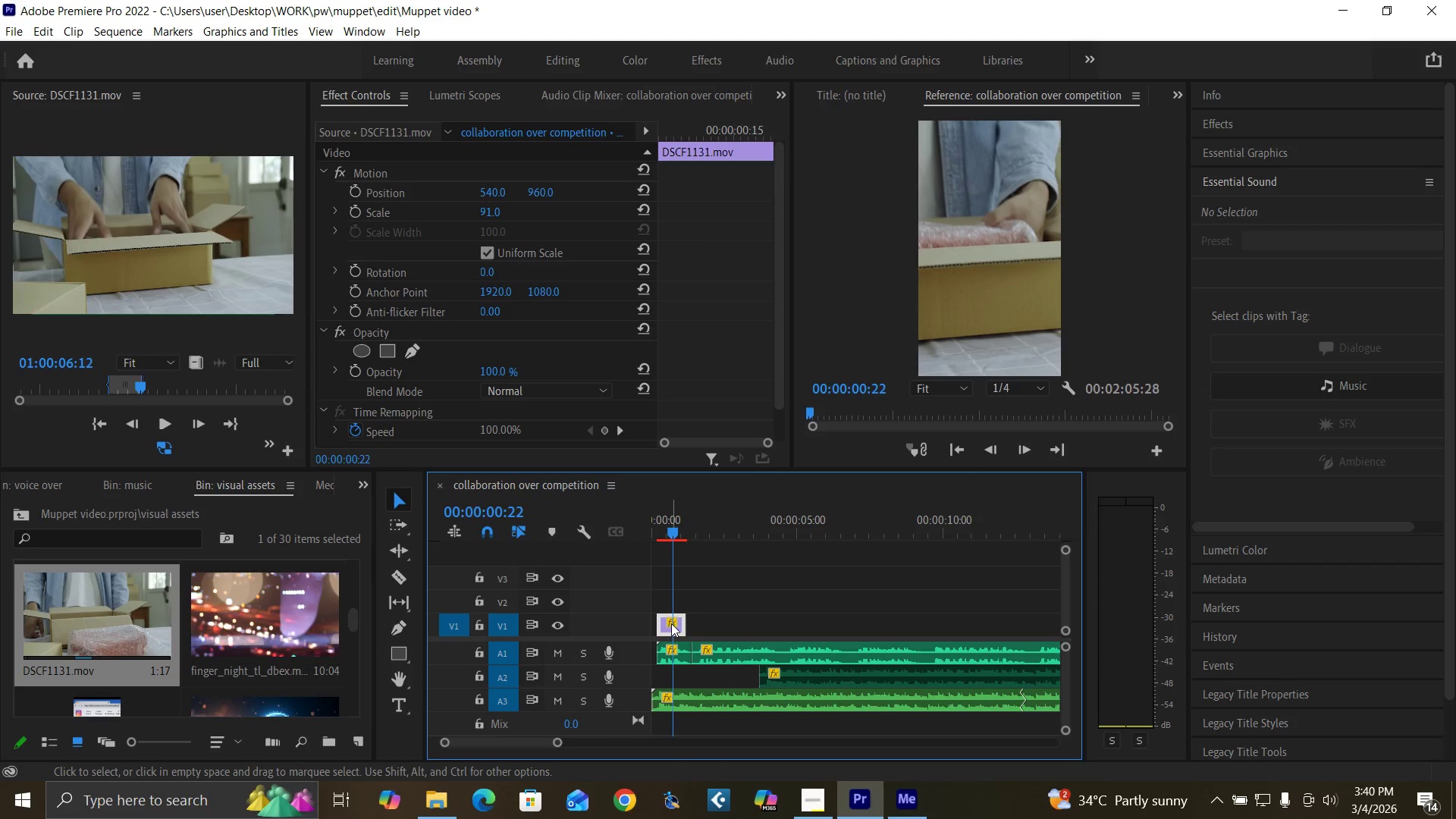 
left_click_drag(start_coordinate=[671, 623], to_coordinate=[660, 623])
 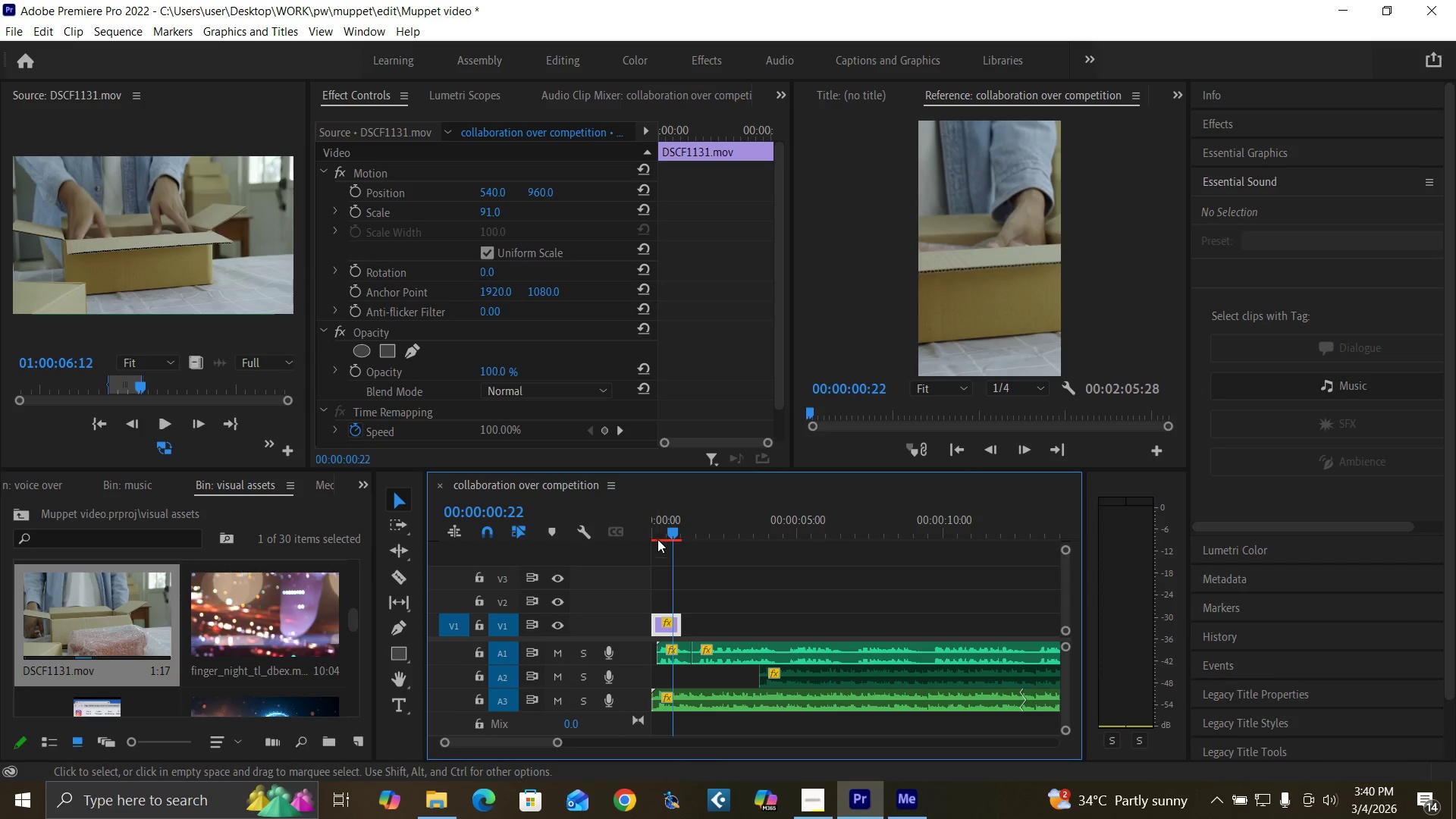 
left_click_drag(start_coordinate=[660, 532], to_coordinate=[635, 551])
 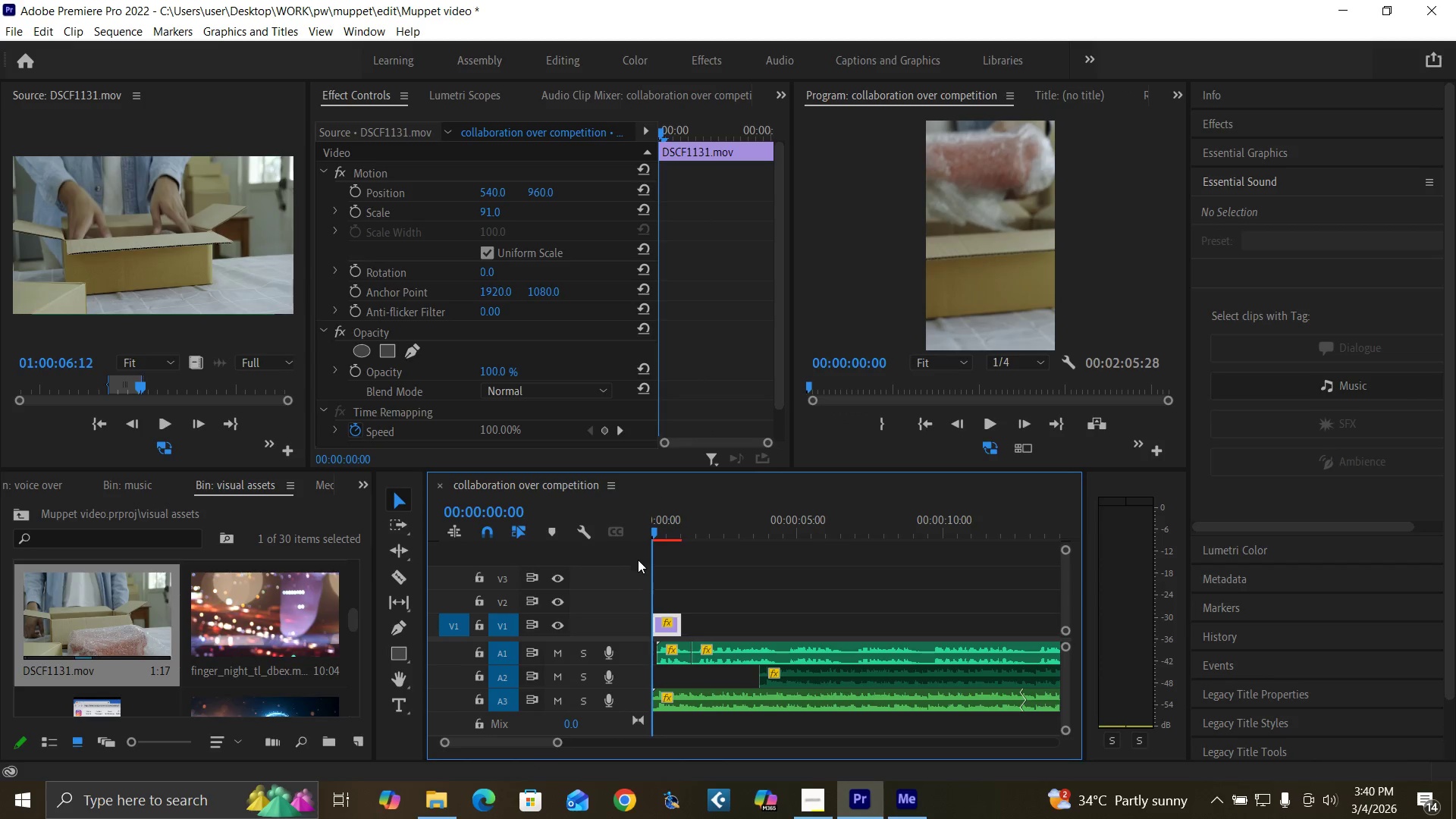 
key(Space)
 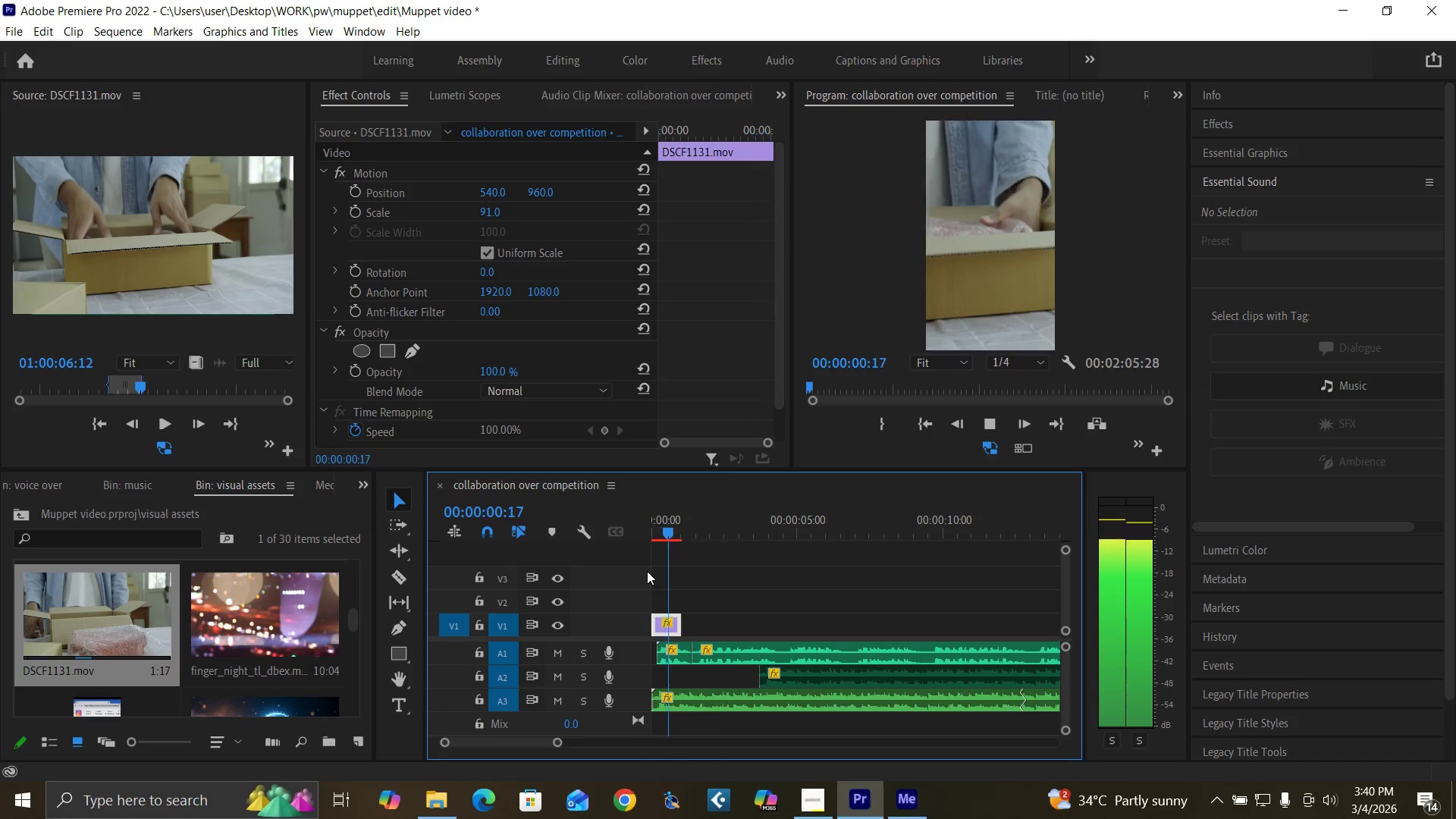 
key(Space)
 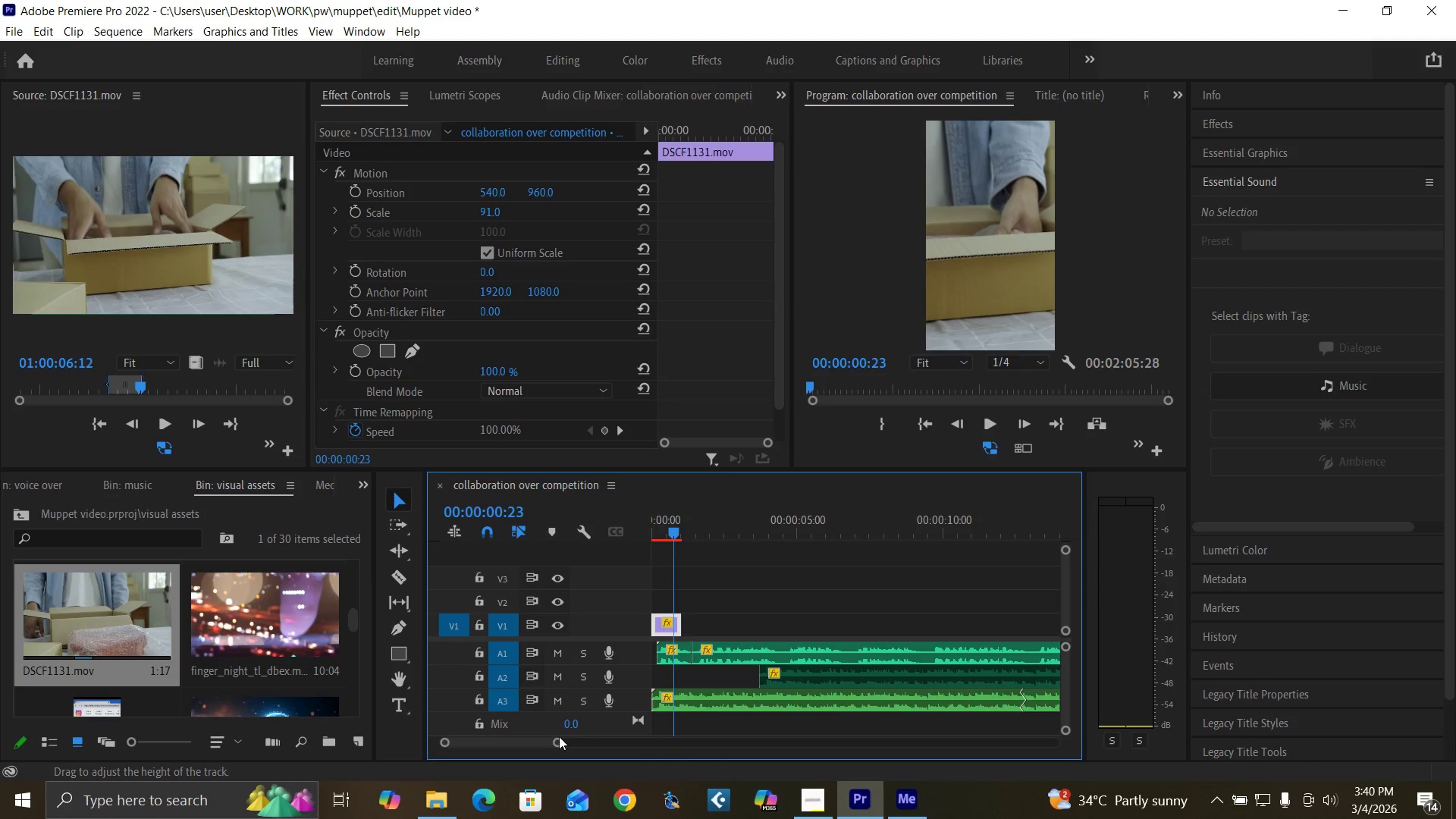 
left_click_drag(start_coordinate=[559, 740], to_coordinate=[536, 736])
 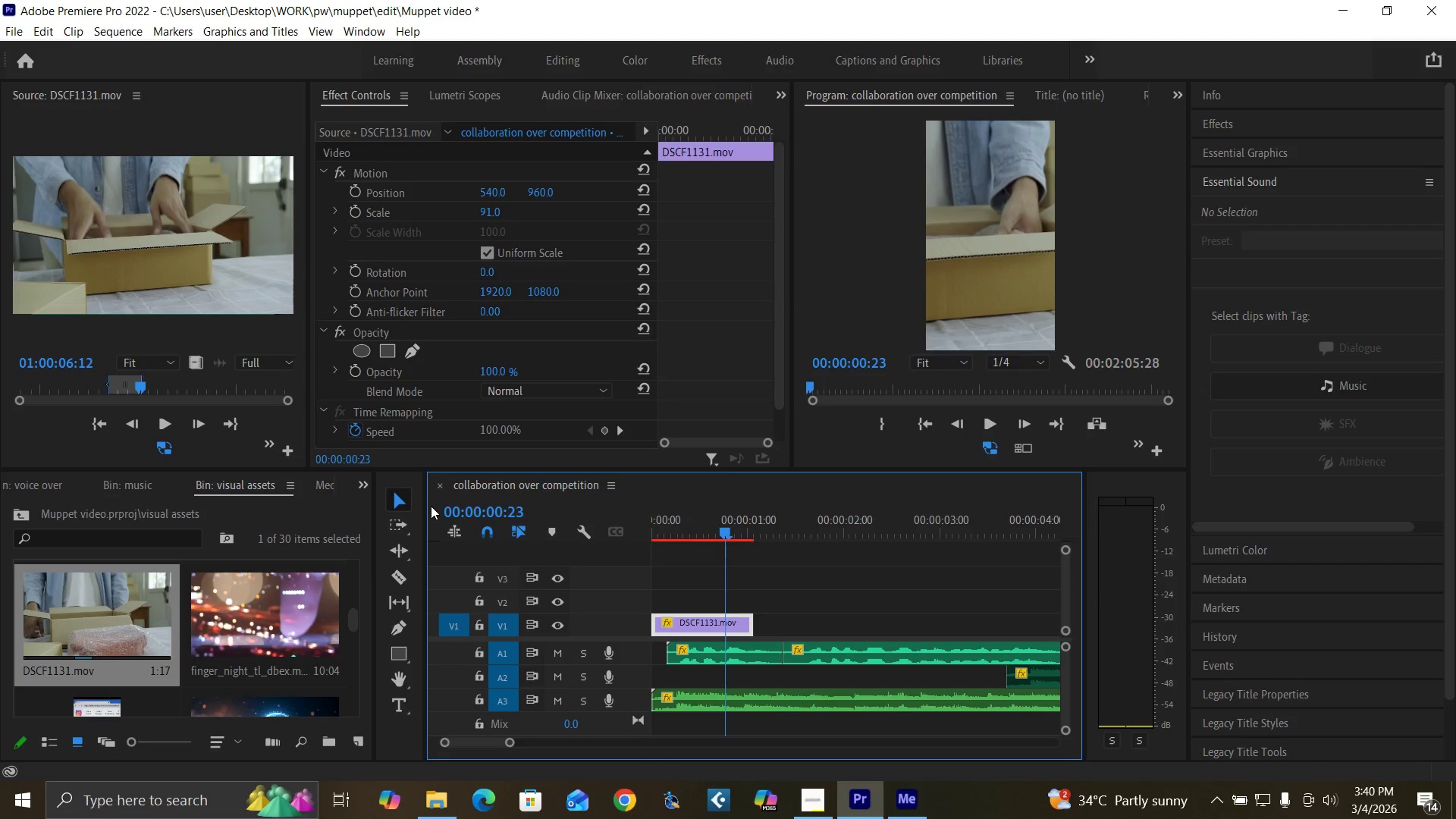 
key(Control+Z)
 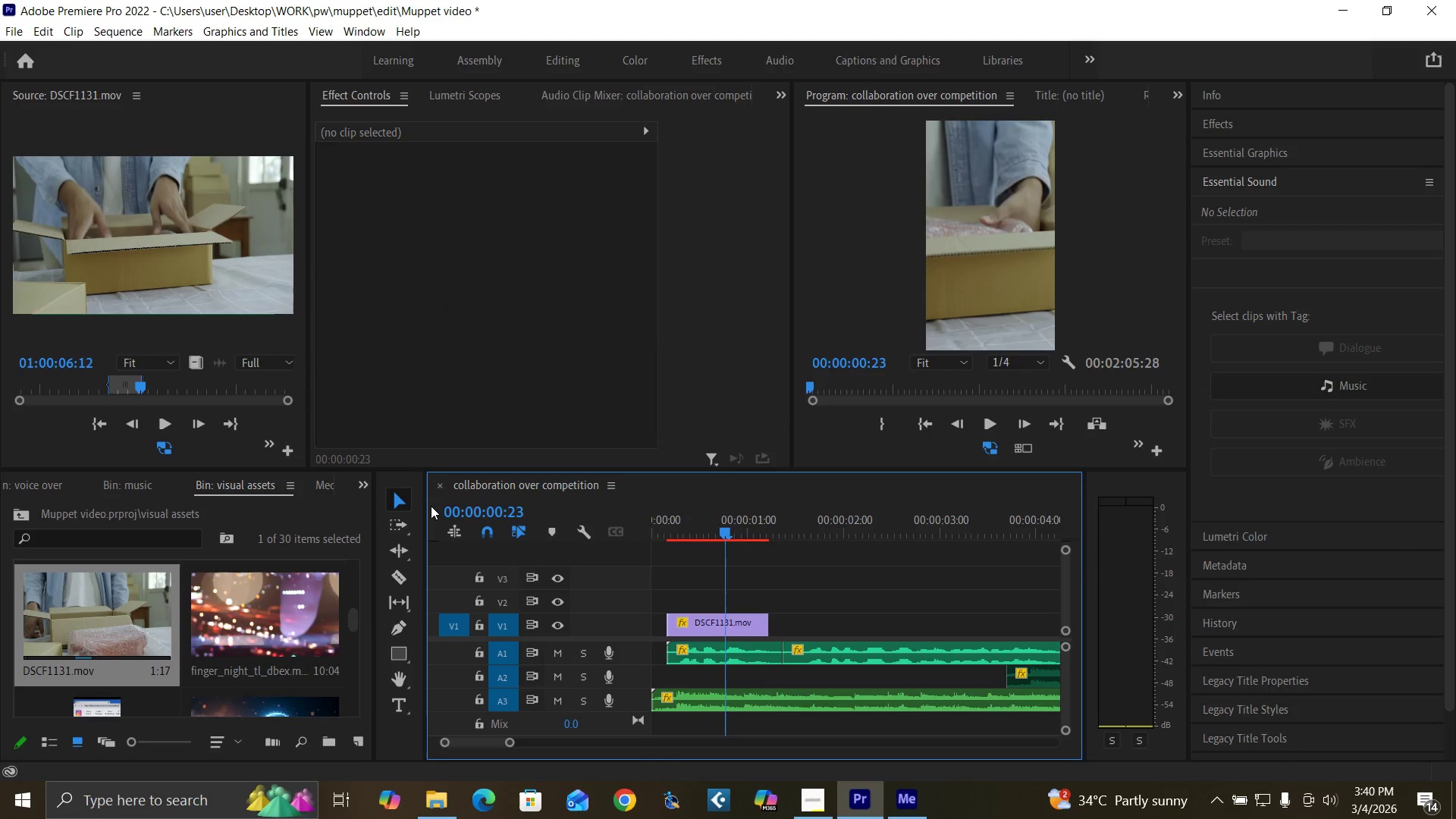 
key(Control+Z)
 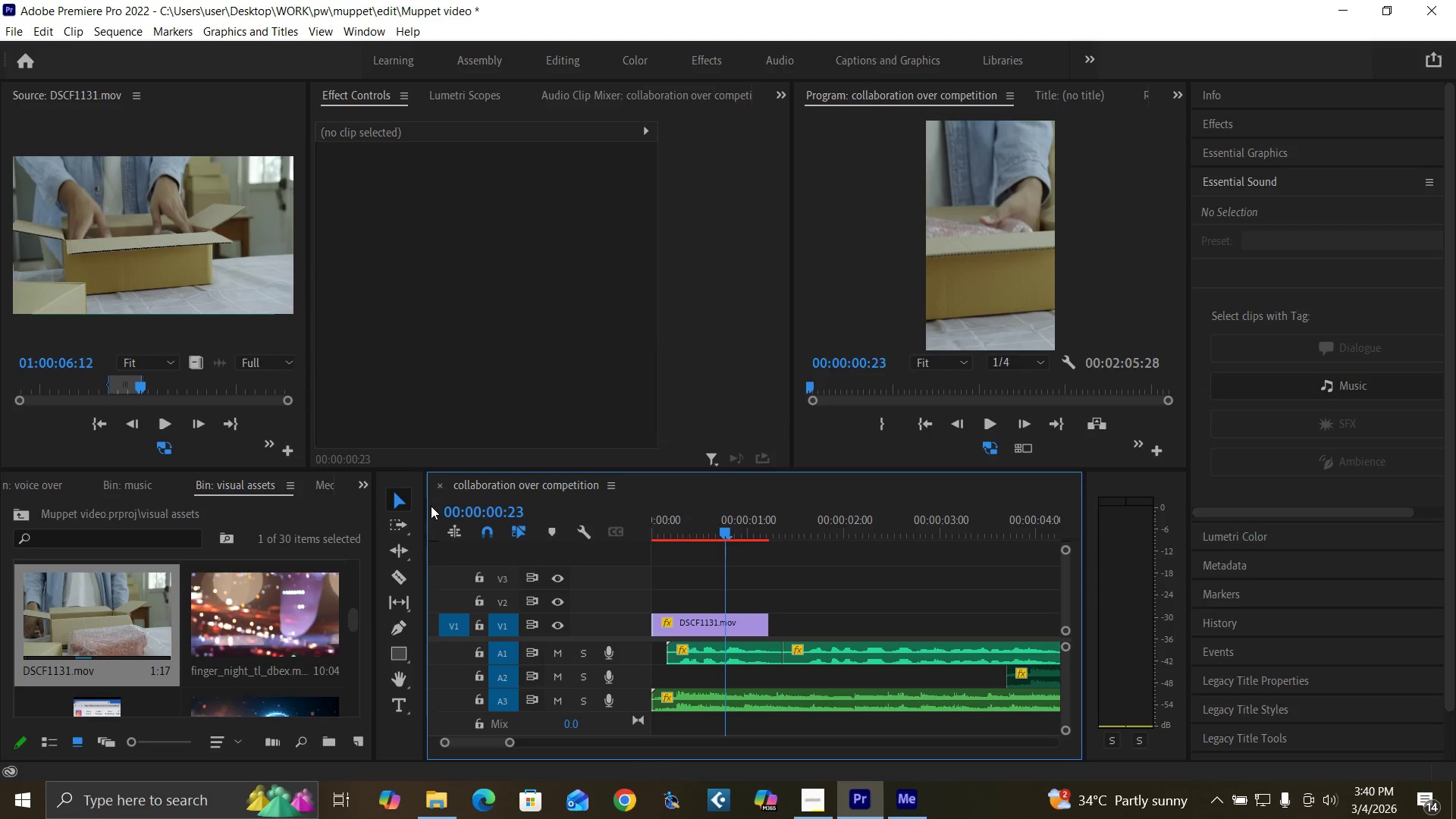 
key(Control+Z)
 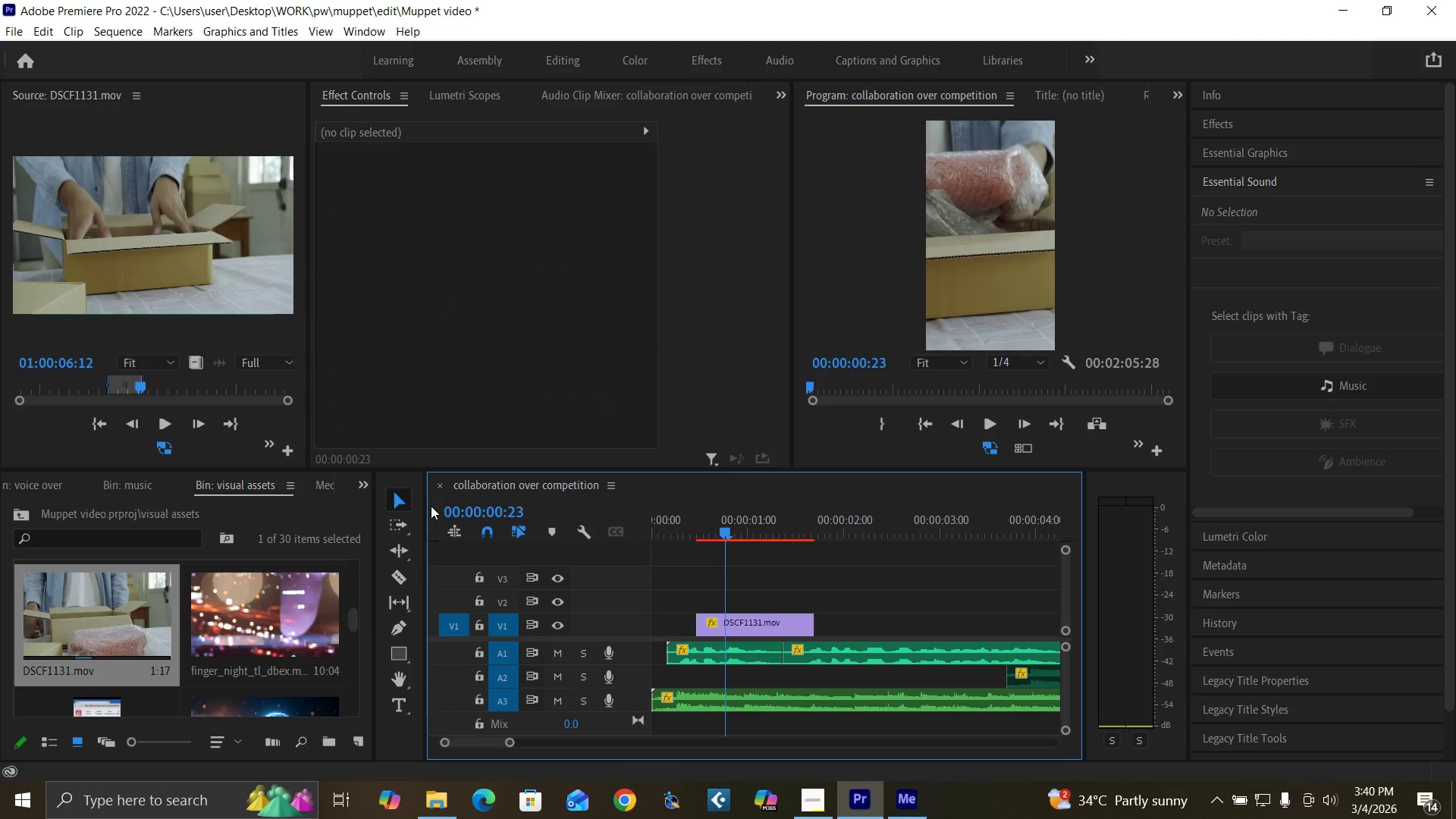 
key(Control+Z)
 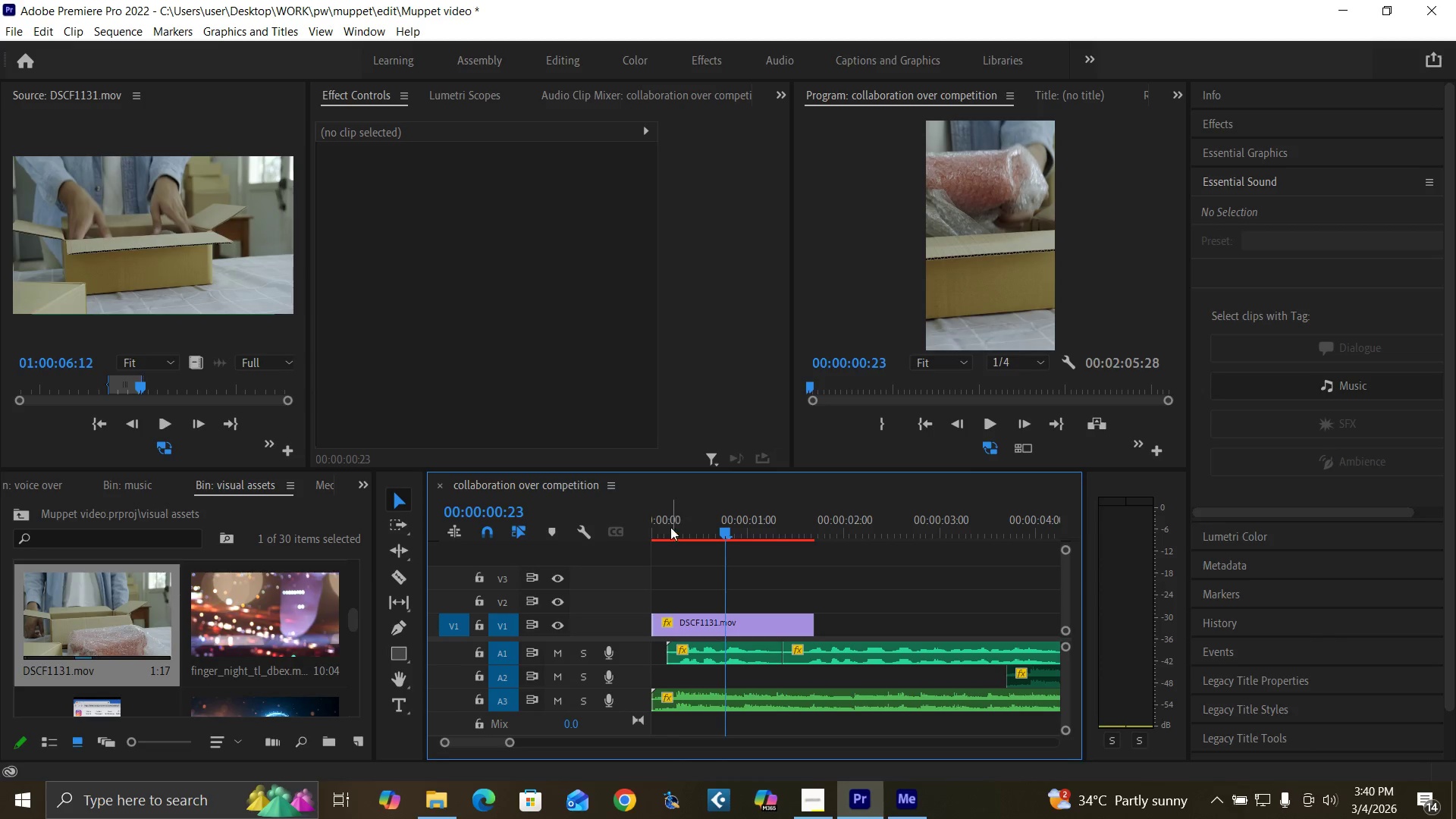 
left_click_drag(start_coordinate=[668, 531], to_coordinate=[606, 564])
 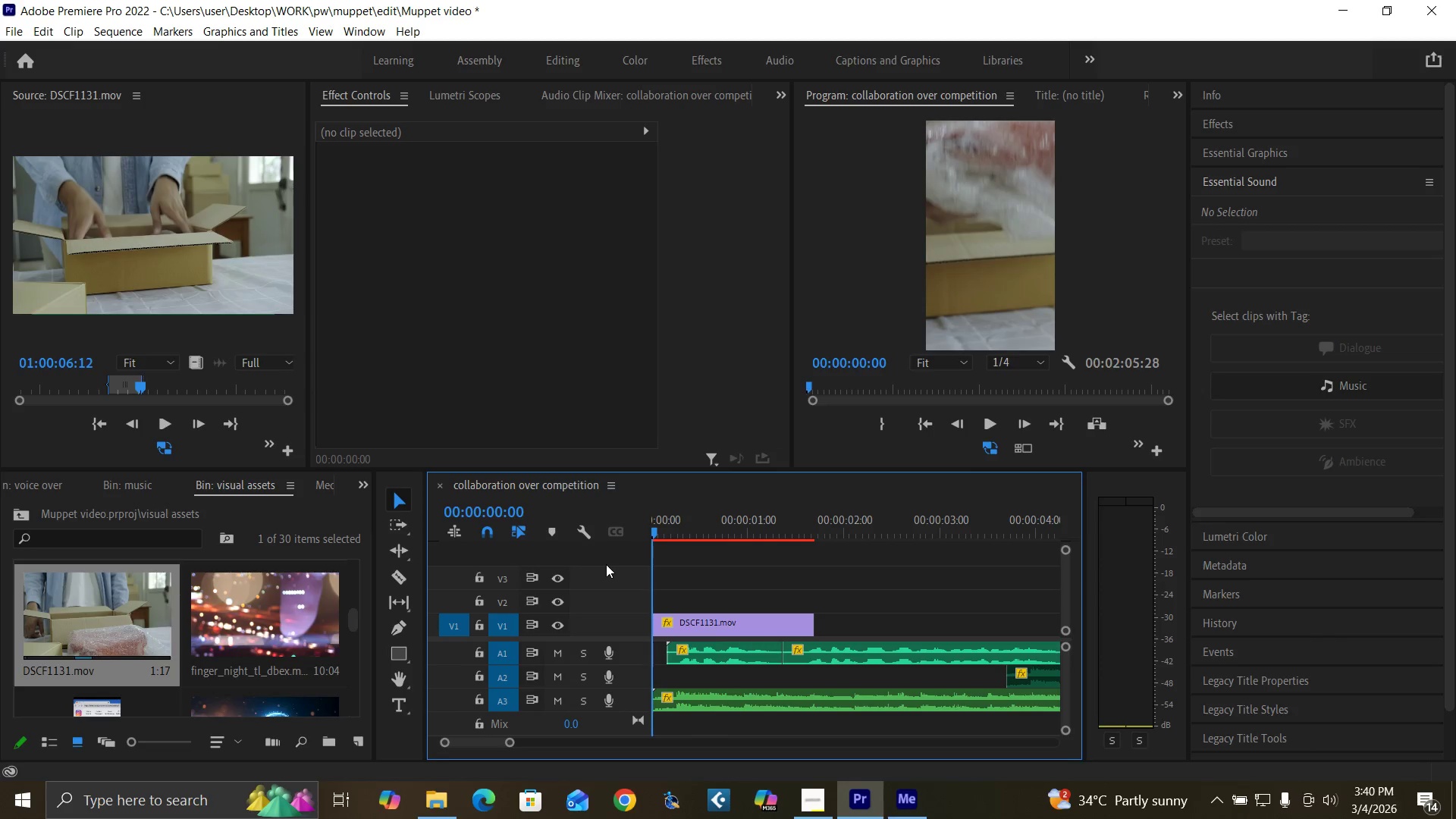 
key(Space)
 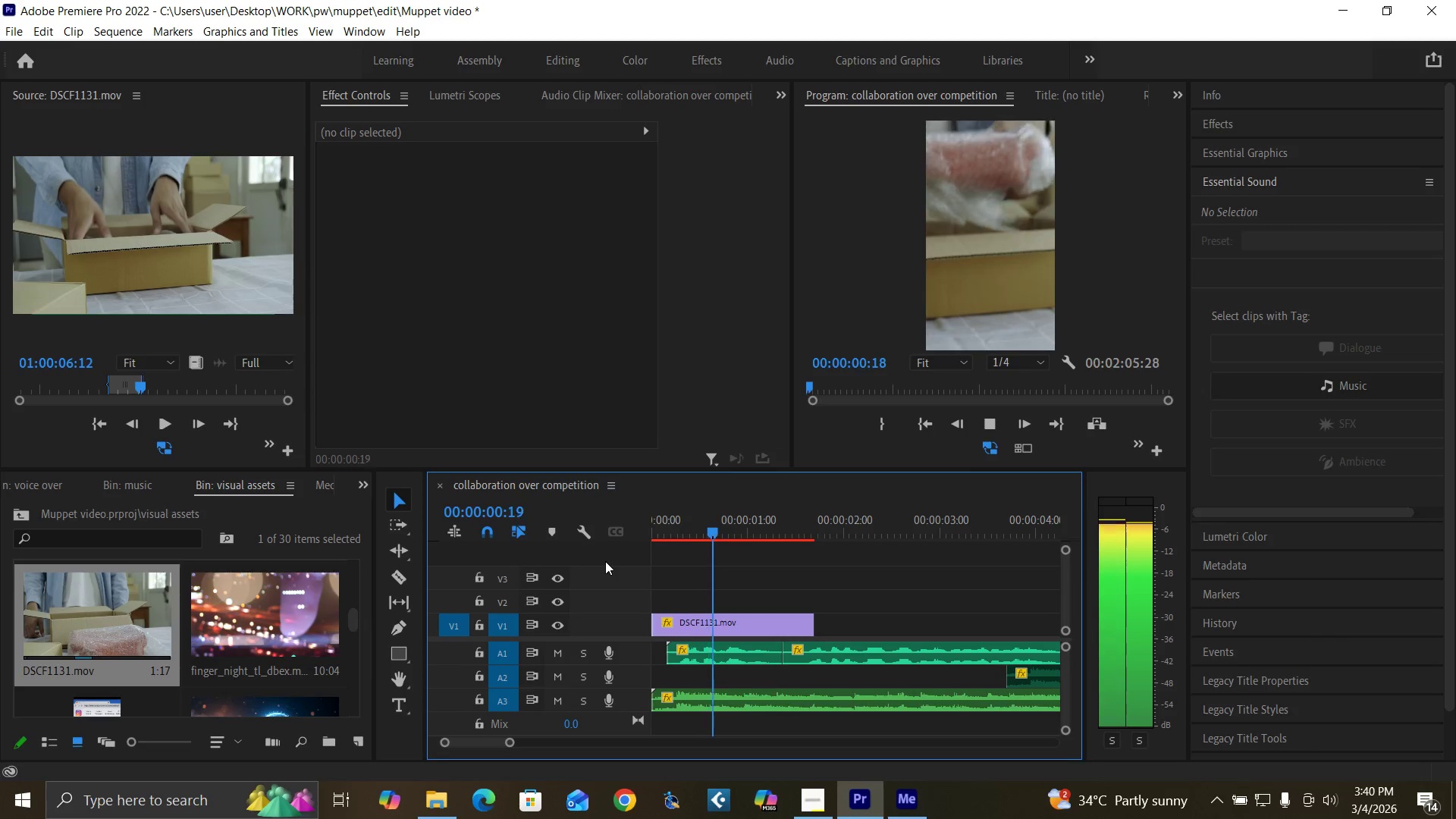 
key(Space)
 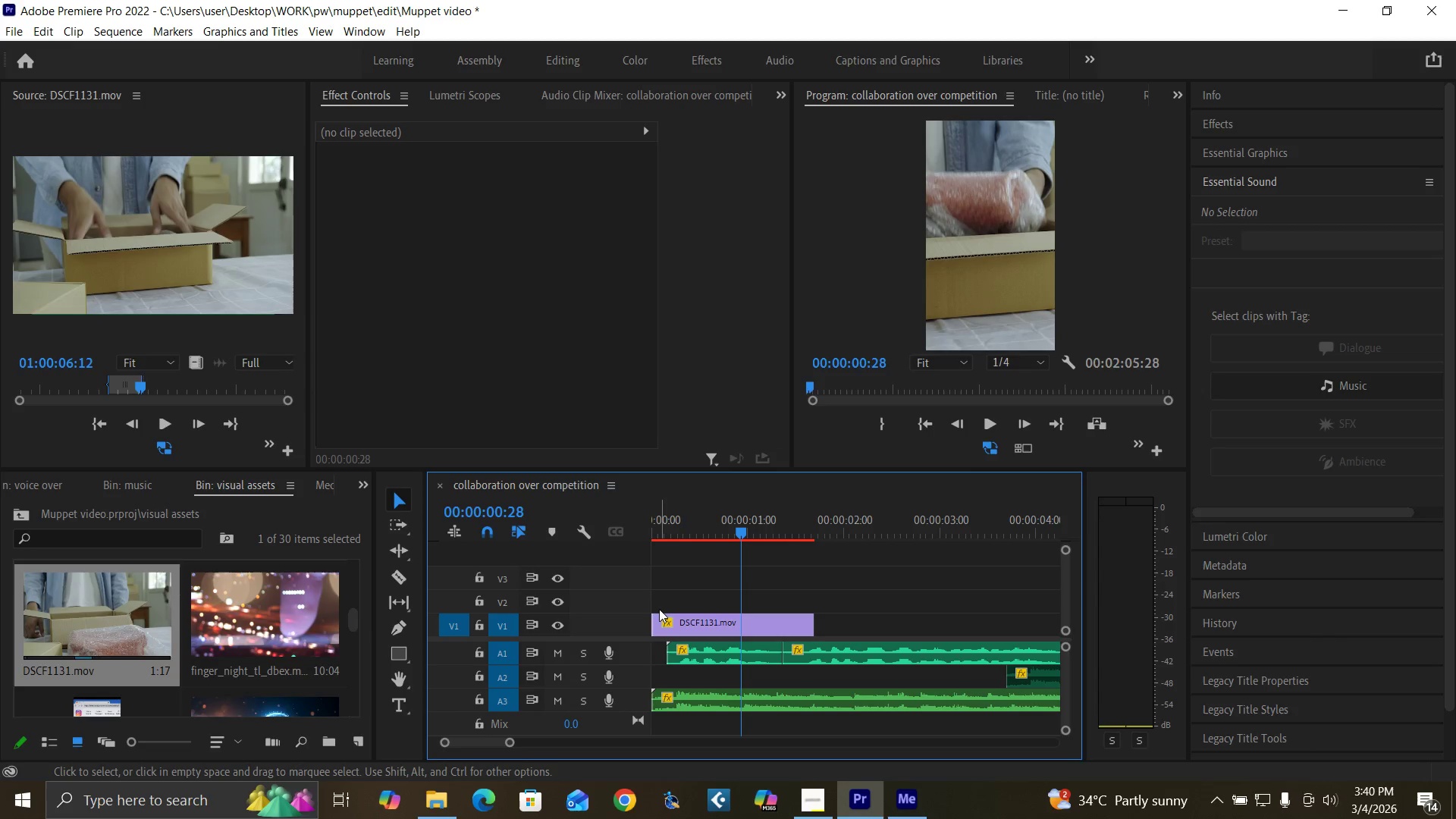 
key(Control+Z)
 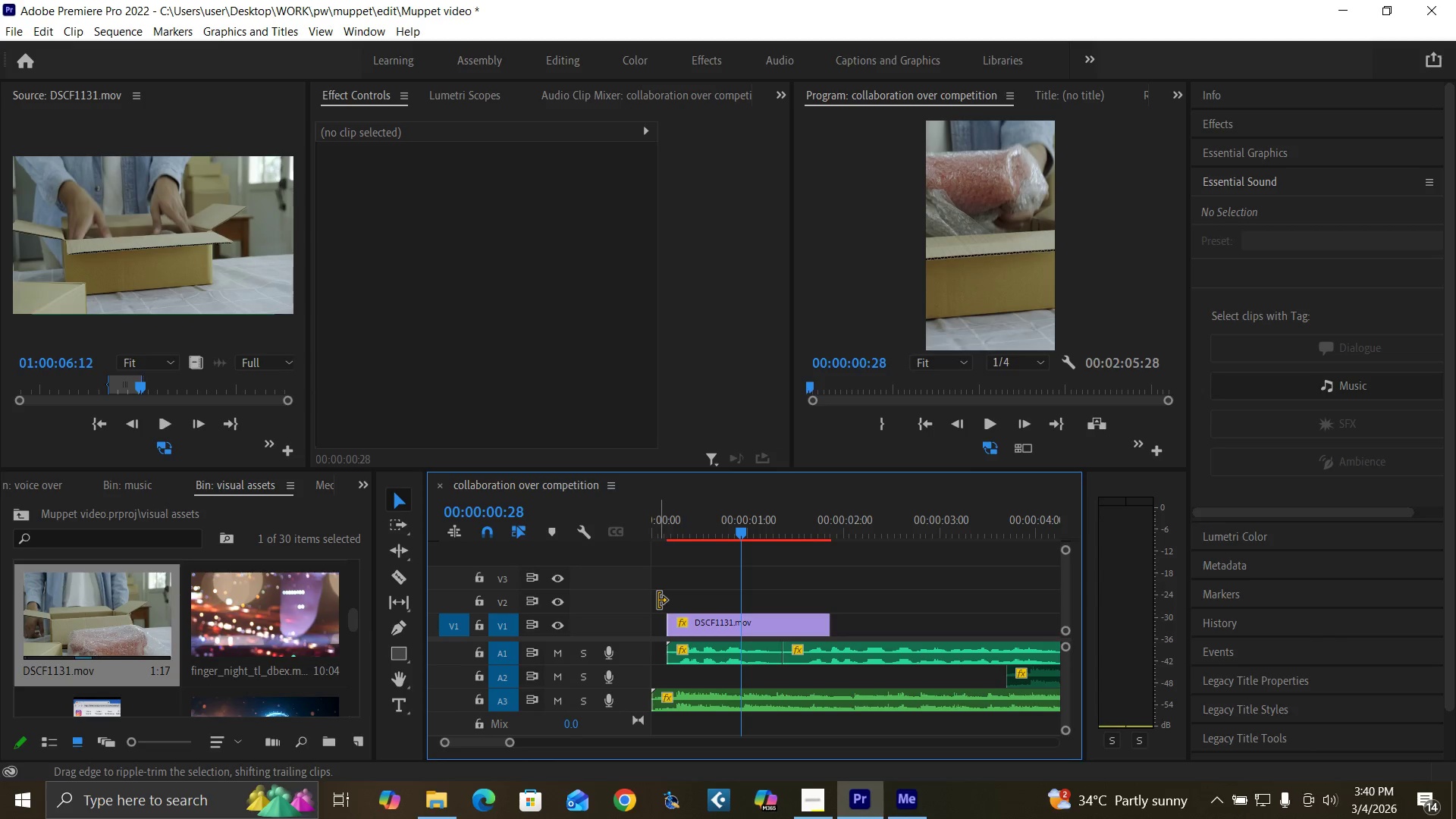 
key(Control+Z)
 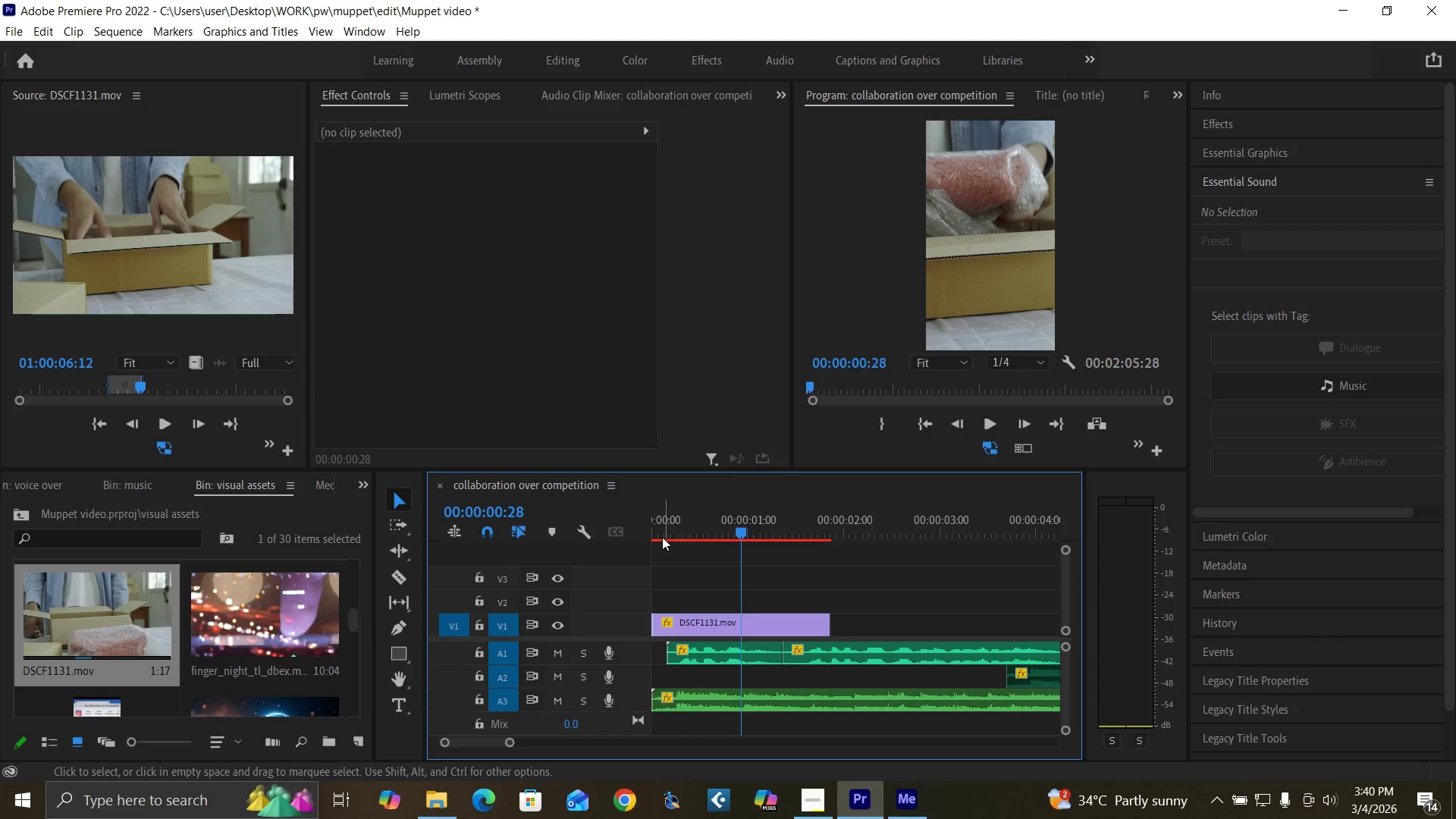 
left_click_drag(start_coordinate=[661, 527], to_coordinate=[620, 570])
 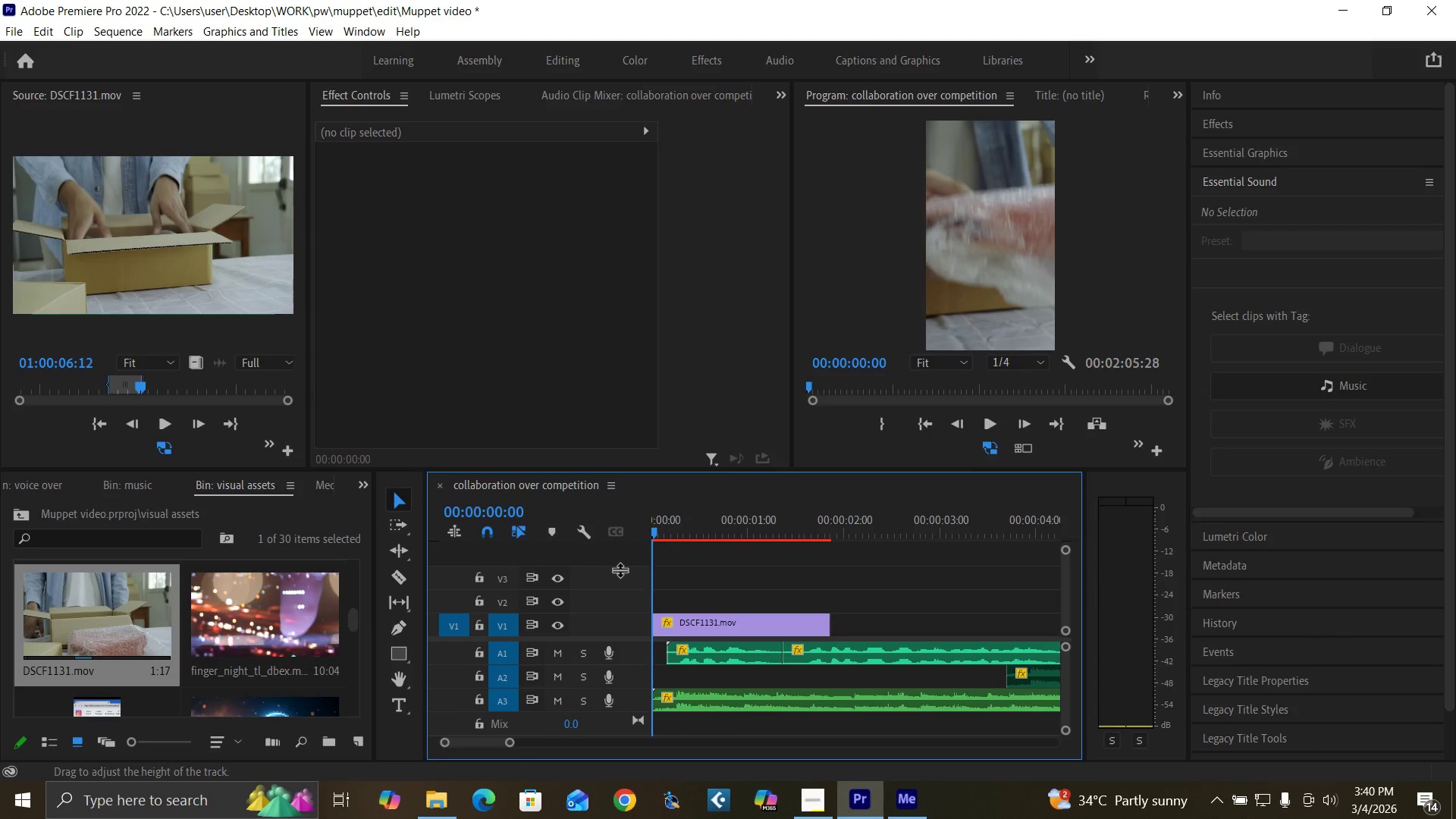 
key(Space)
 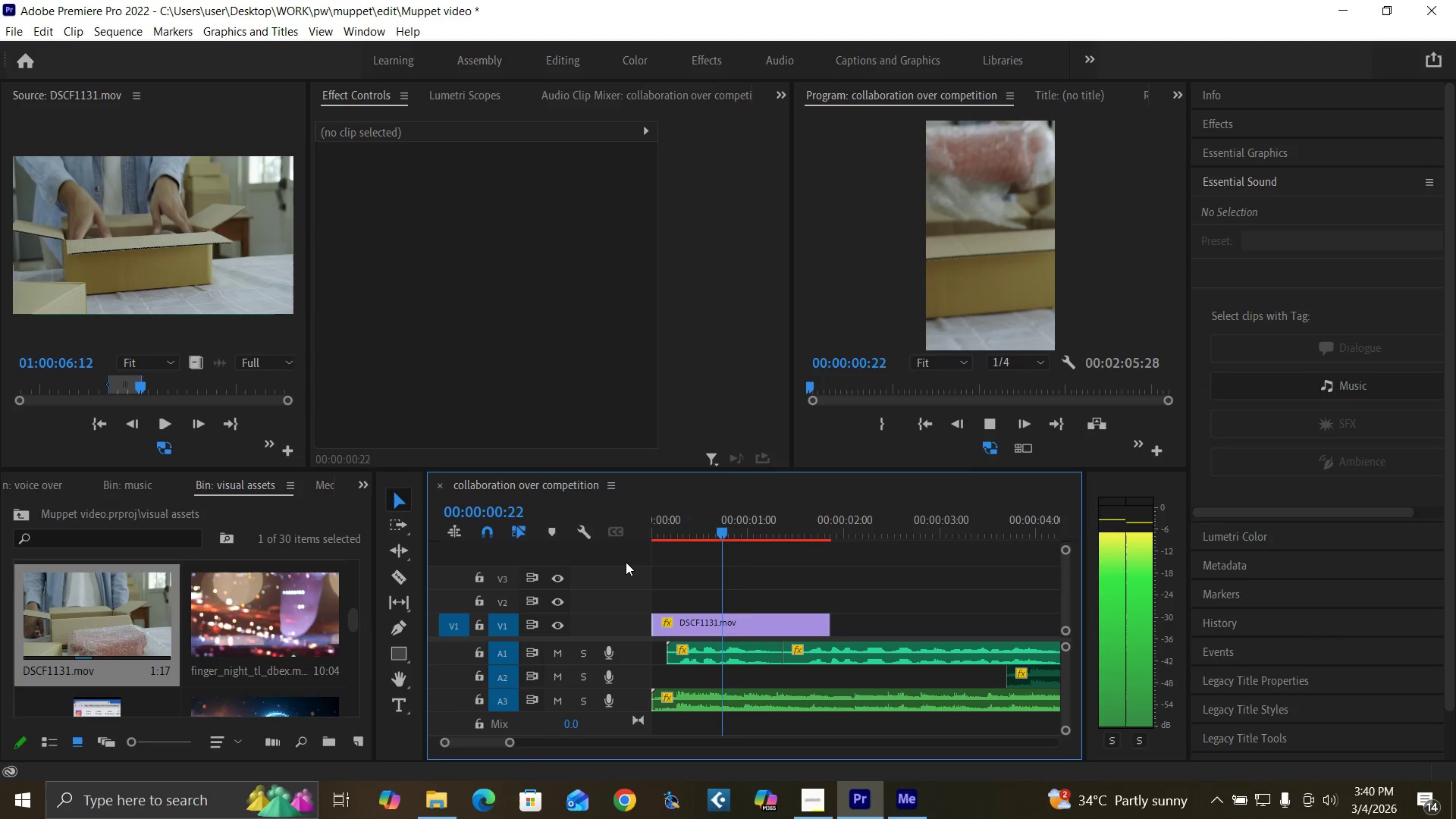 
key(Space)
 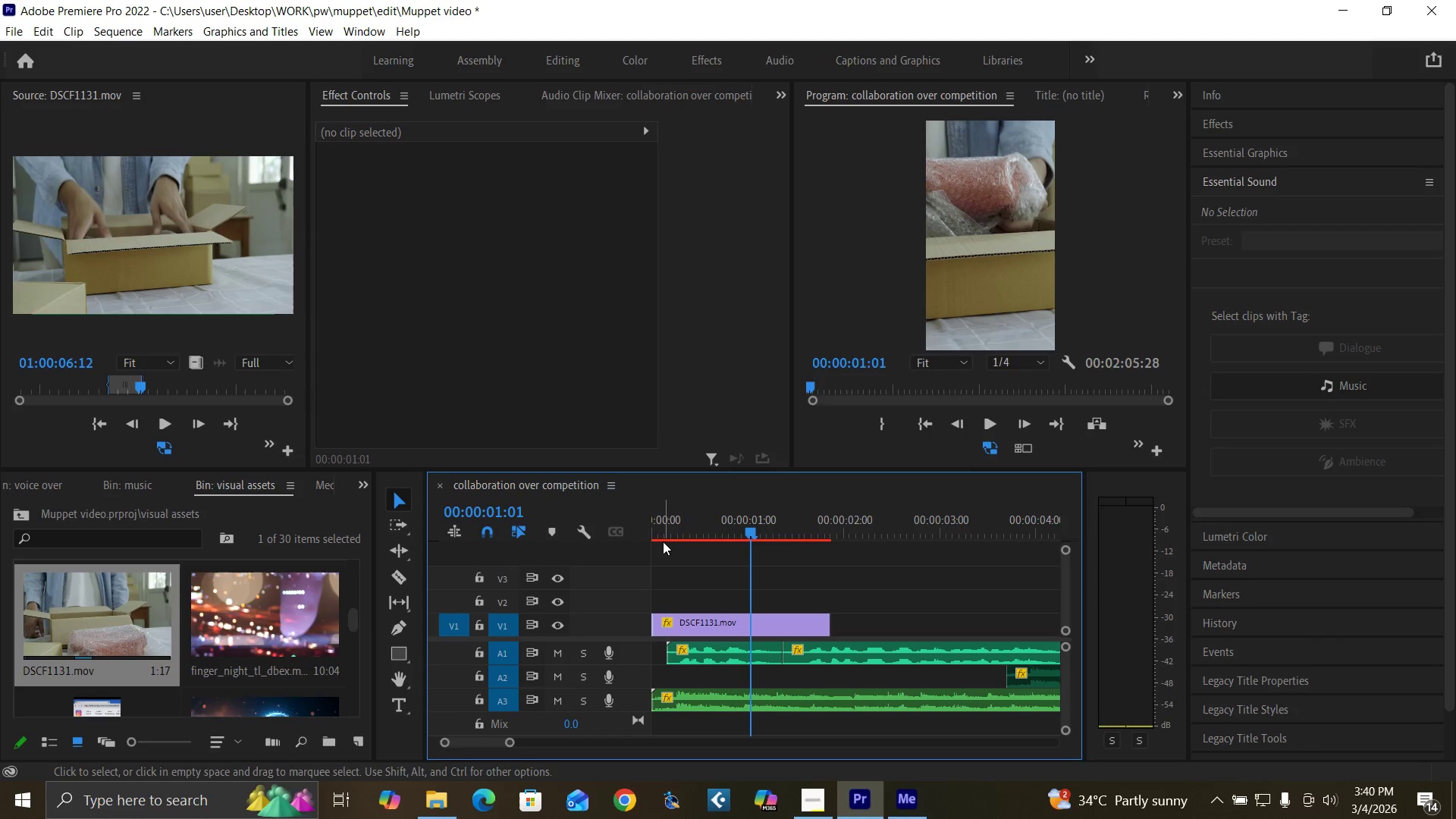 
left_click_drag(start_coordinate=[663, 528], to_coordinate=[619, 576])
 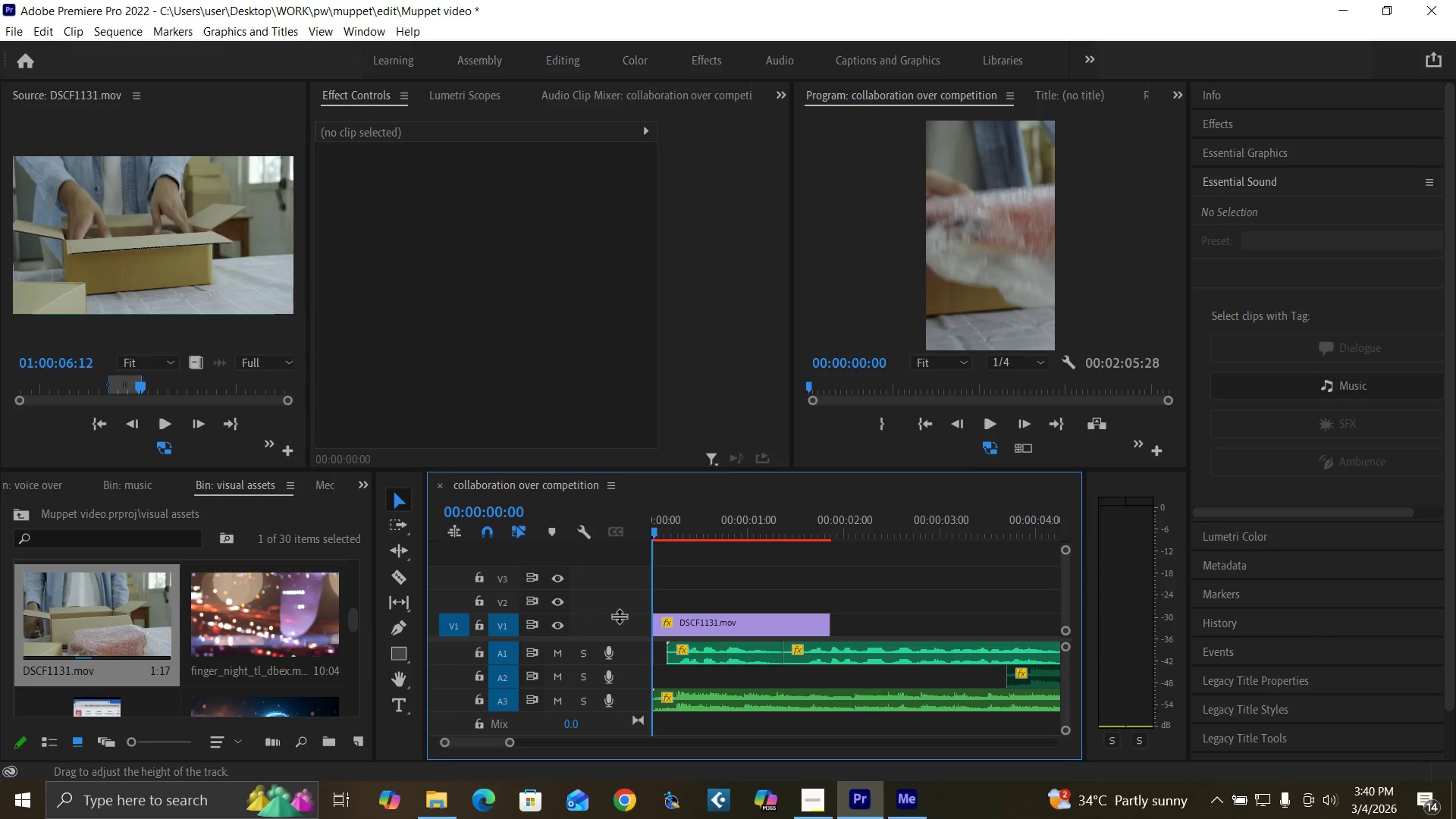 
left_click_drag(start_coordinate=[619, 616], to_coordinate=[618, 591])
 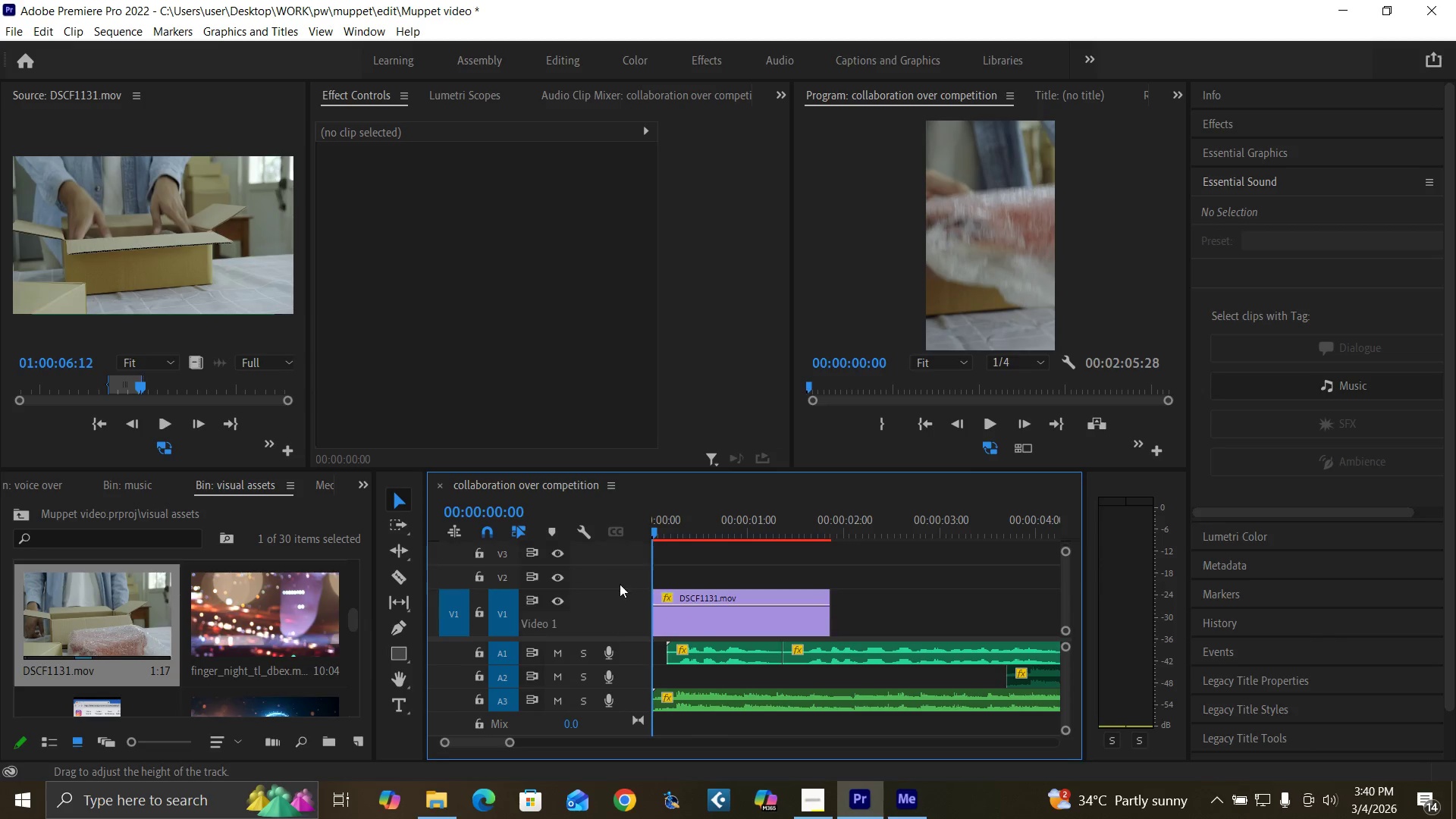 
mouse_move([618, 600])
 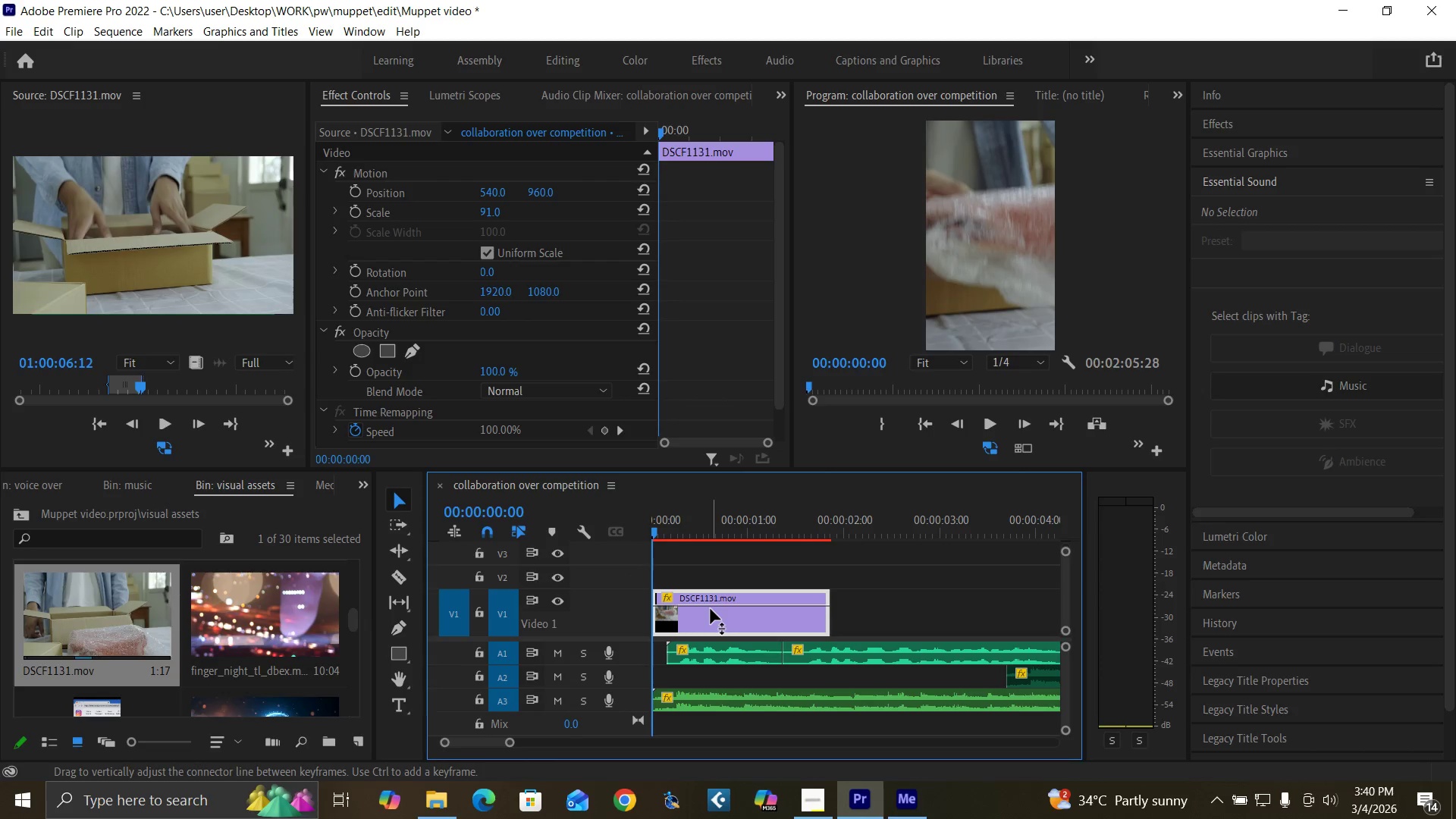 
key(Control+S)
 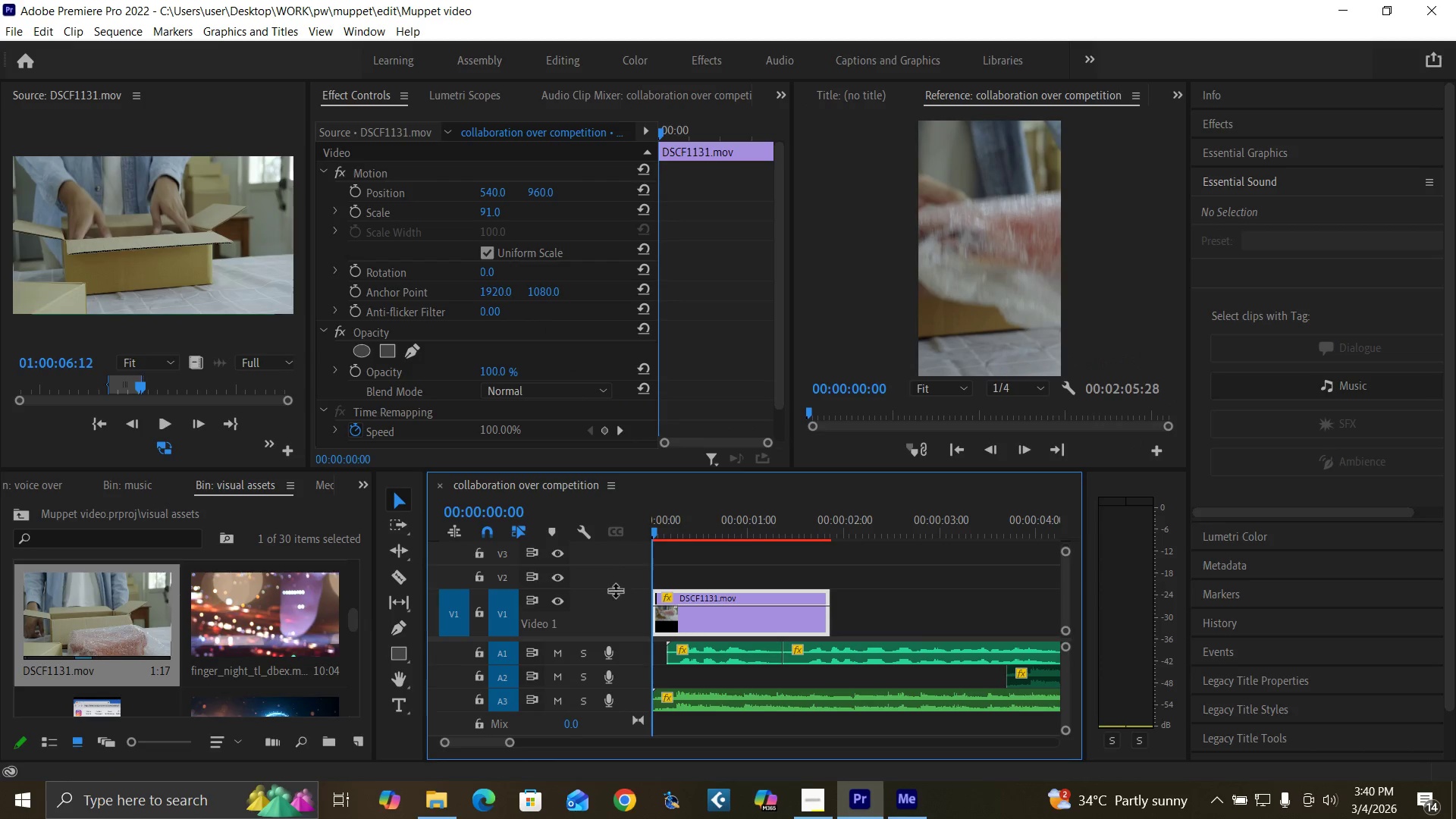 
wait(5.05)
 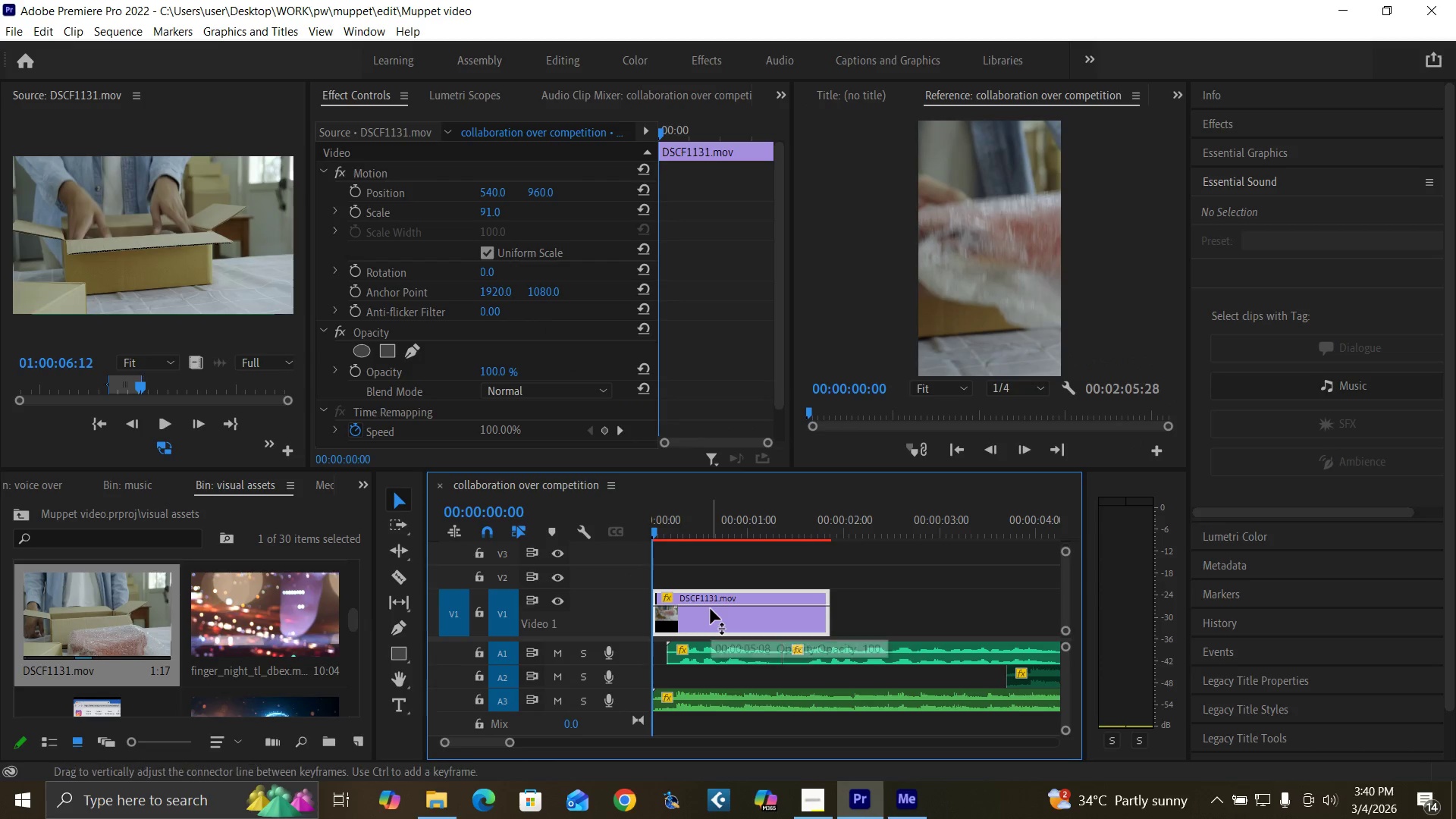 
right_click([665, 596])
 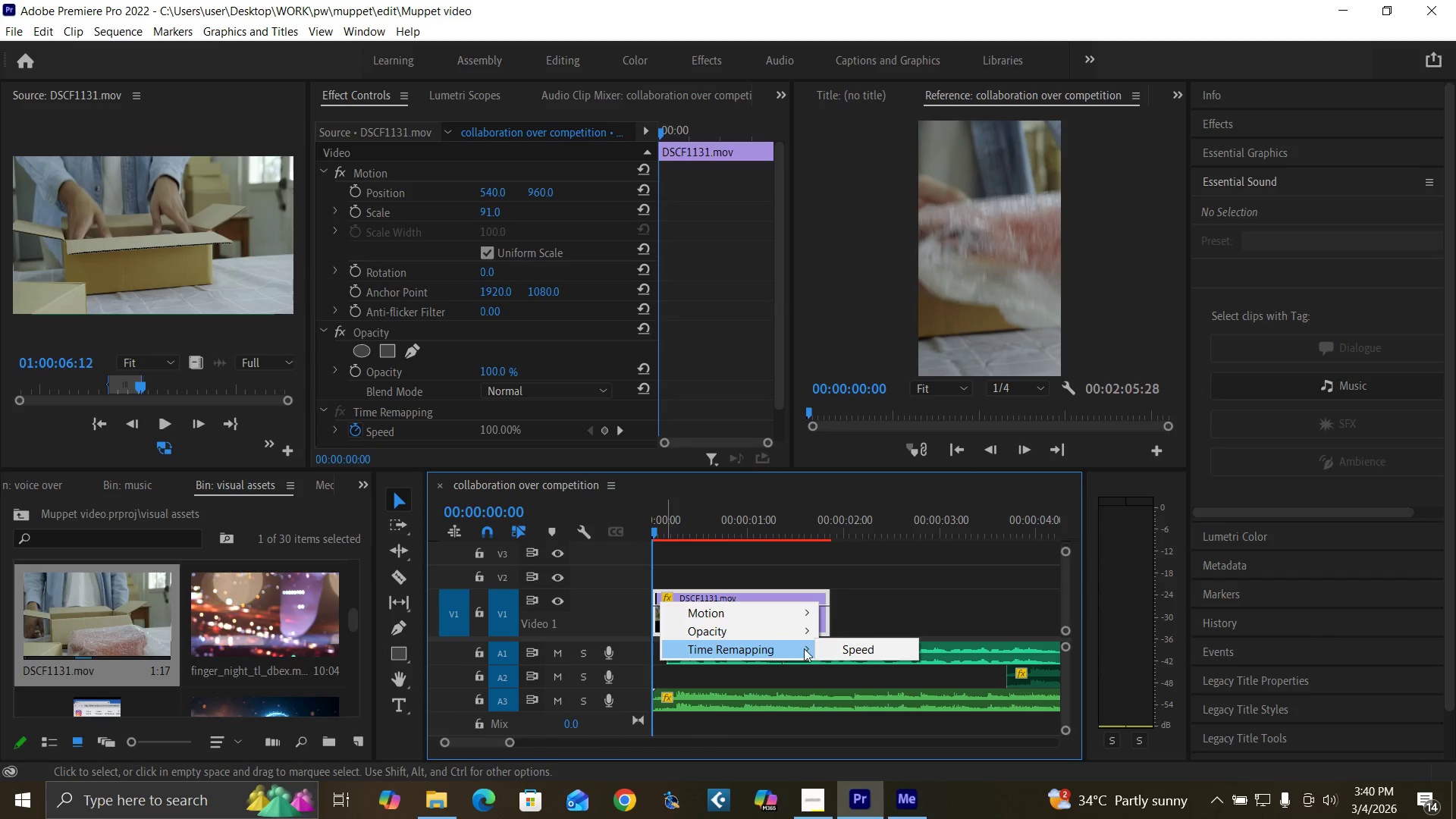 
left_click([836, 648])
 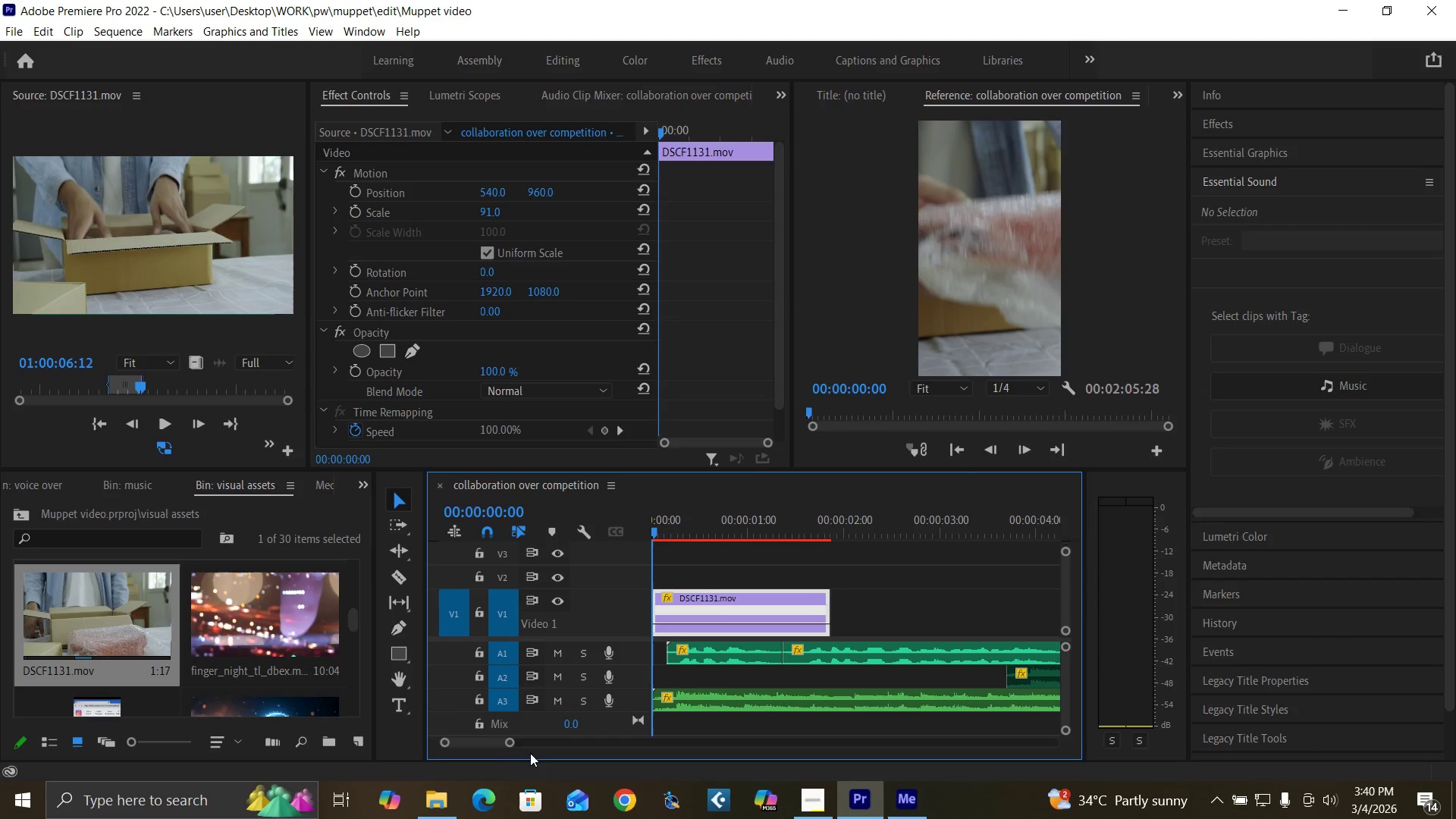 
left_click_drag(start_coordinate=[511, 740], to_coordinate=[502, 738])
 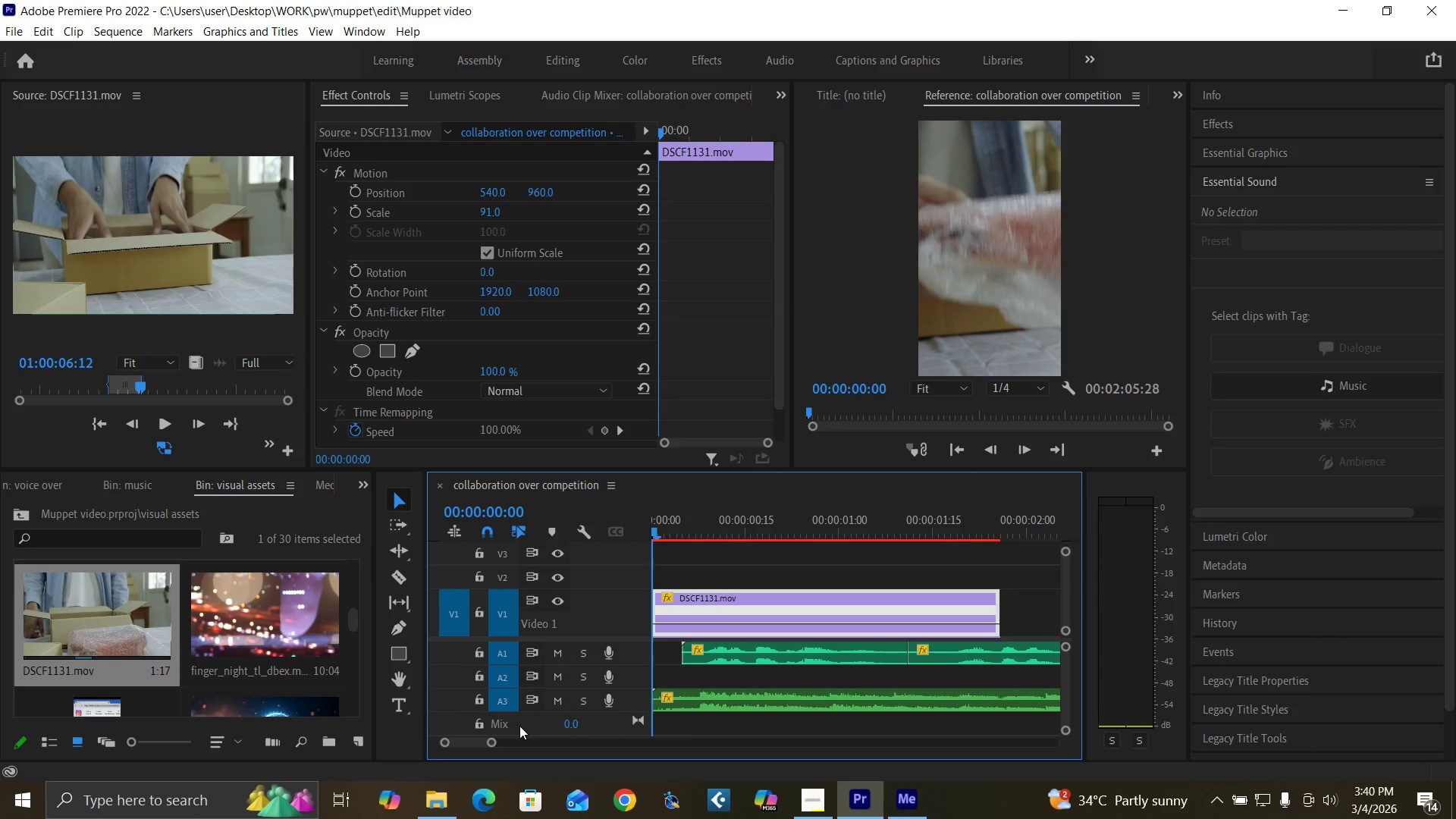 
key(Space)
 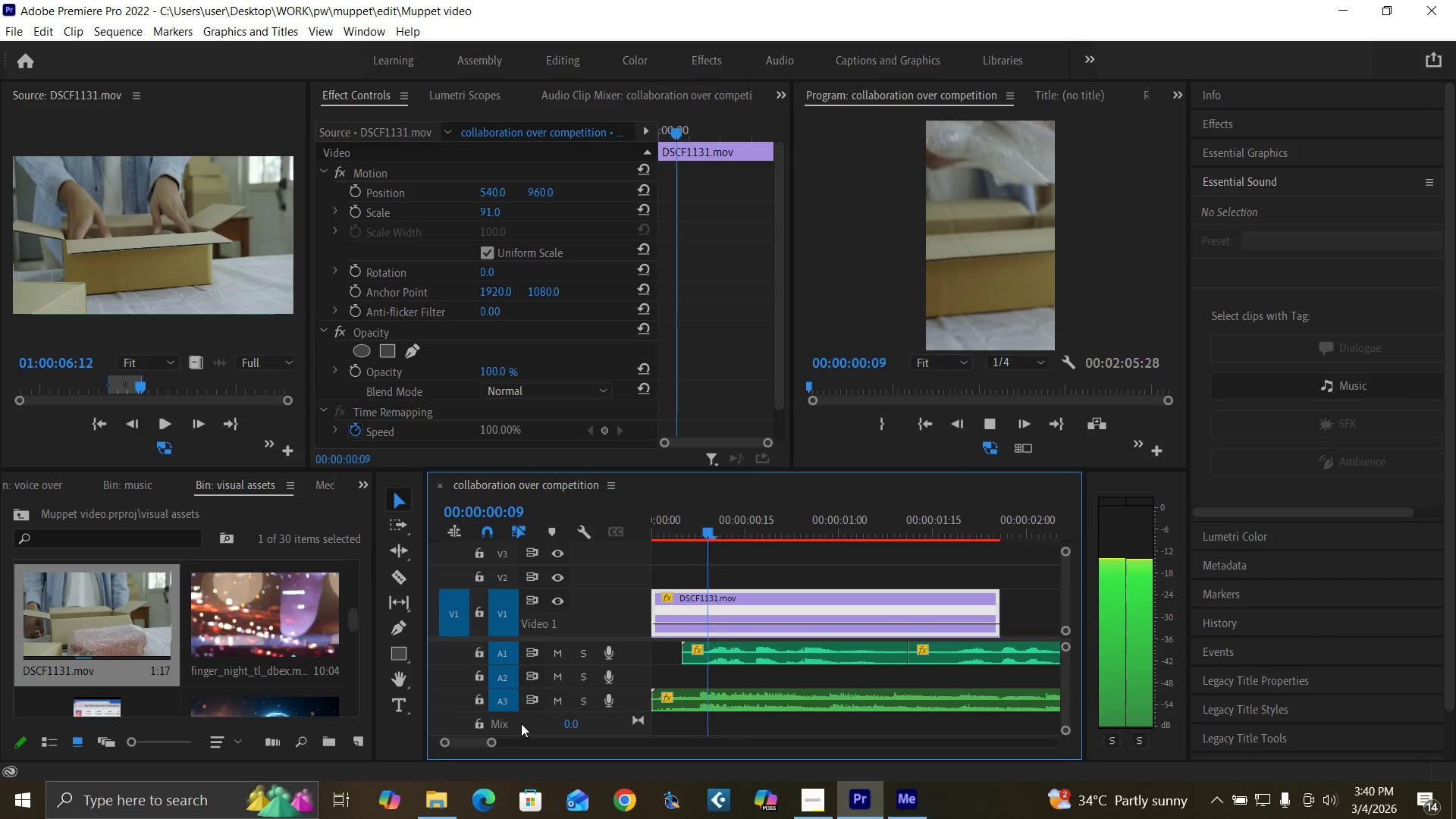 
key(Space)
 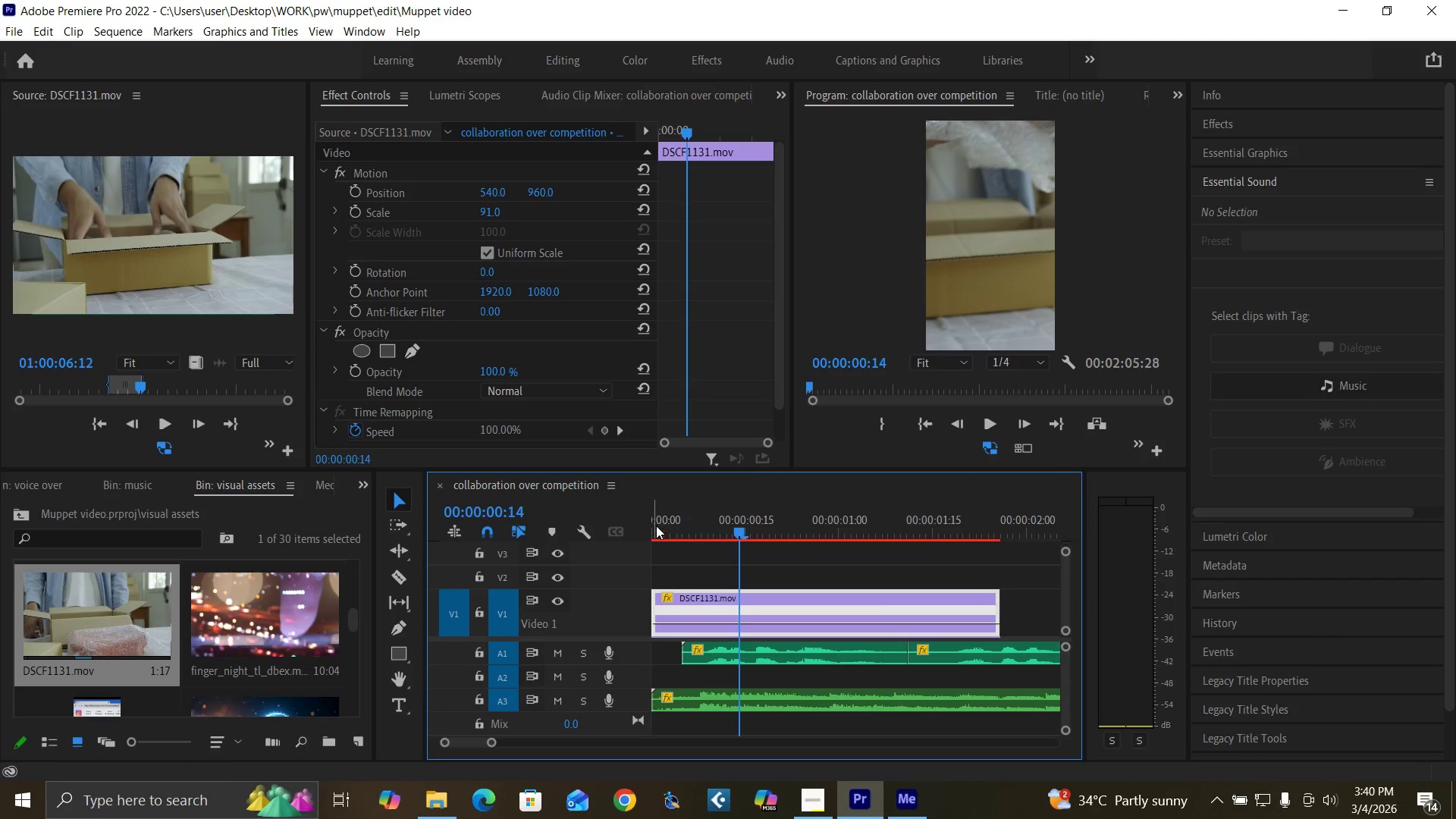 
left_click_drag(start_coordinate=[660, 529], to_coordinate=[625, 545])
 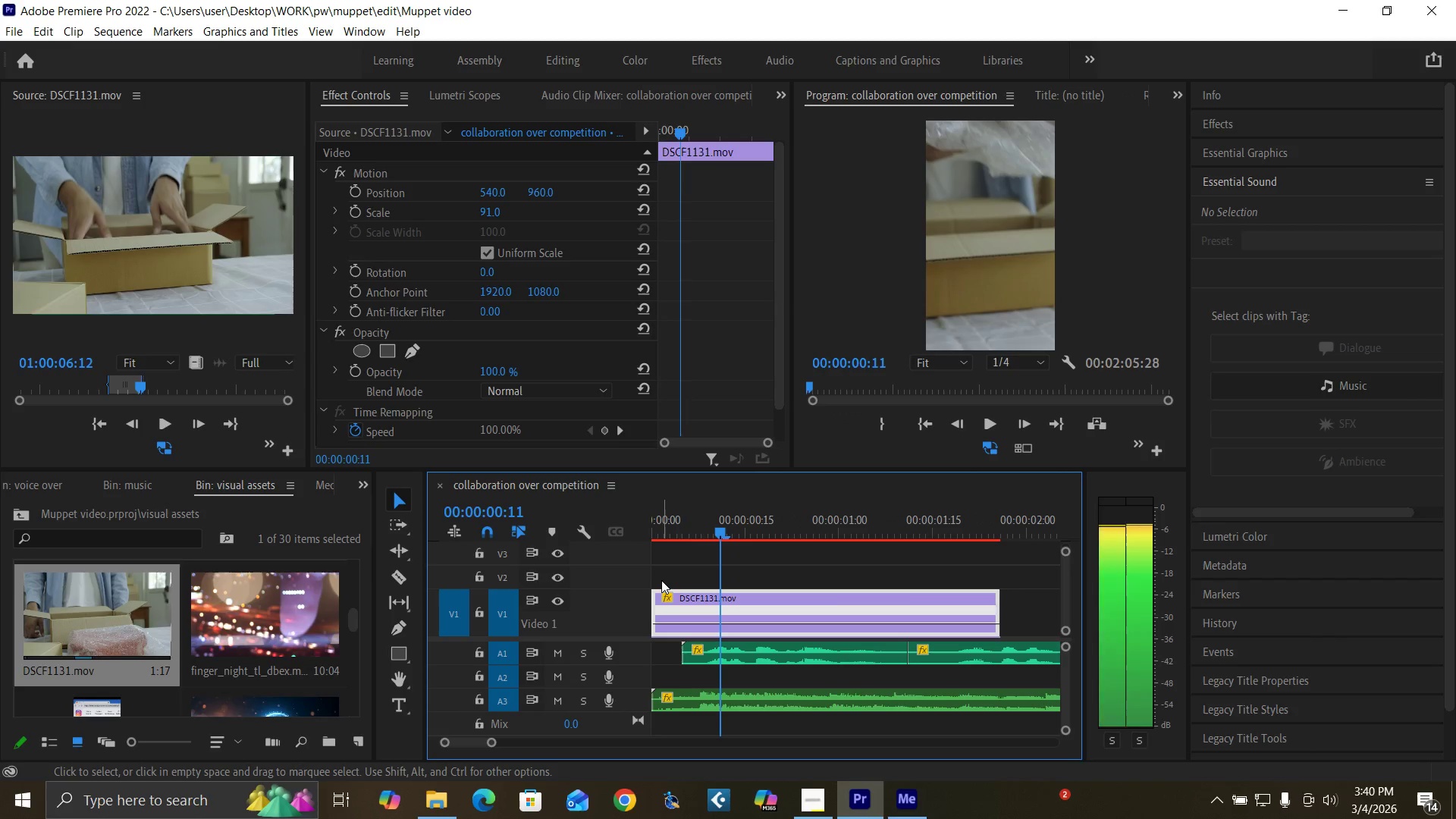 
key(Space)
 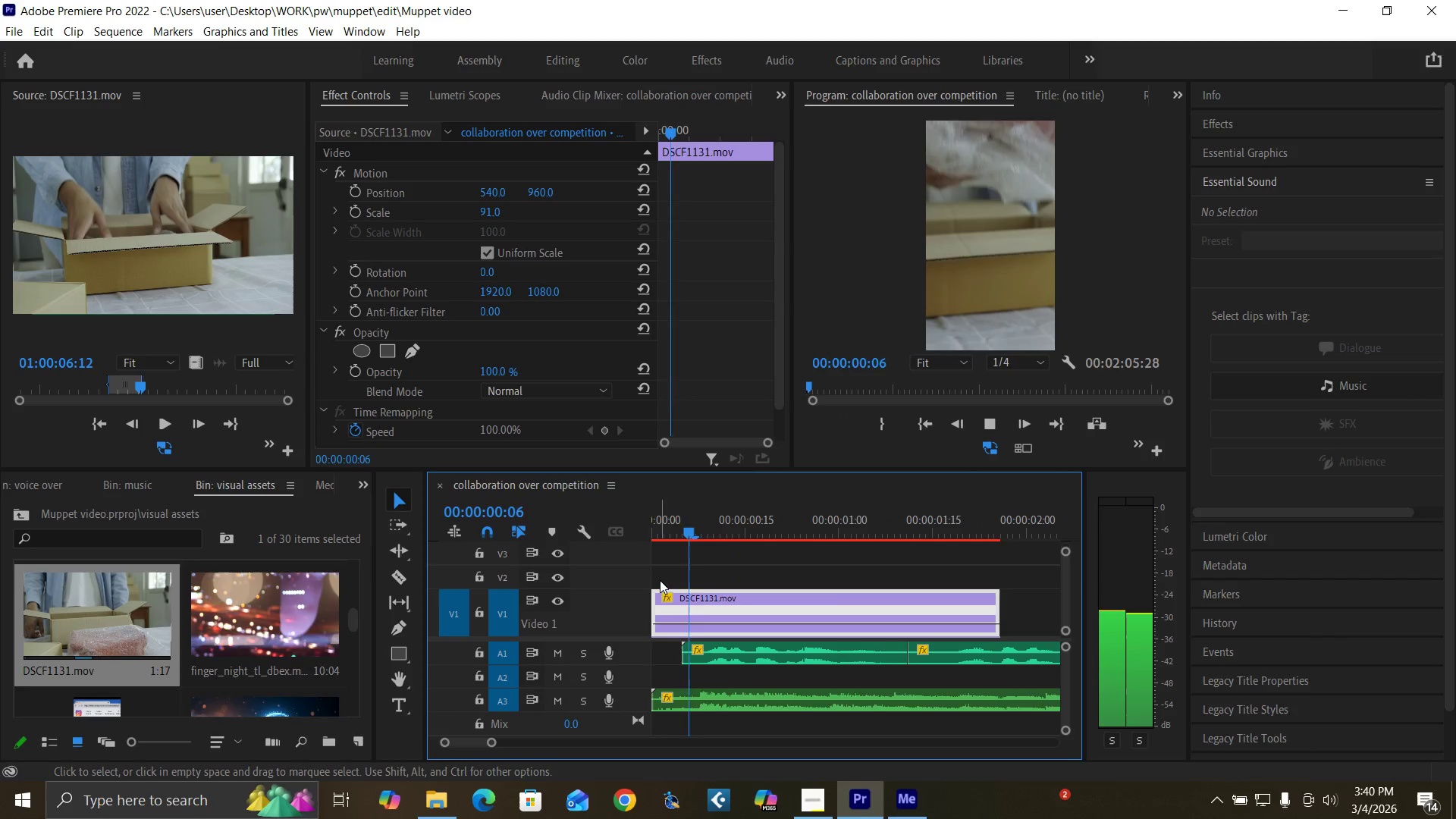 
key(Space)
 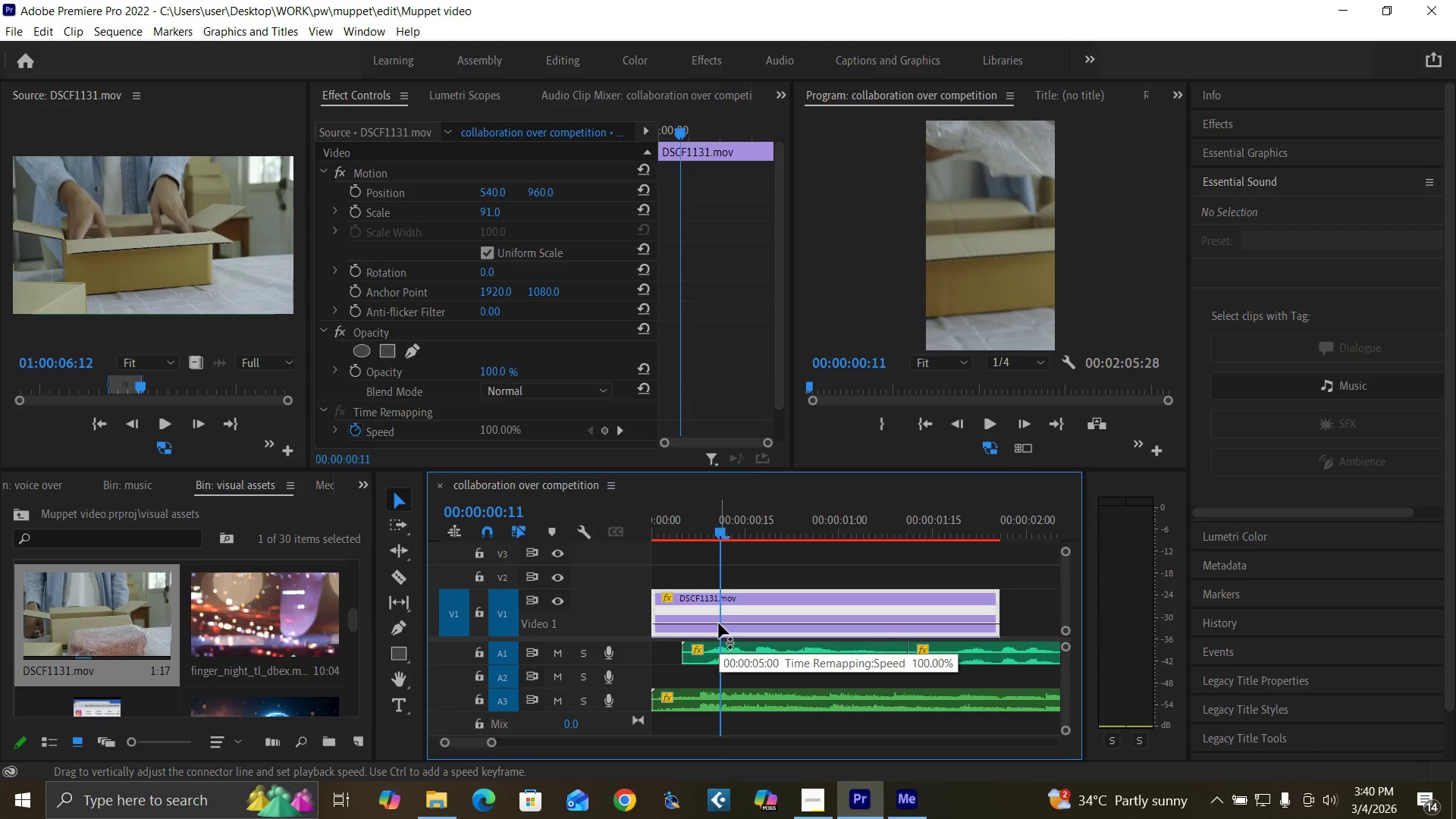 
wait(10.36)
 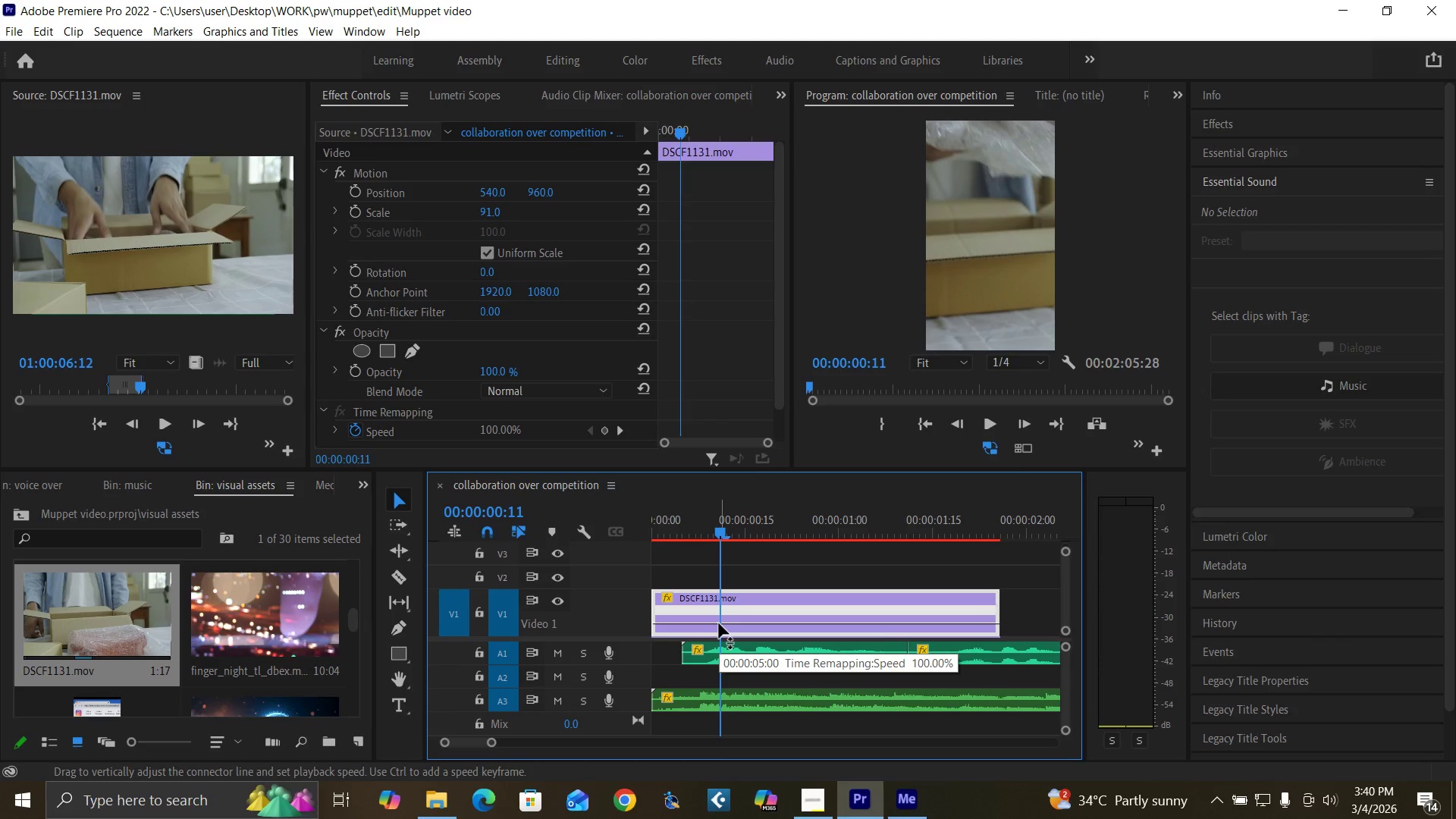 
left_click_drag(start_coordinate=[719, 625], to_coordinate=[718, 519])
 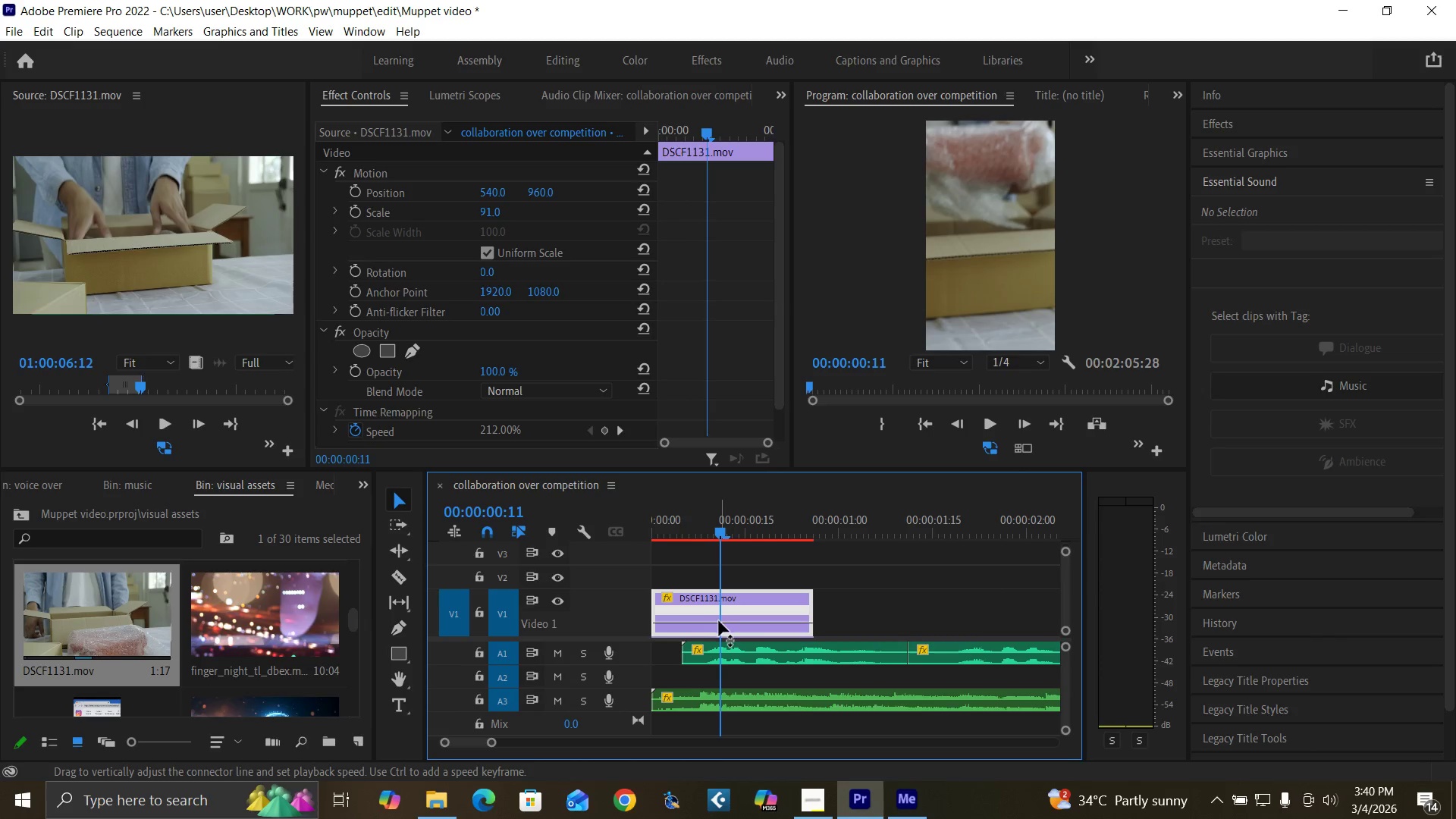 
left_click_drag(start_coordinate=[720, 623], to_coordinate=[712, 559])
 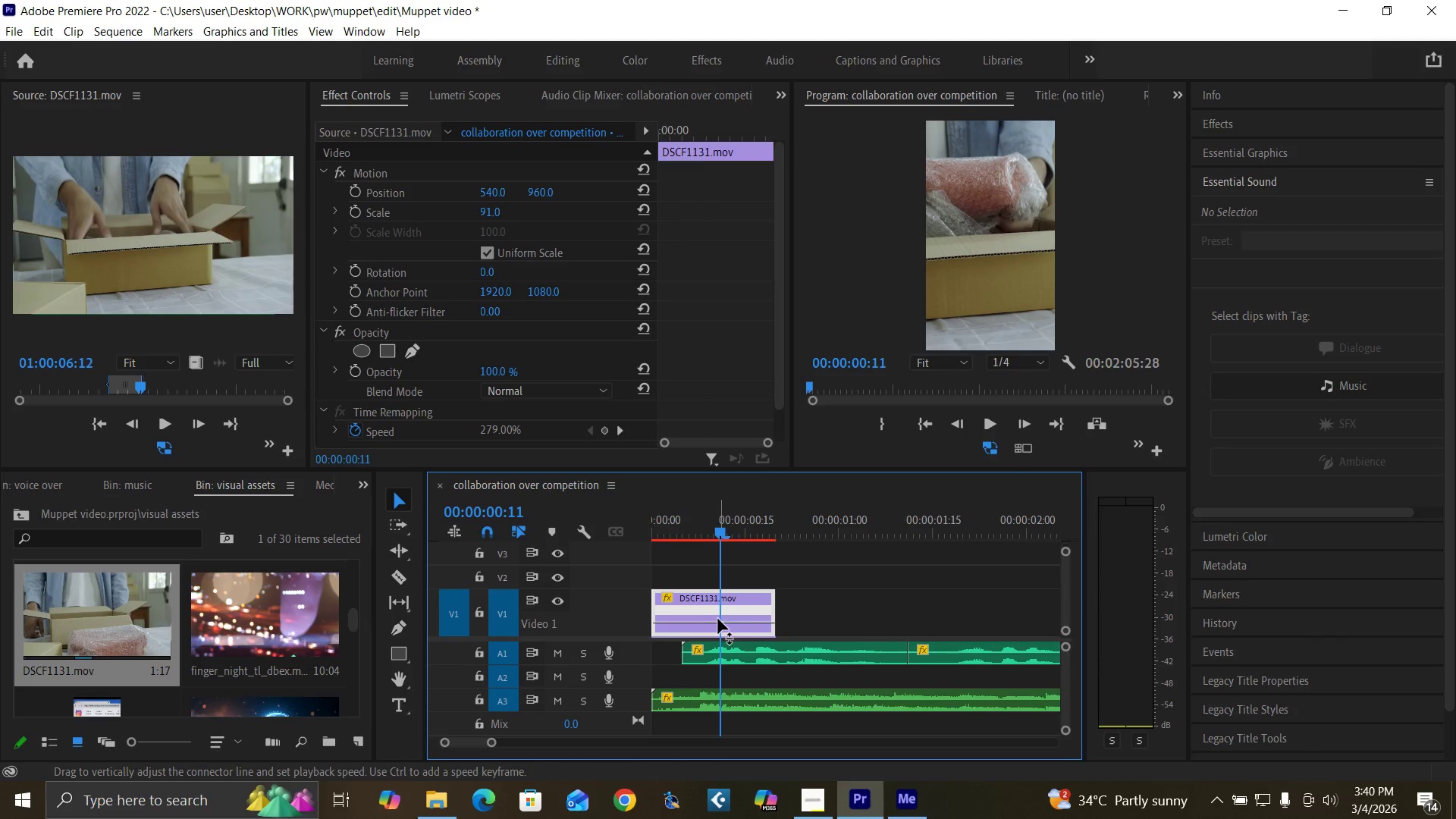 
left_click_drag(start_coordinate=[719, 622], to_coordinate=[703, 532])
 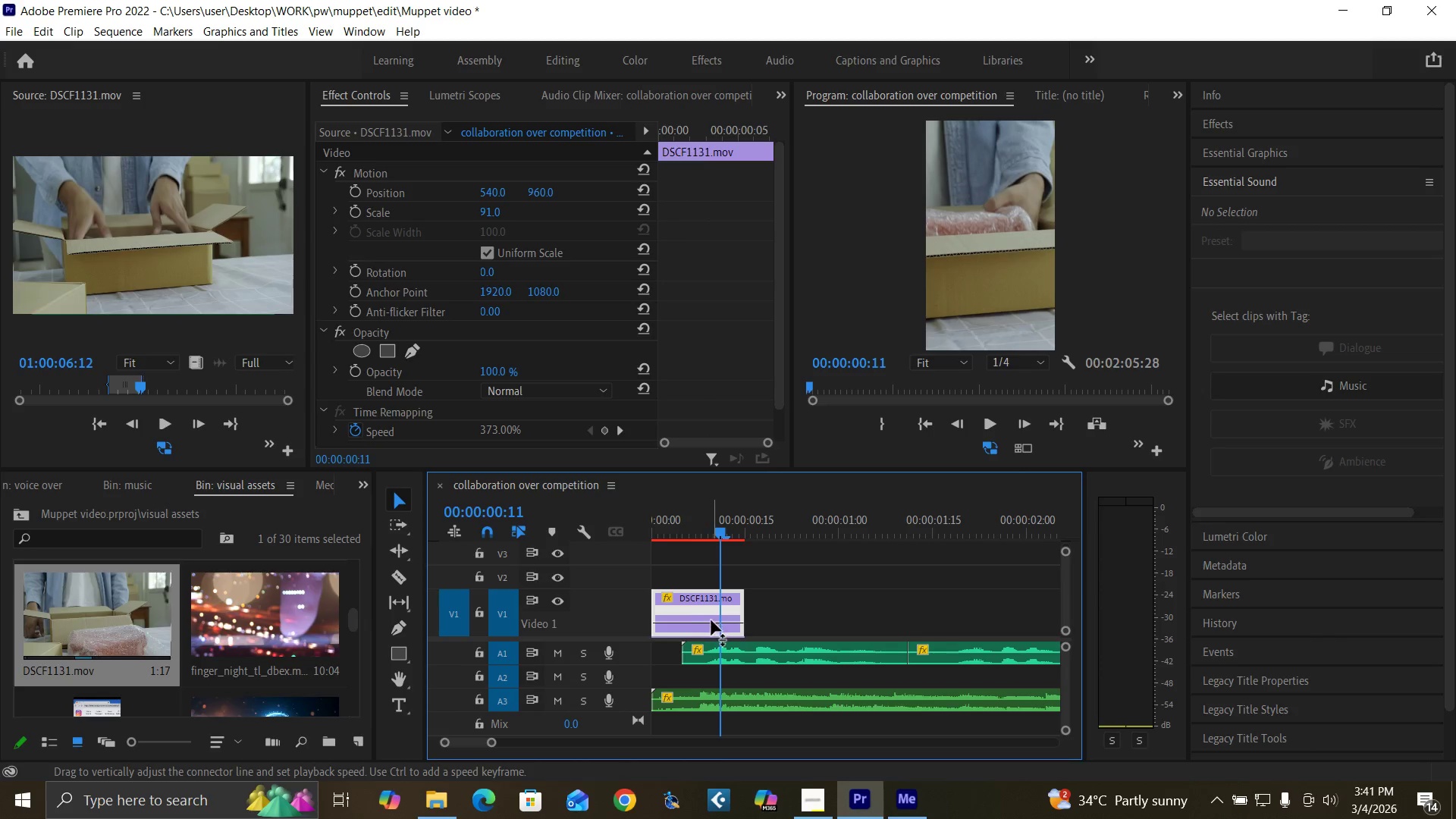 
left_click_drag(start_coordinate=[713, 623], to_coordinate=[706, 579])
 